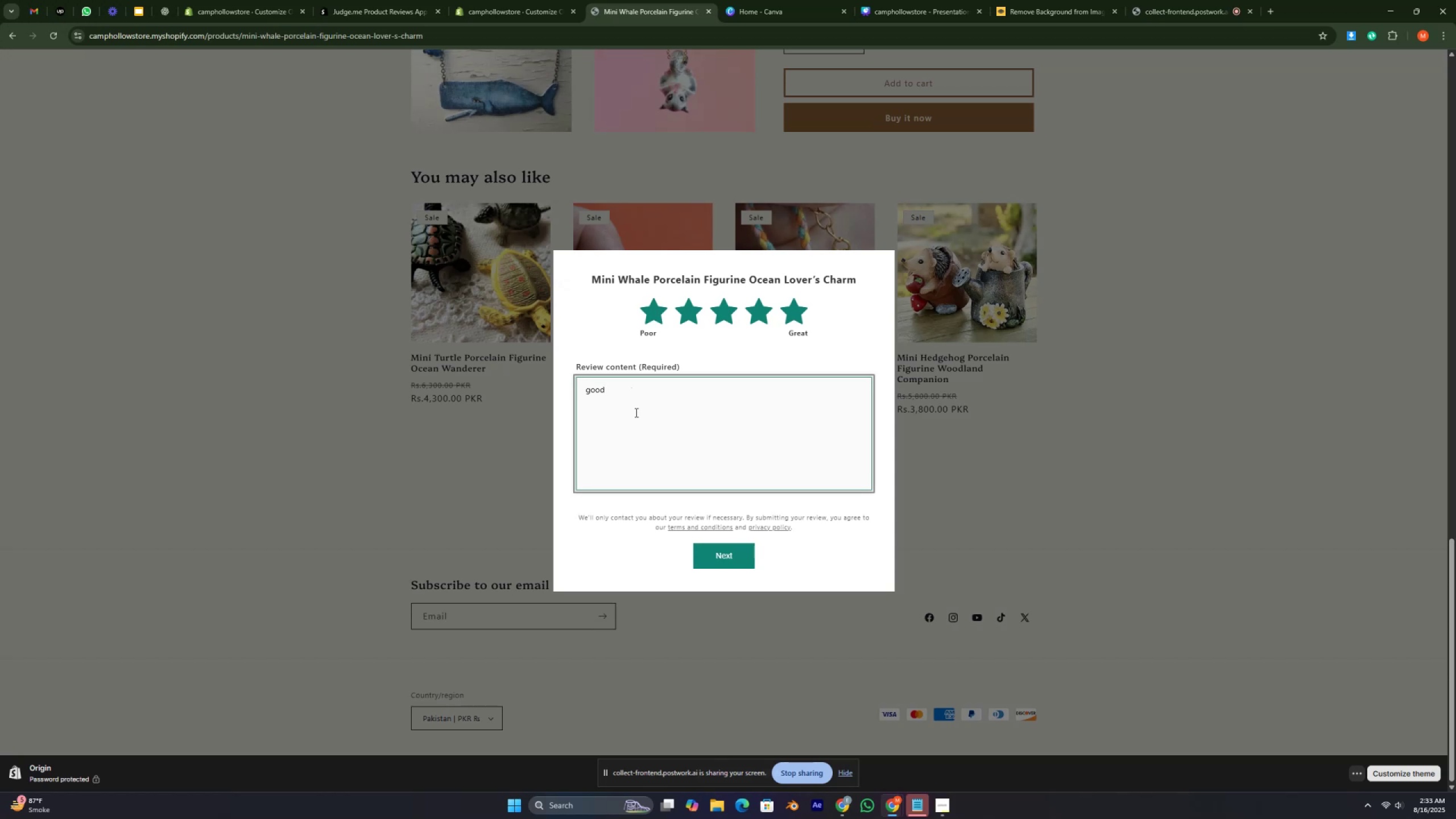 
hold_key(key=Backspace, duration=1.5)
 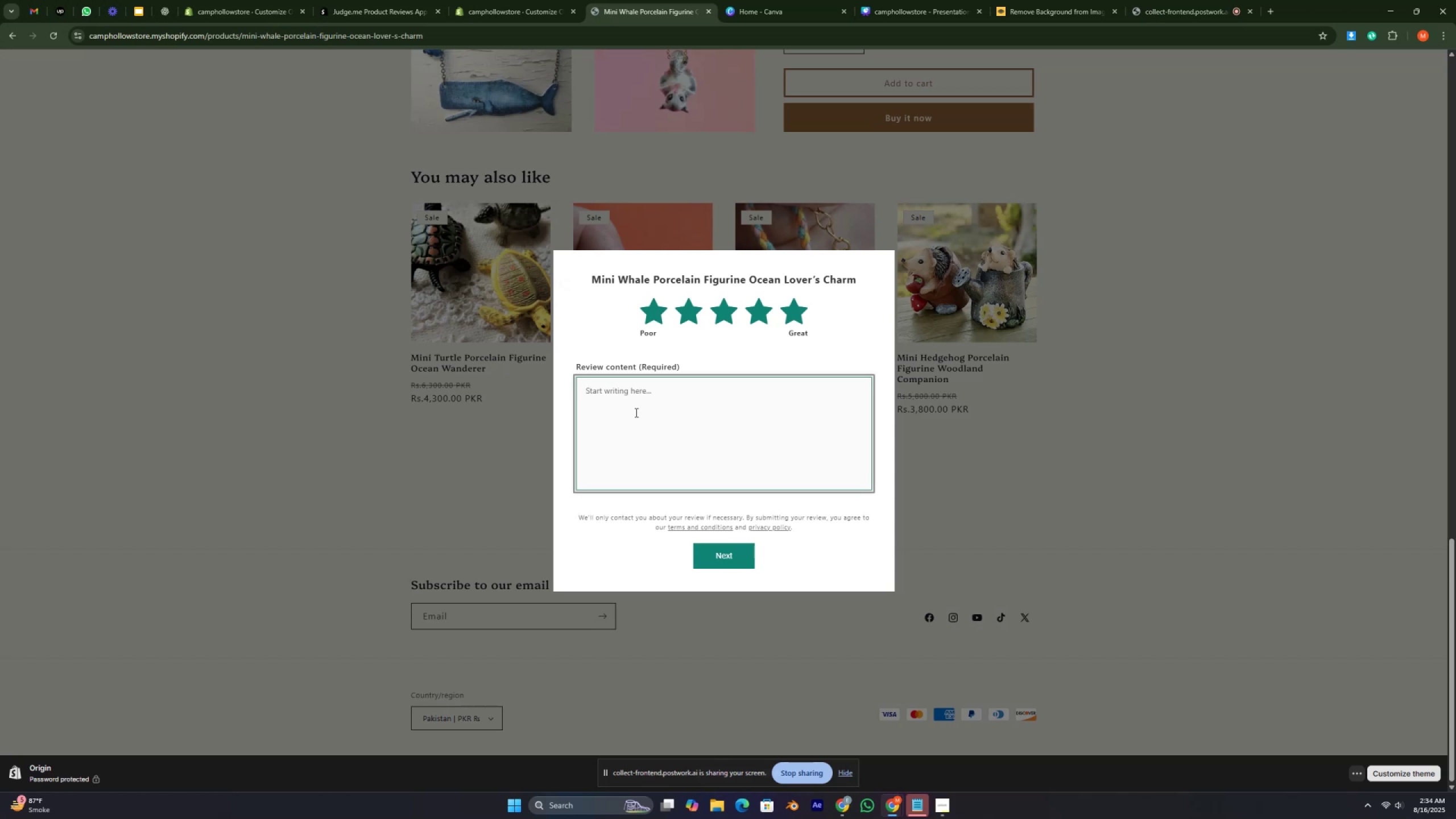 
key(Backspace)
key(Backspace)
type(g)
key(Backspace)
type(GIopod)
key(Backspace)
key(Backspace)
key(Backspace)
key(Backspace)
key(Backspace)
type(ood Quality)
 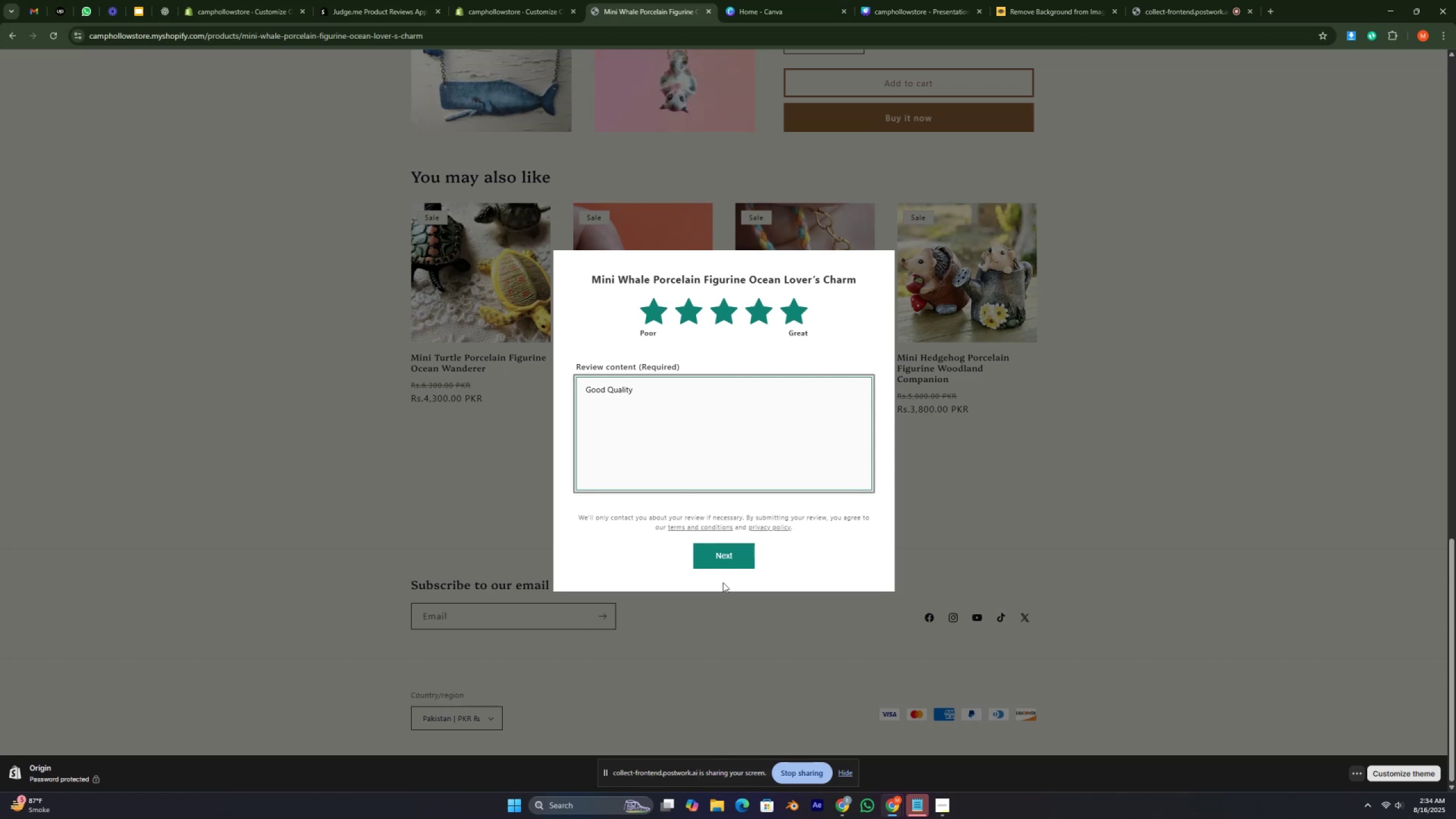 
left_click([720, 568])
 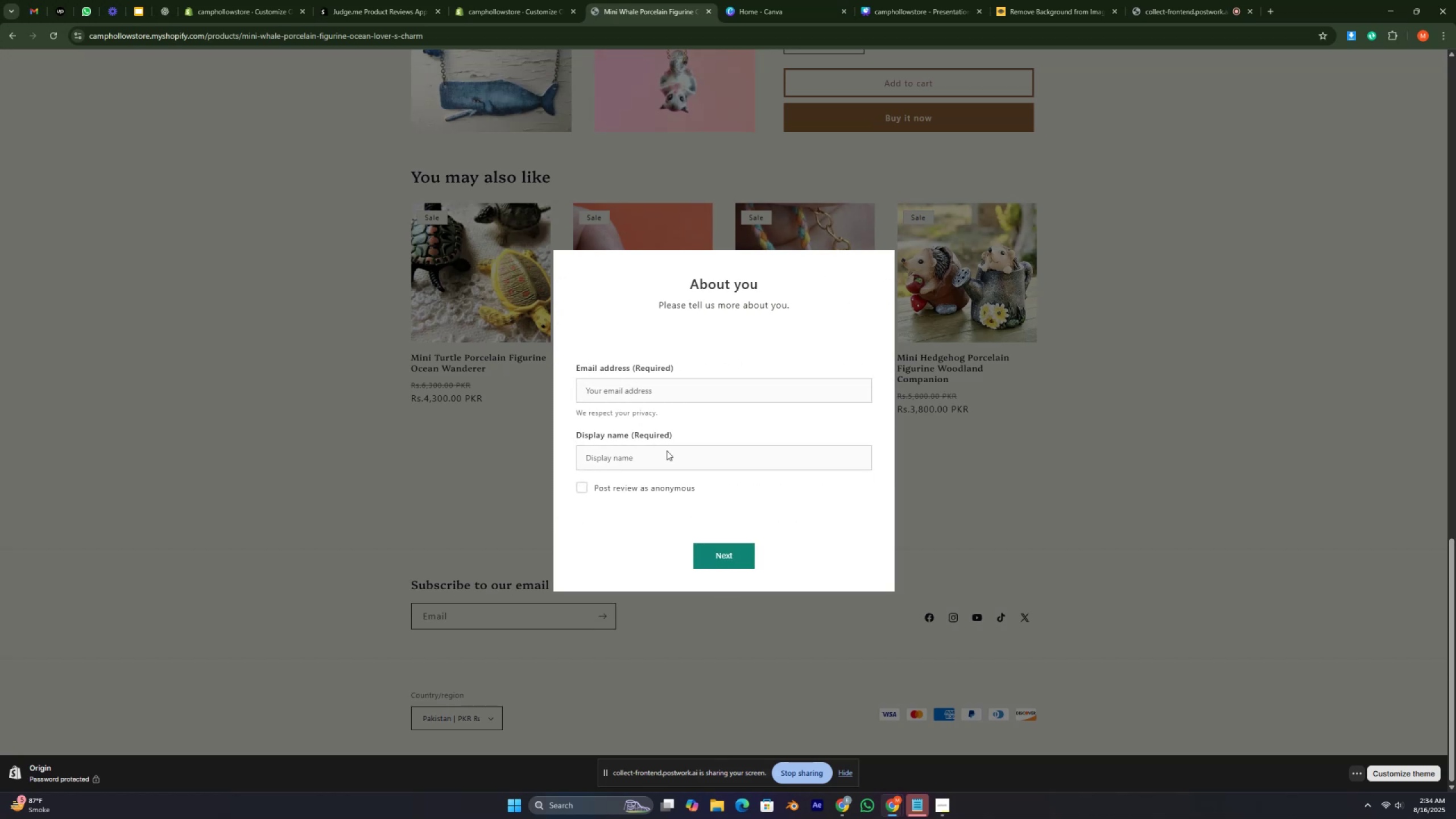 
left_click([596, 390])
 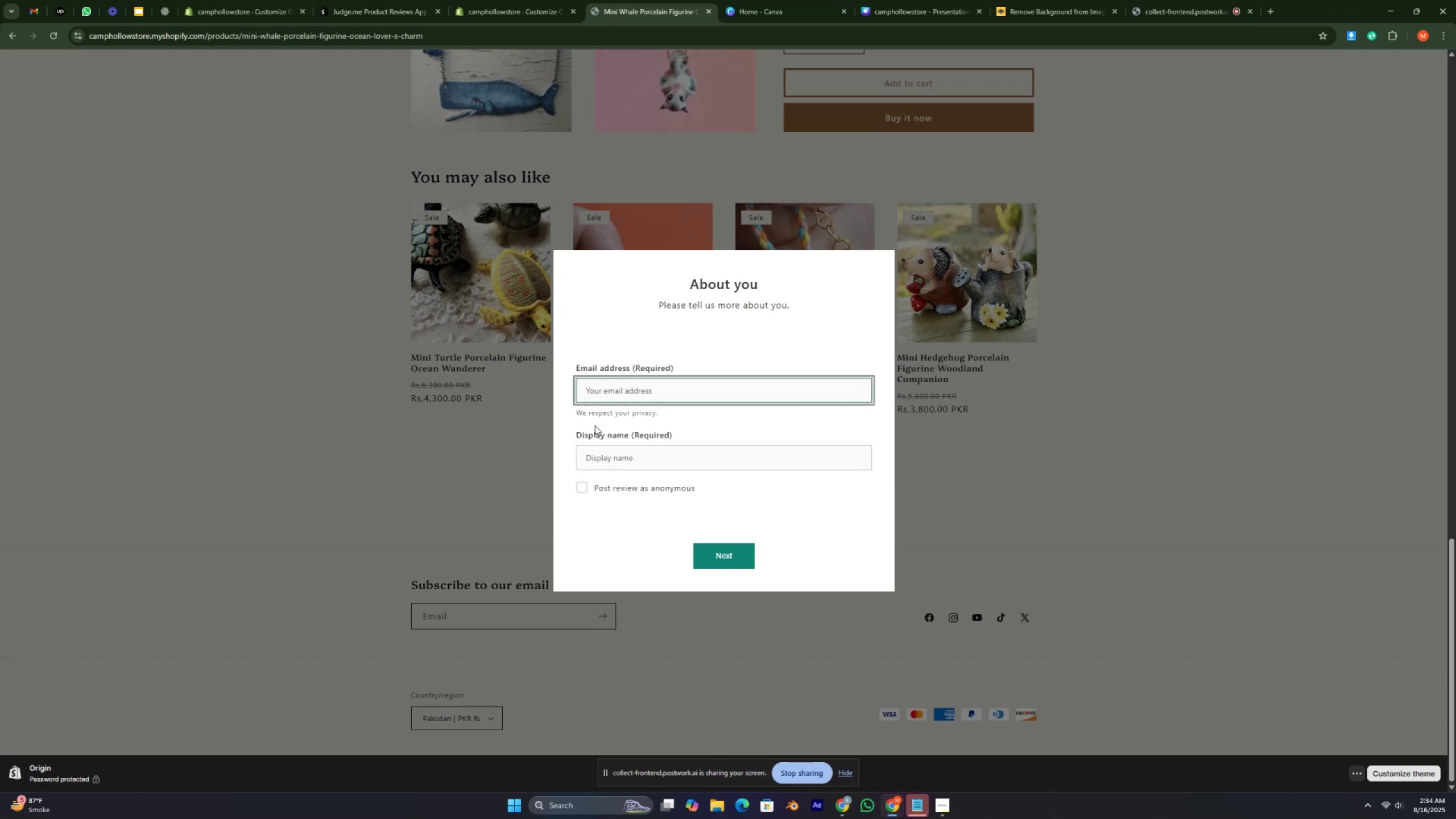 
type(sha)
key(Backspace)
key(Backspace)
key(Backspace)
type(ahn)
key(Backspace)
type(mad )
key(Backspace)
type(123)
 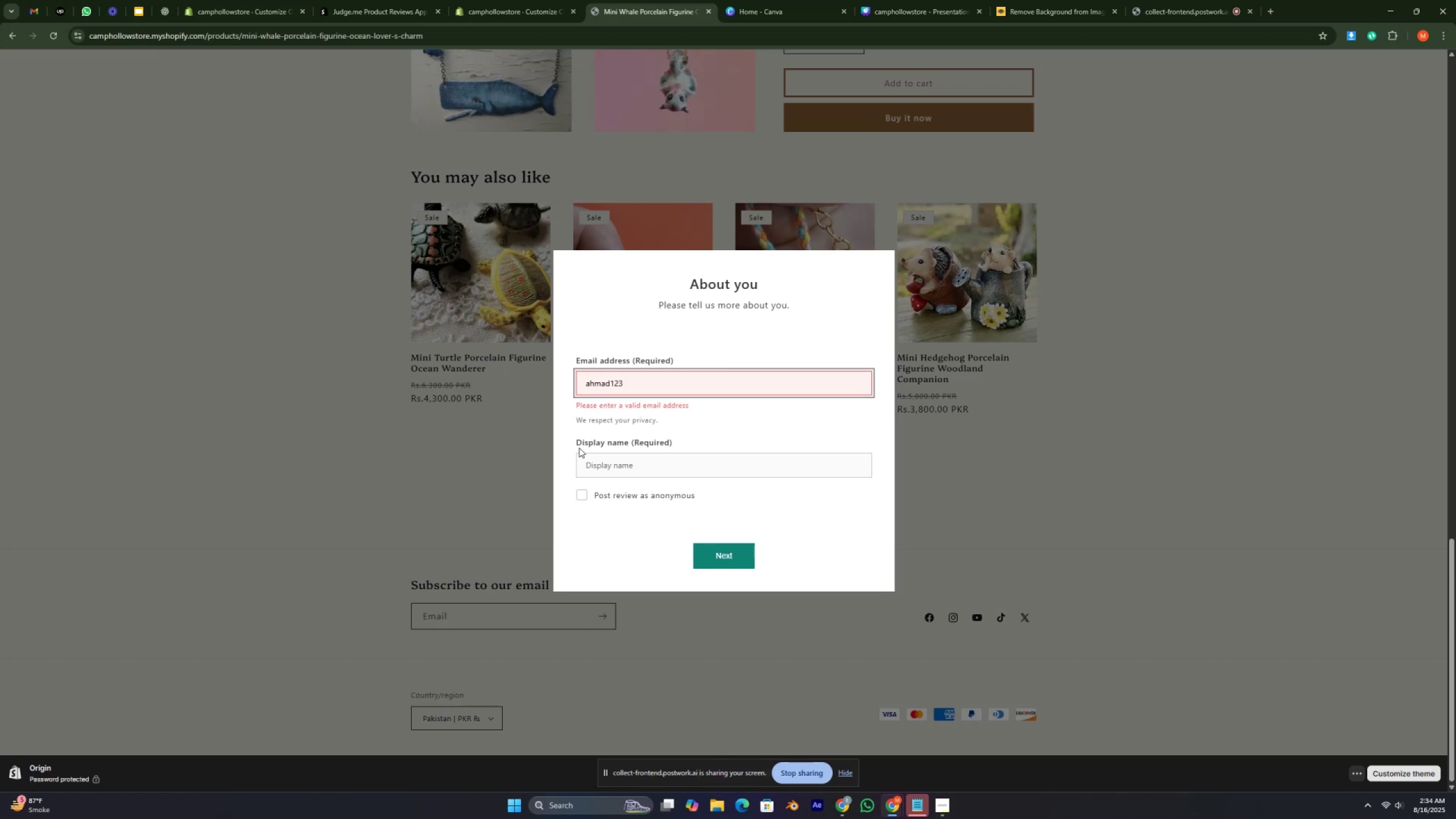 
wait(5.47)
 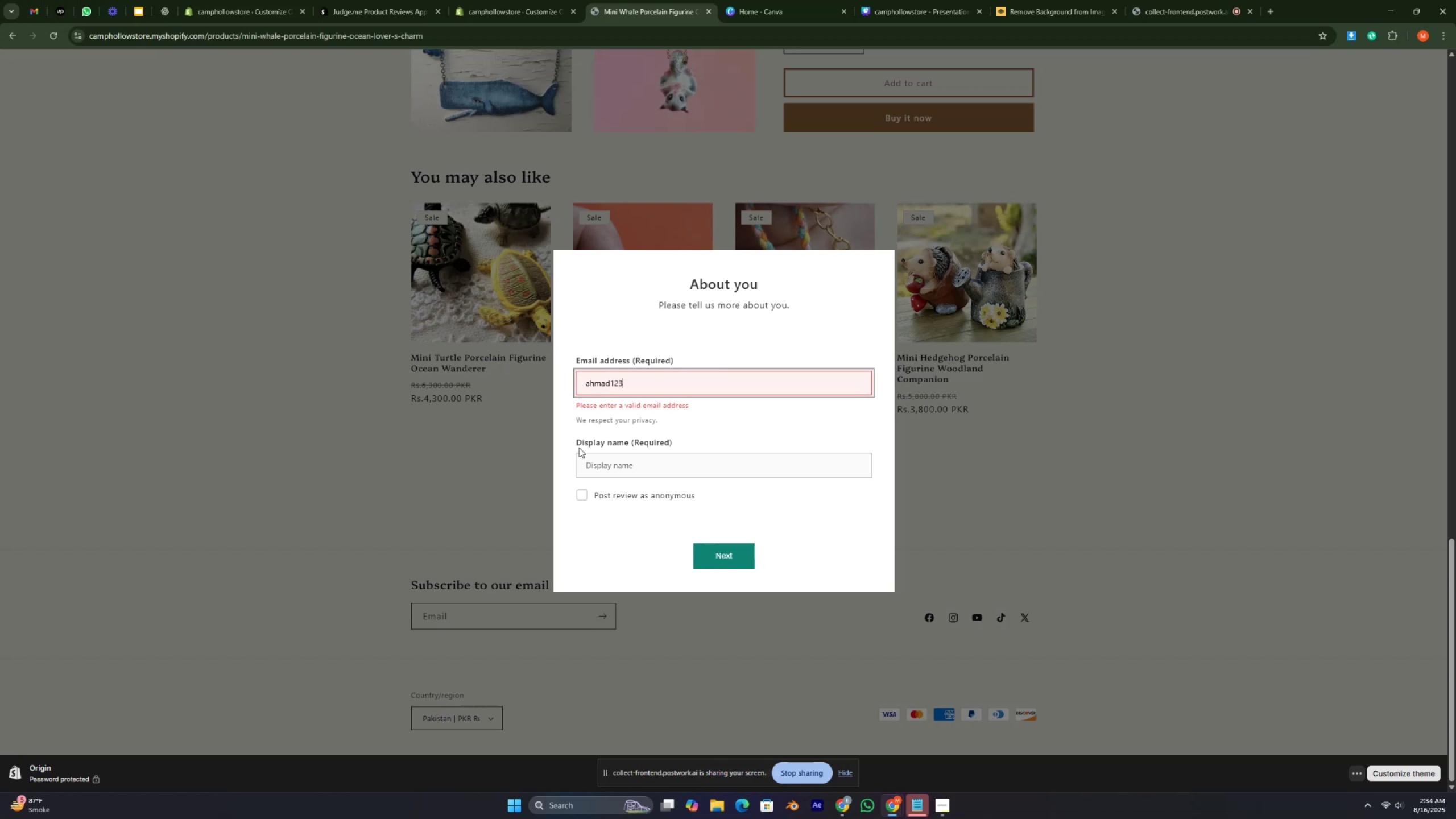 
type(@gmail.com,)
key(Backspace)
 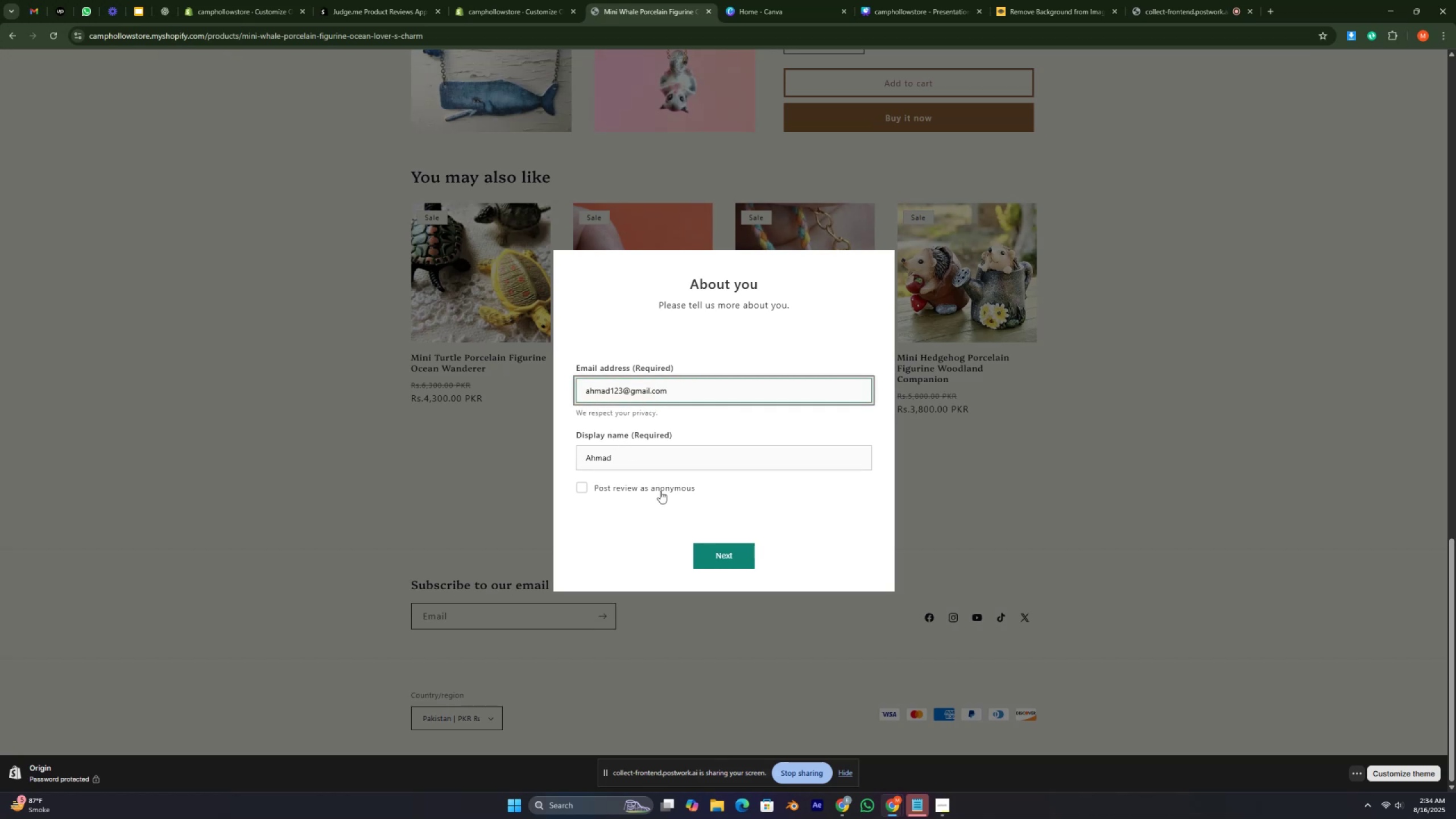 
left_click([723, 559])
 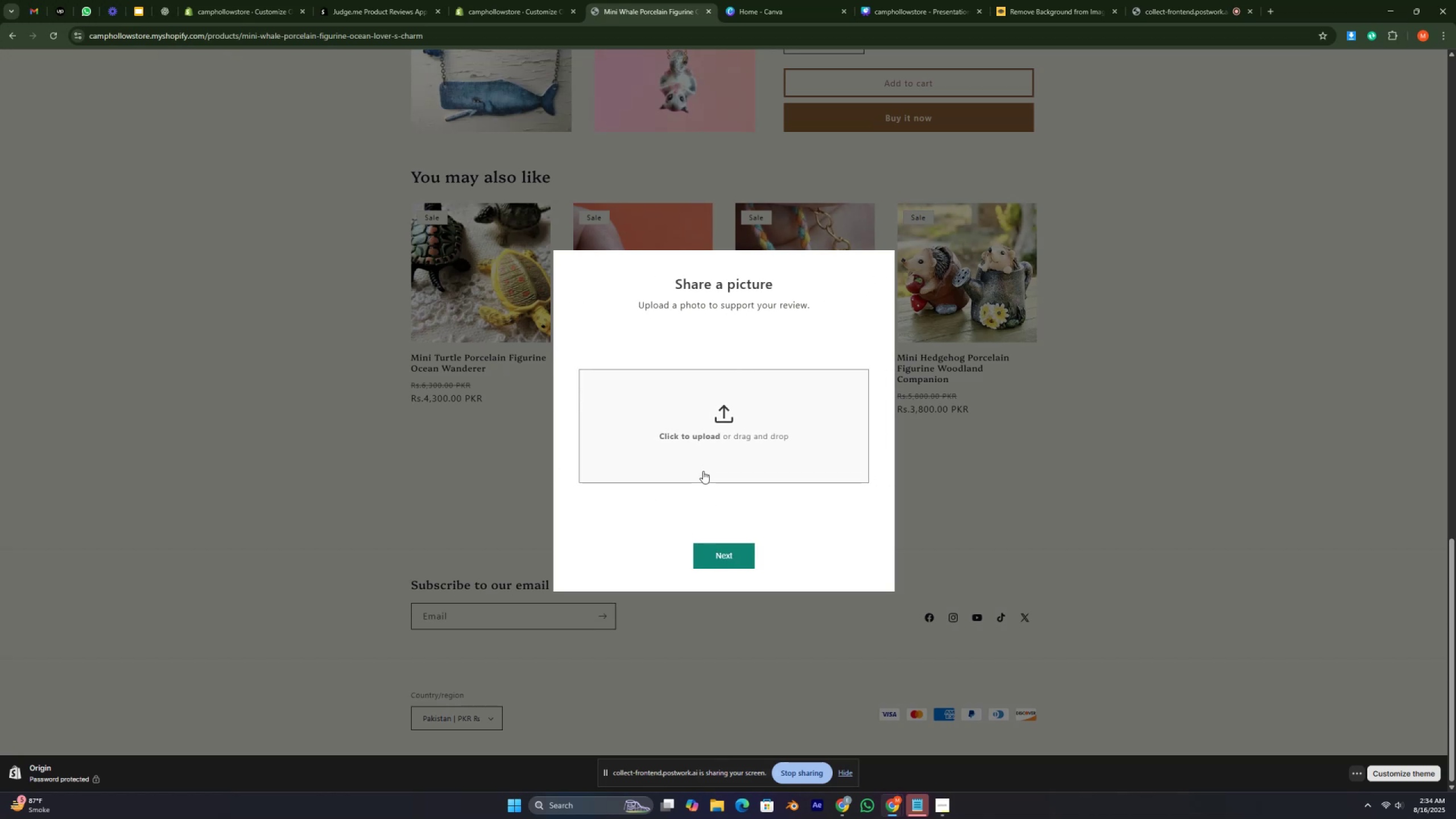 
left_click([739, 553])
 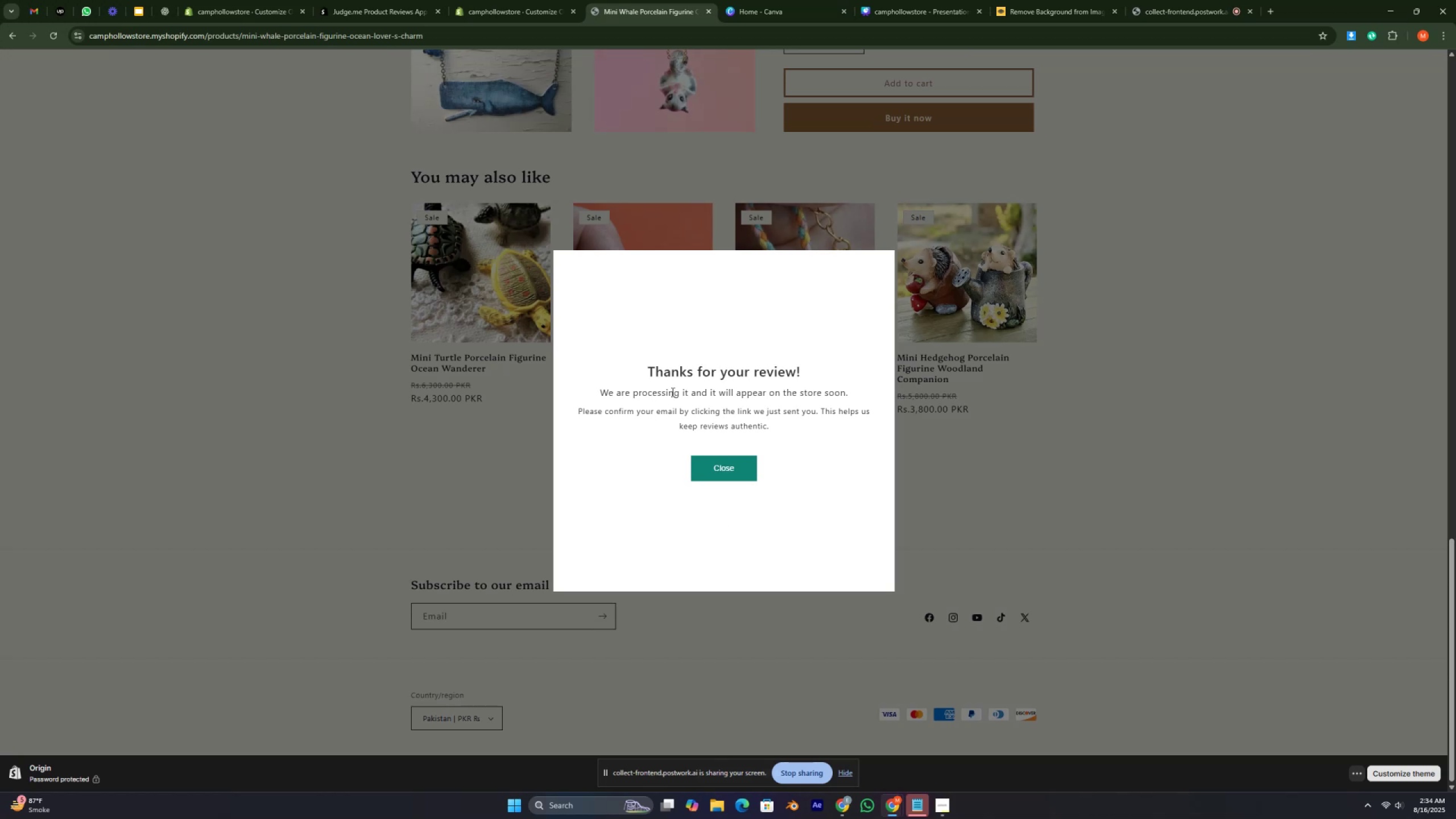 
left_click([722, 464])
 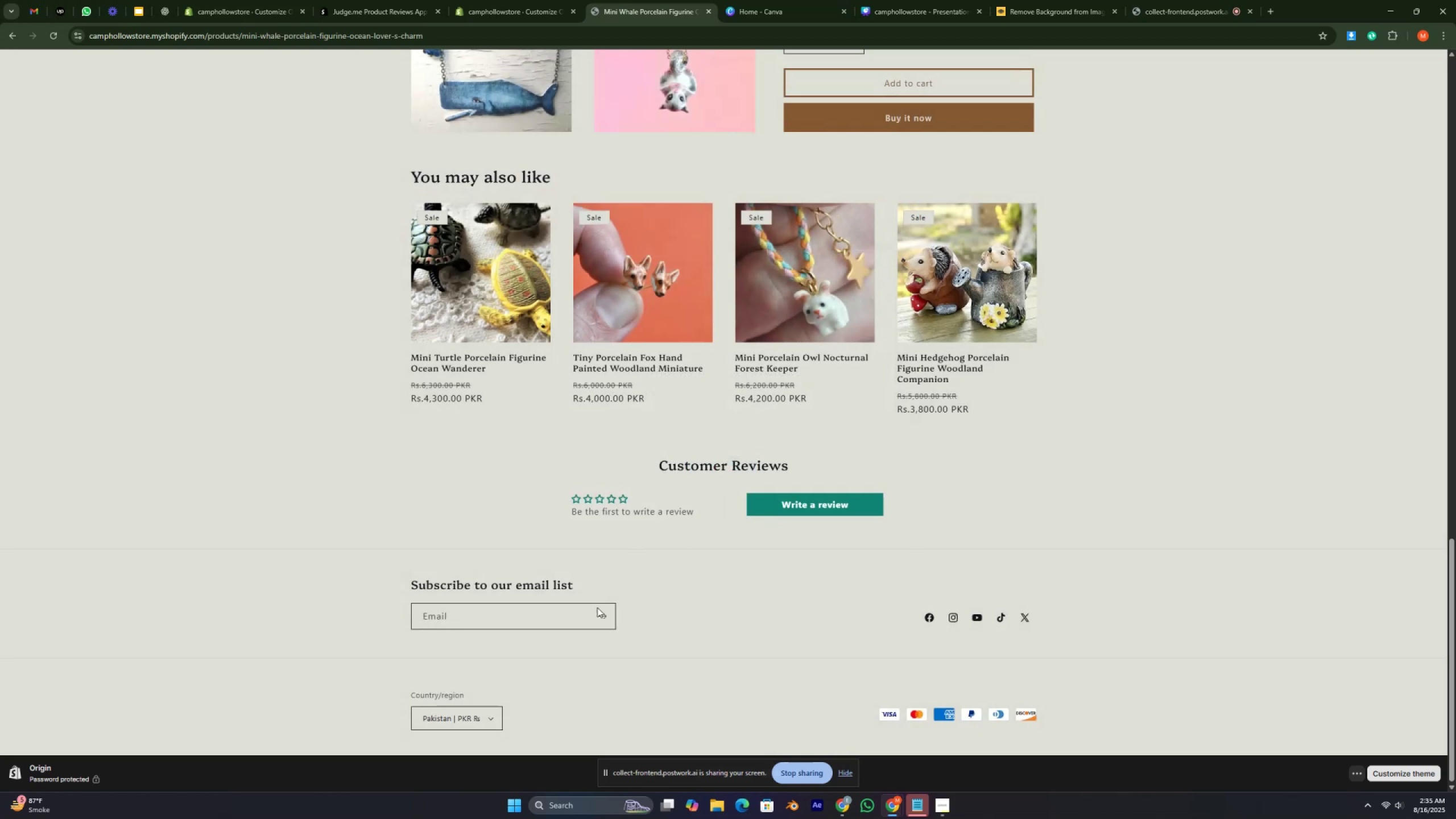 
scroll: coordinate [632, 511], scroll_direction: down, amount: 5.0
 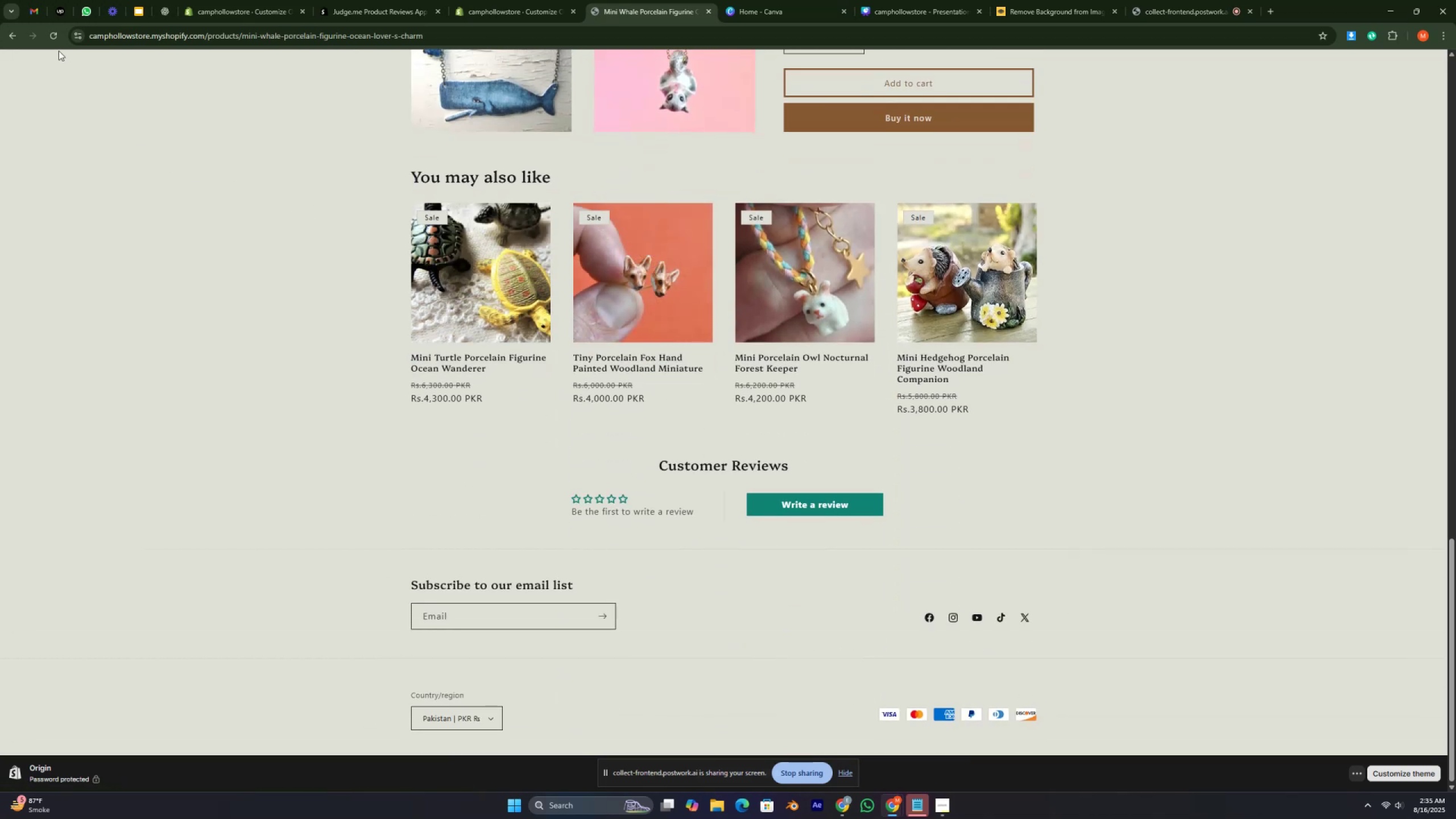 
left_click([54, 41])
 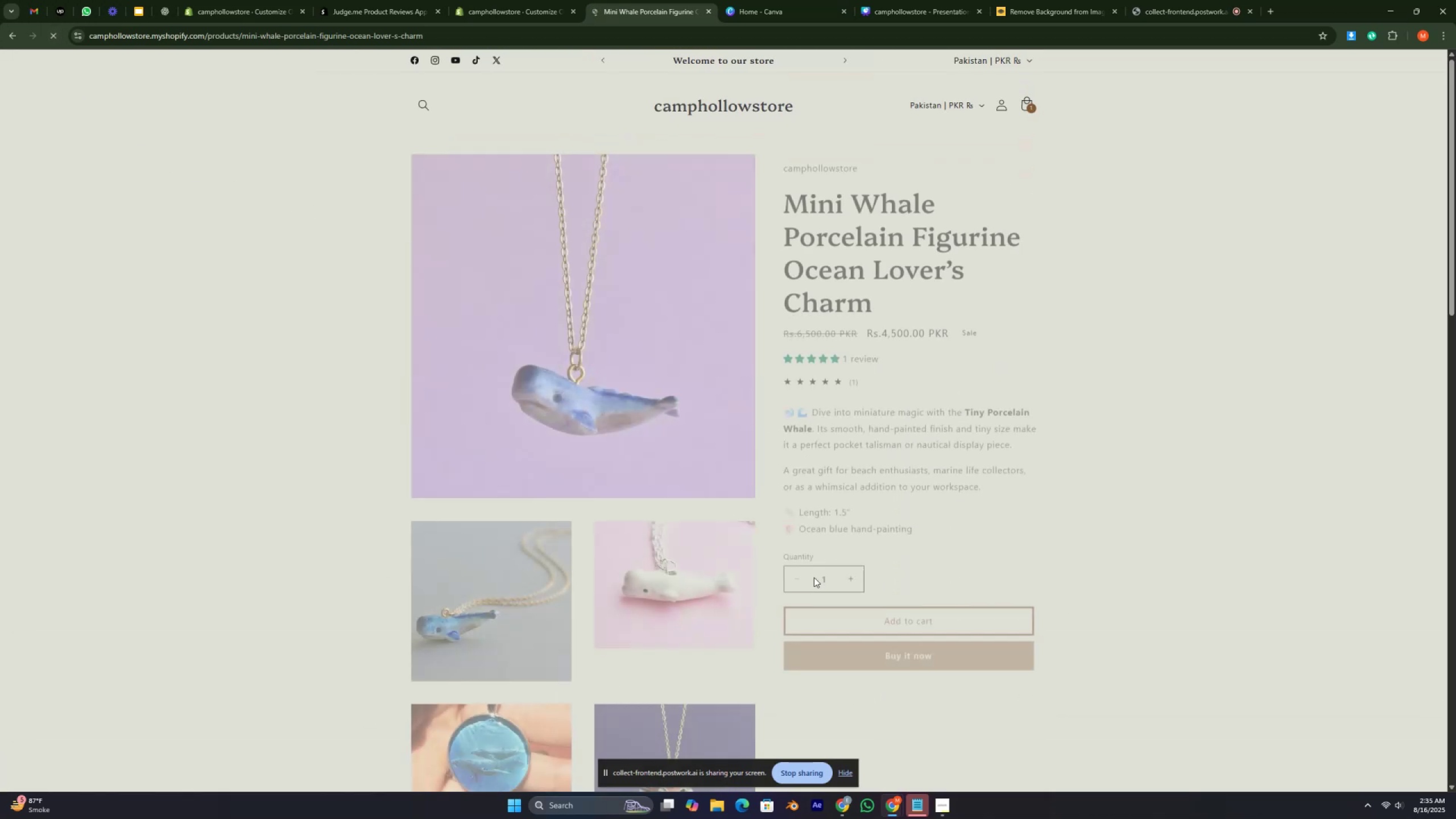 
scroll: coordinate [548, 576], scroll_direction: down, amount: 11.0
 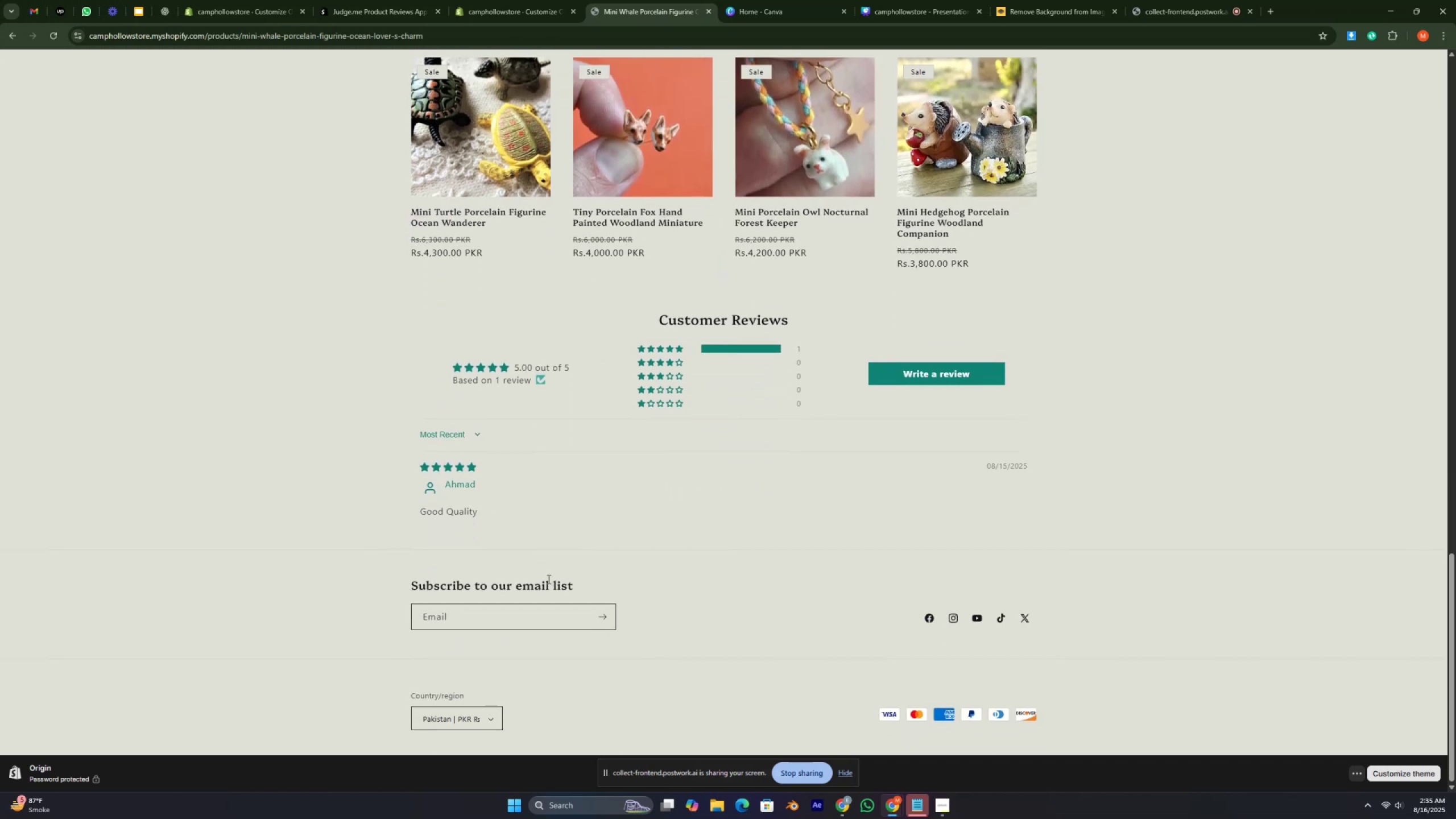 
scroll: coordinate [548, 579], scroll_direction: up, amount: 27.0
 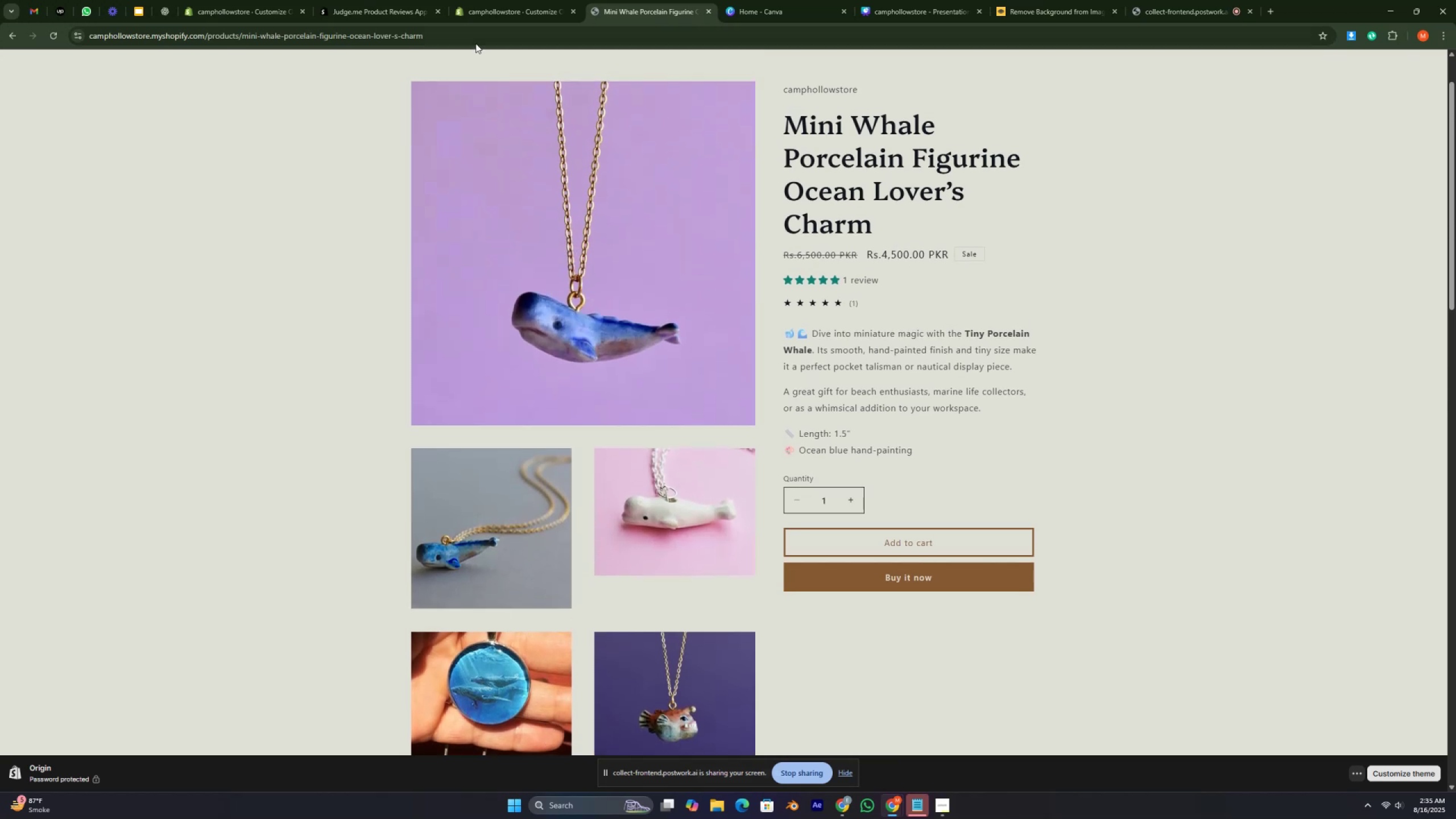 
left_click([487, 17])
 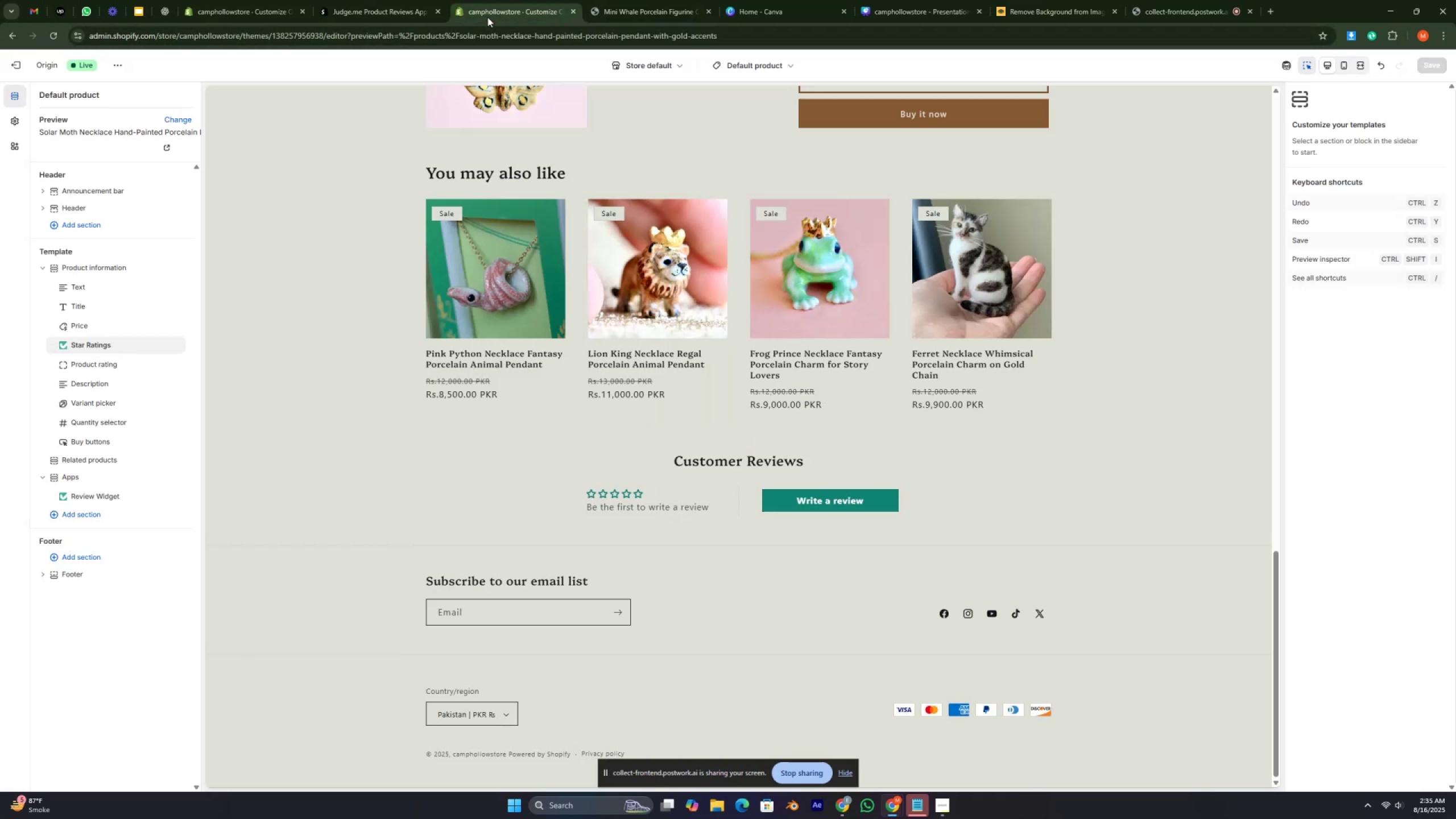 
key(Control+ControlLeft)
 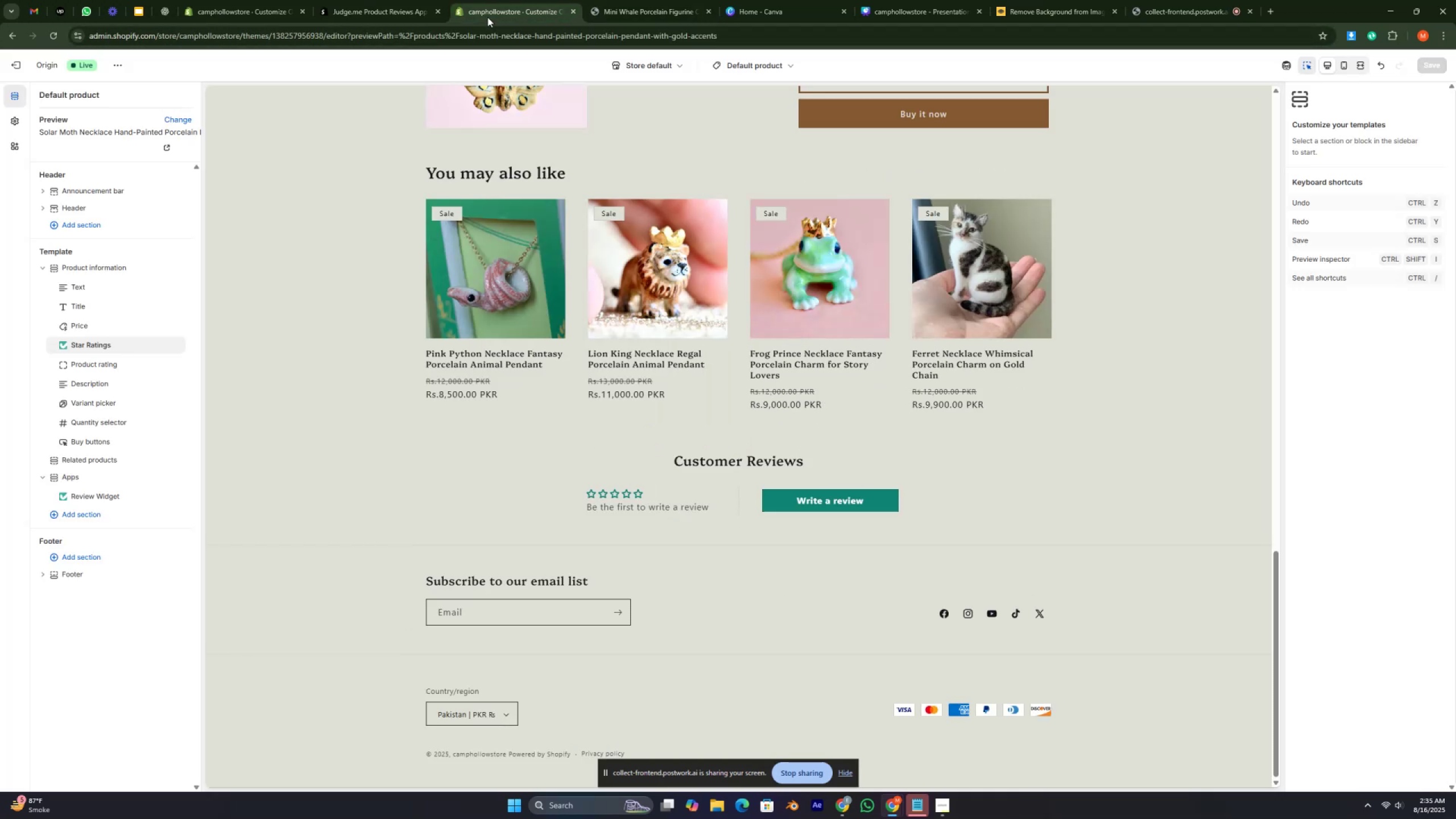 
key(Control+ControlLeft)
 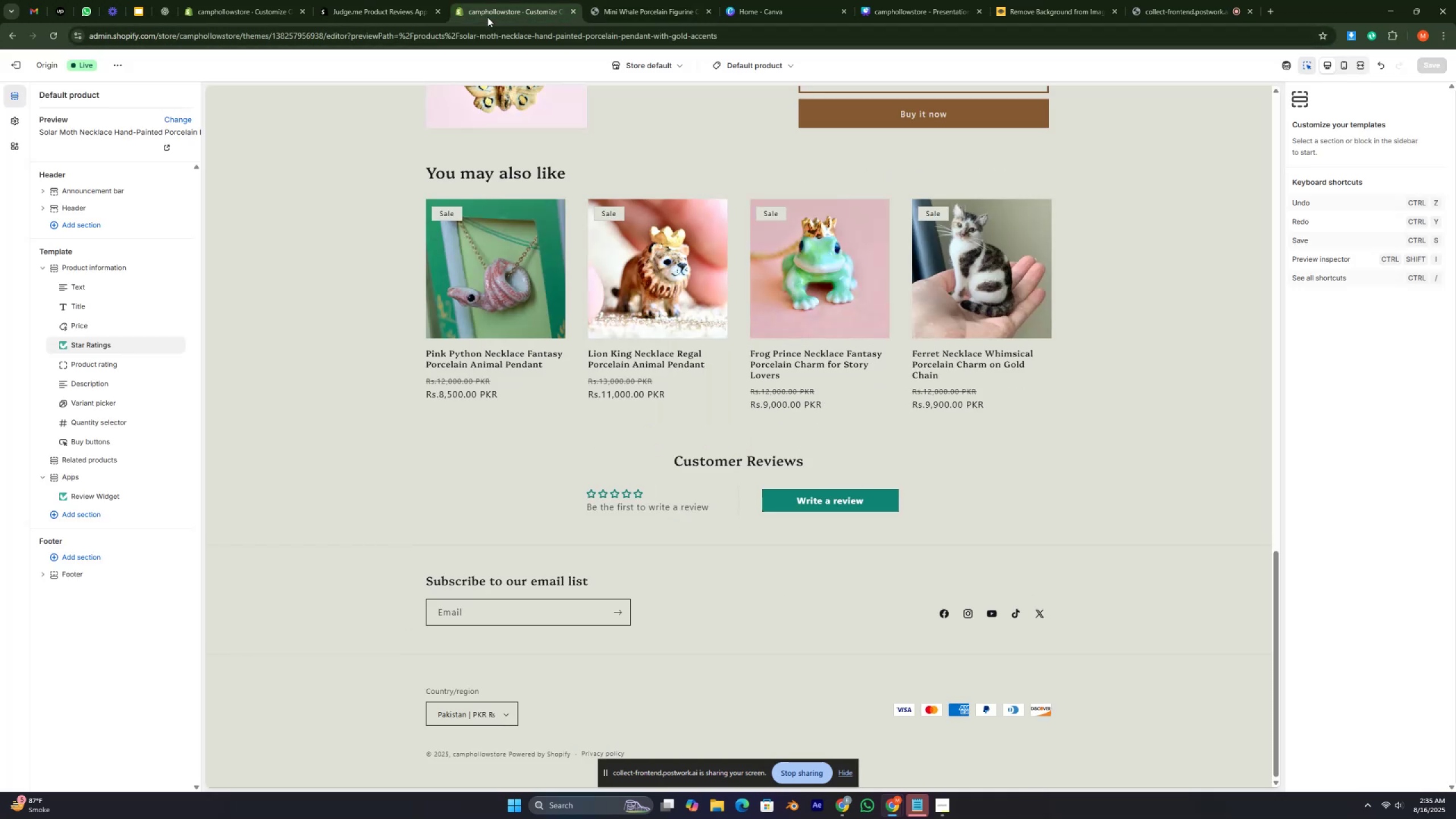 
key(Control+ControlLeft)
 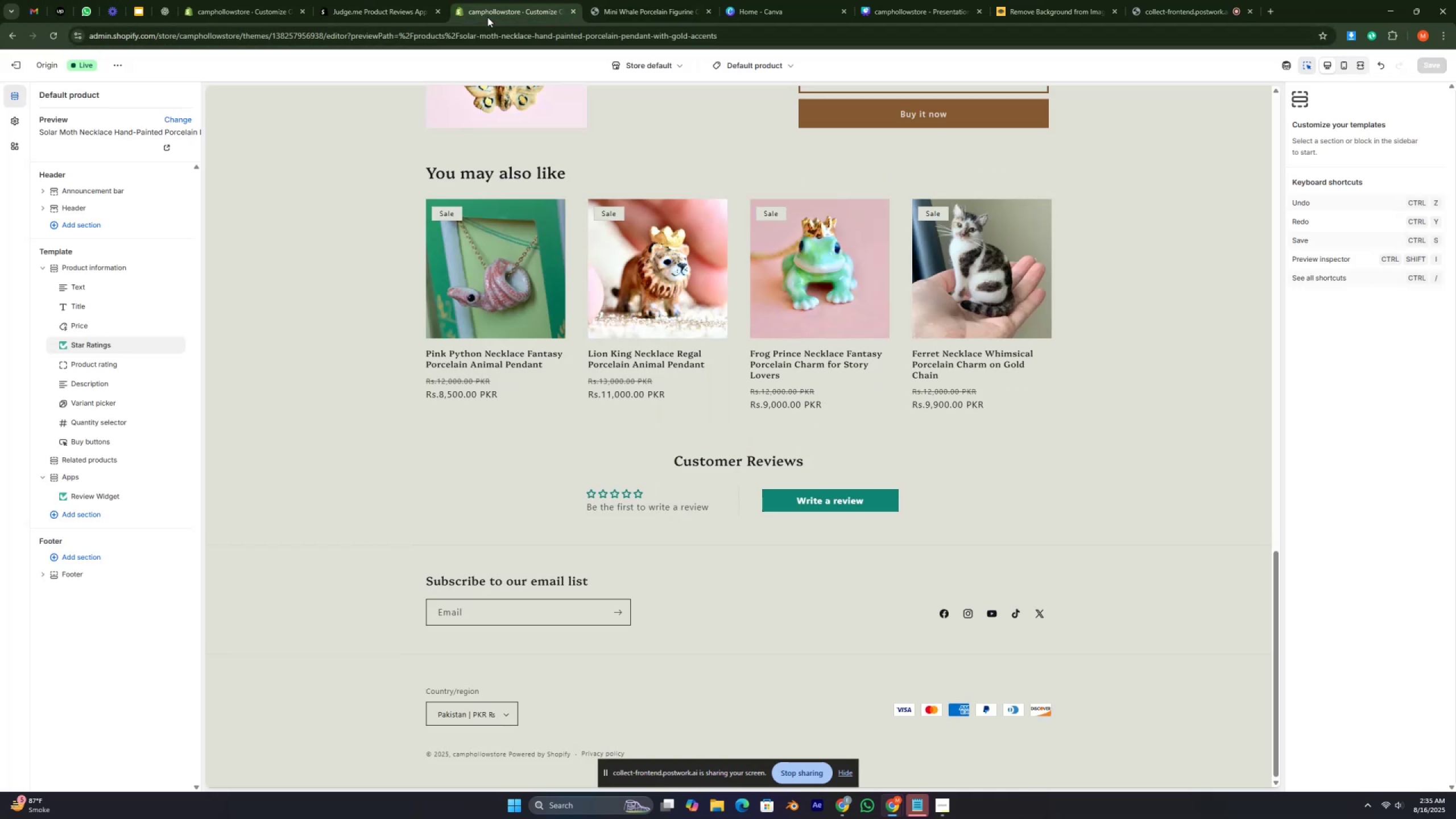 
key(Control+ControlLeft)
 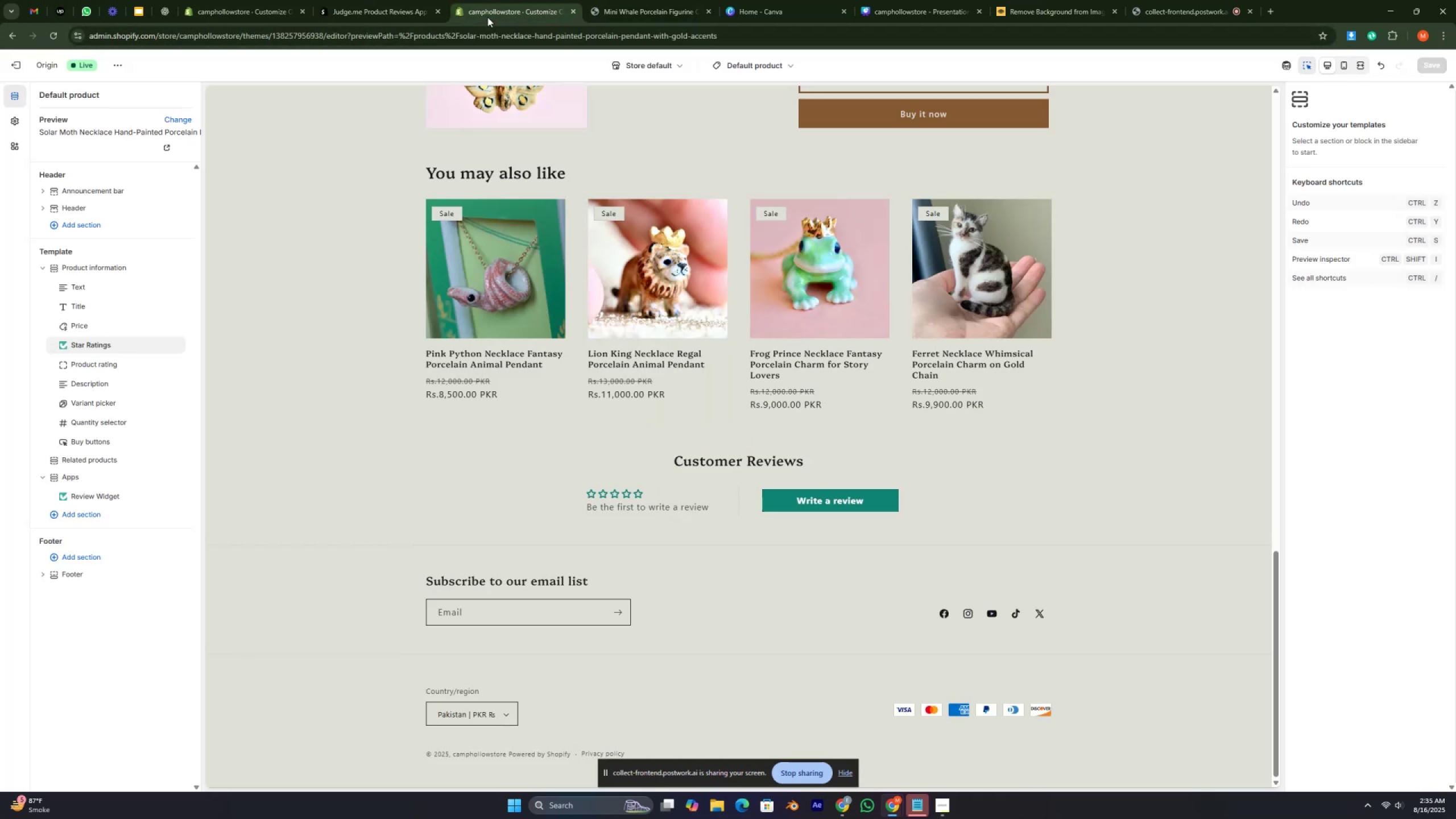 
key(Control+ControlLeft)
 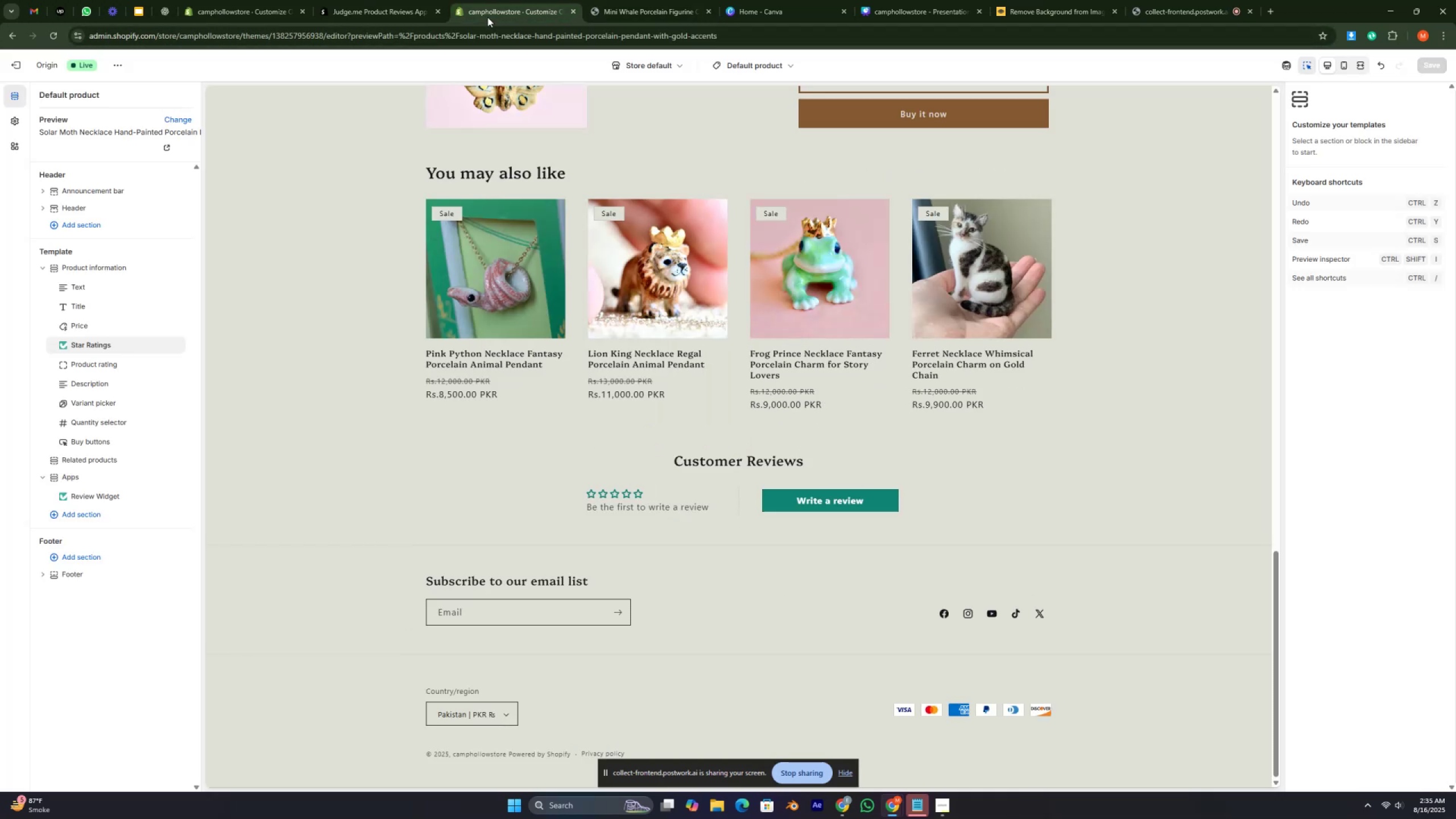 
key(Control+ControlLeft)
 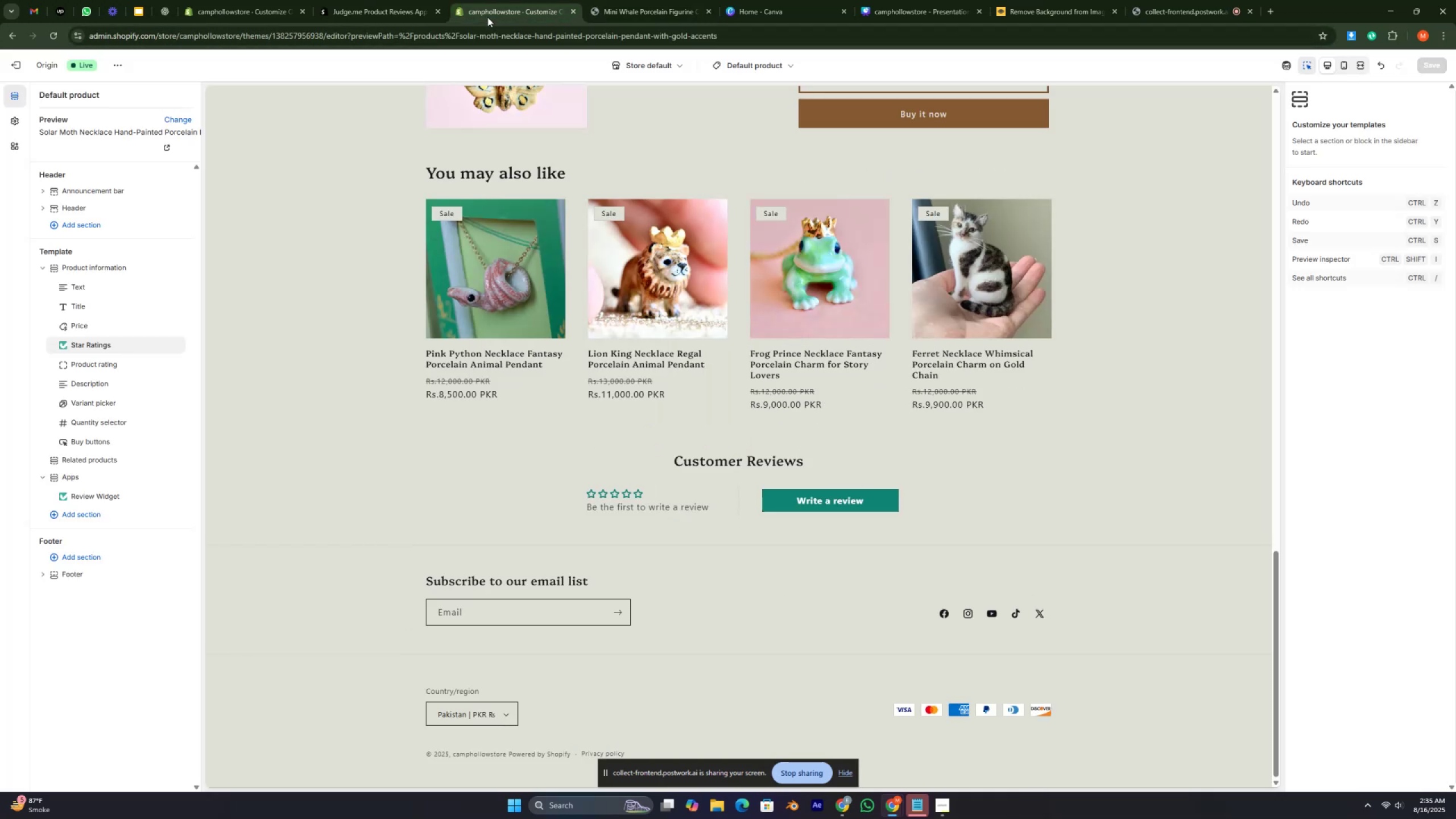 
key(Control+ControlLeft)
 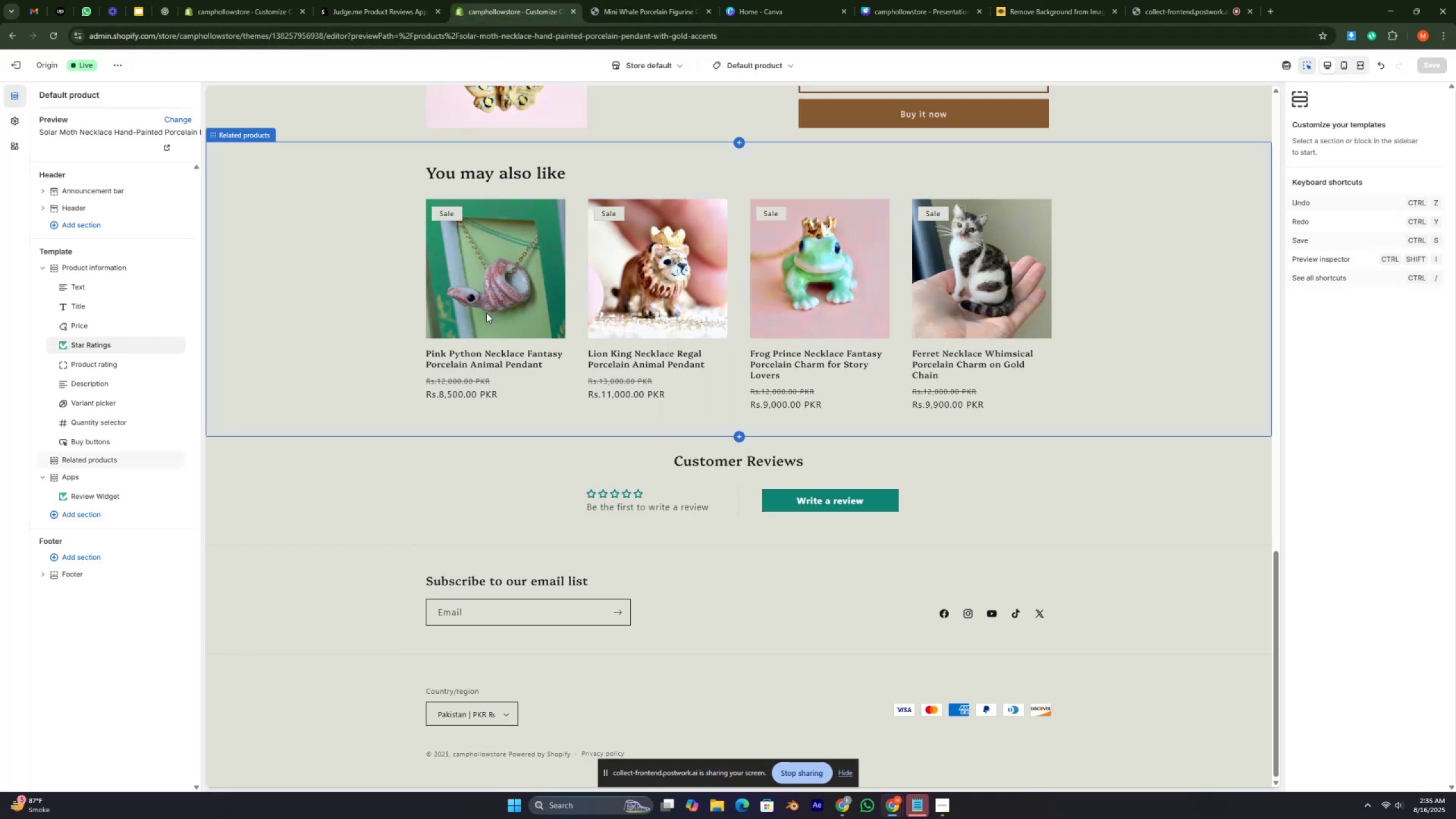 
scroll: coordinate [674, 424], scroll_direction: down, amount: 3.0
 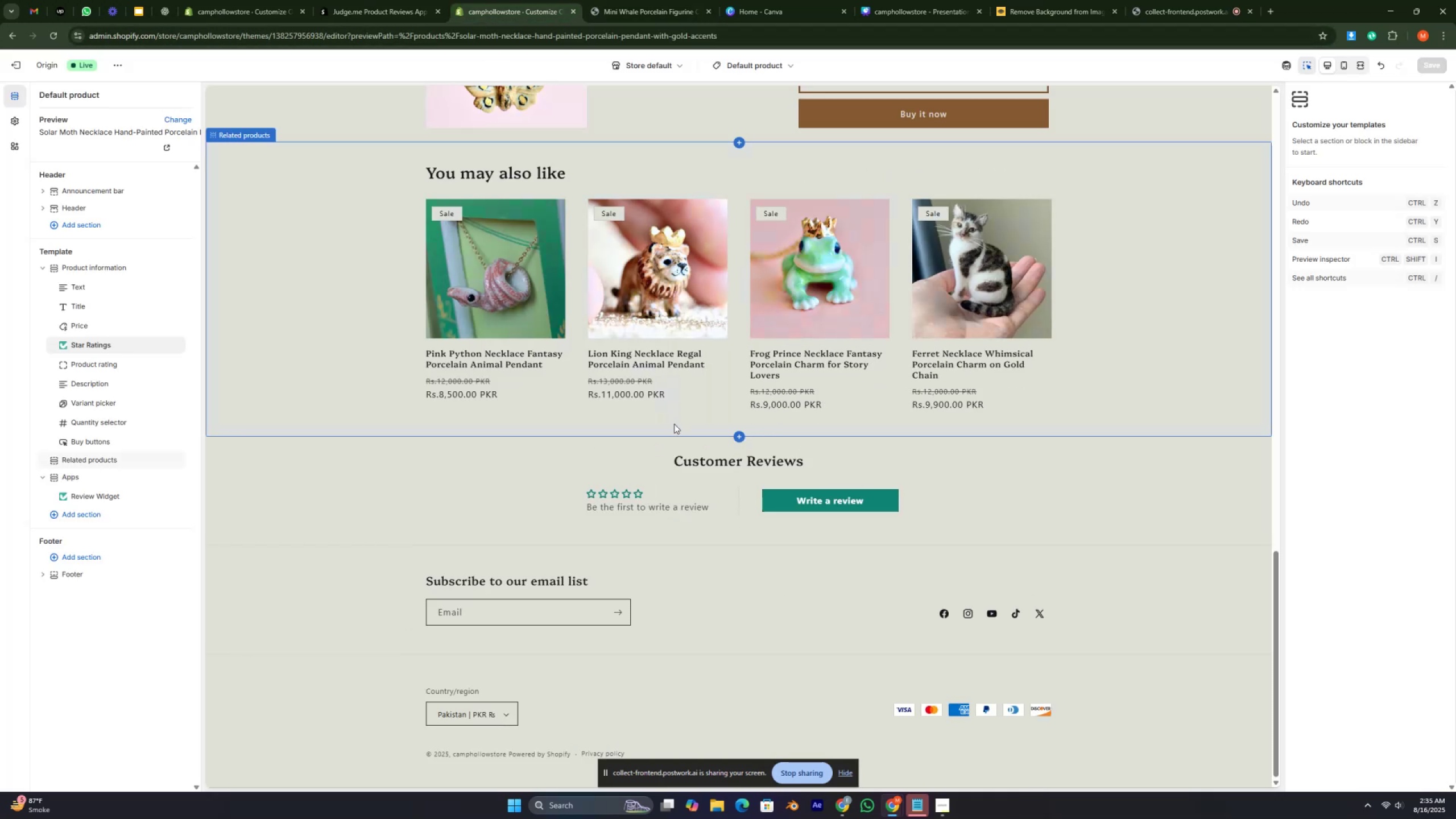 
scroll: coordinate [658, 363], scroll_direction: up, amount: 2.0
 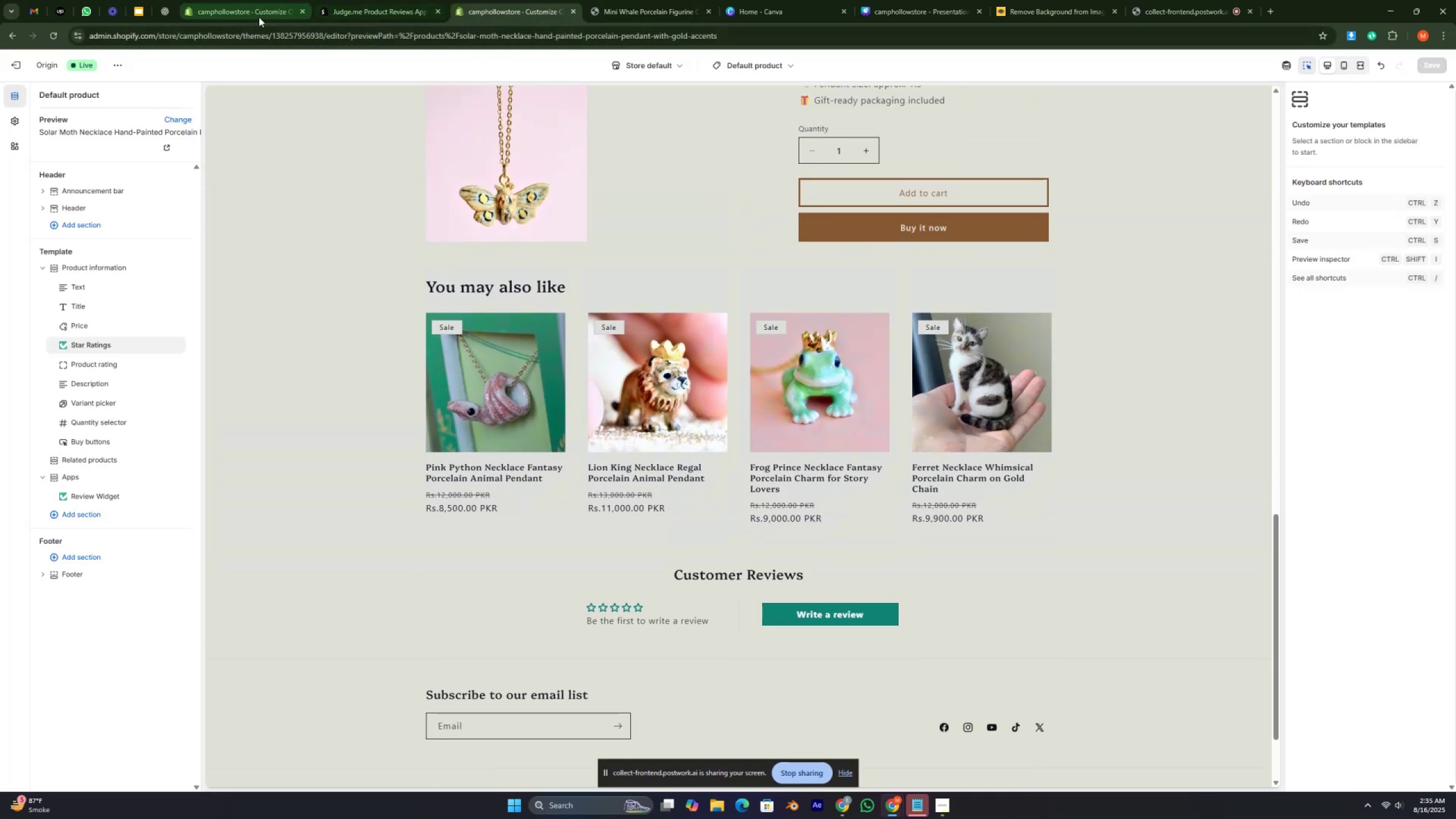 
left_click([258, 15])
 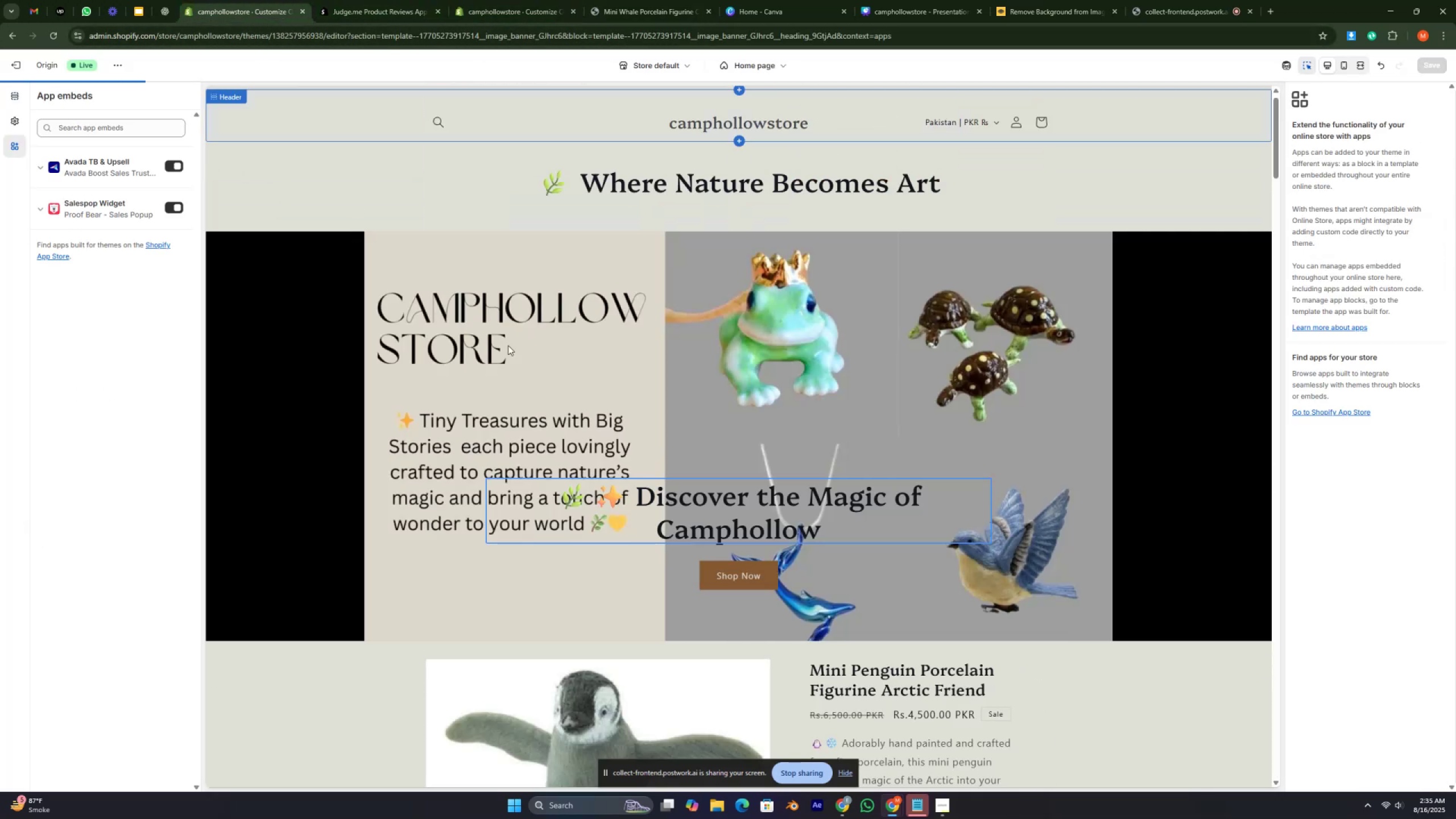 
scroll: coordinate [510, 345], scroll_direction: none, amount: 0.0
 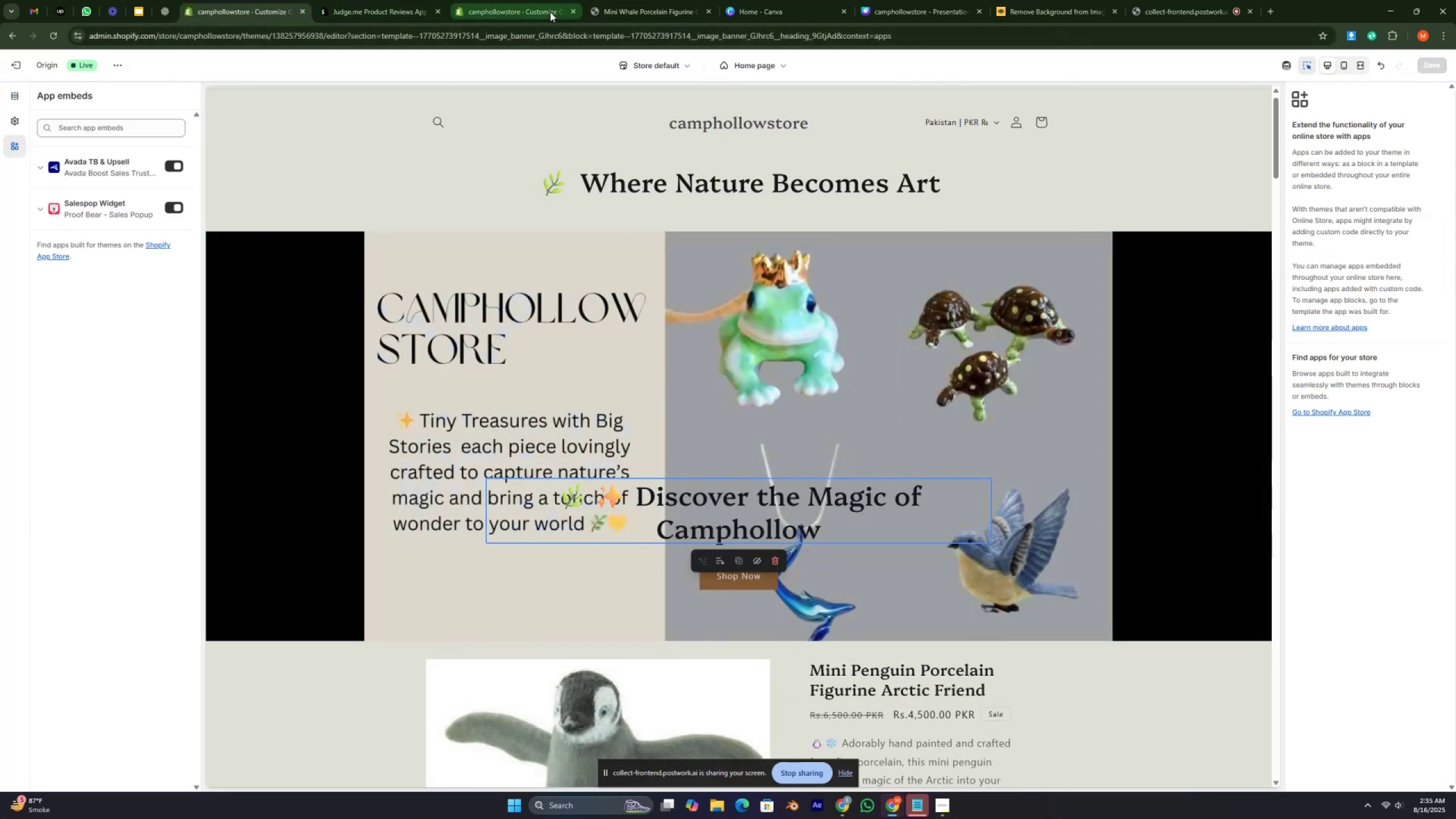 
left_click([547, 10])
 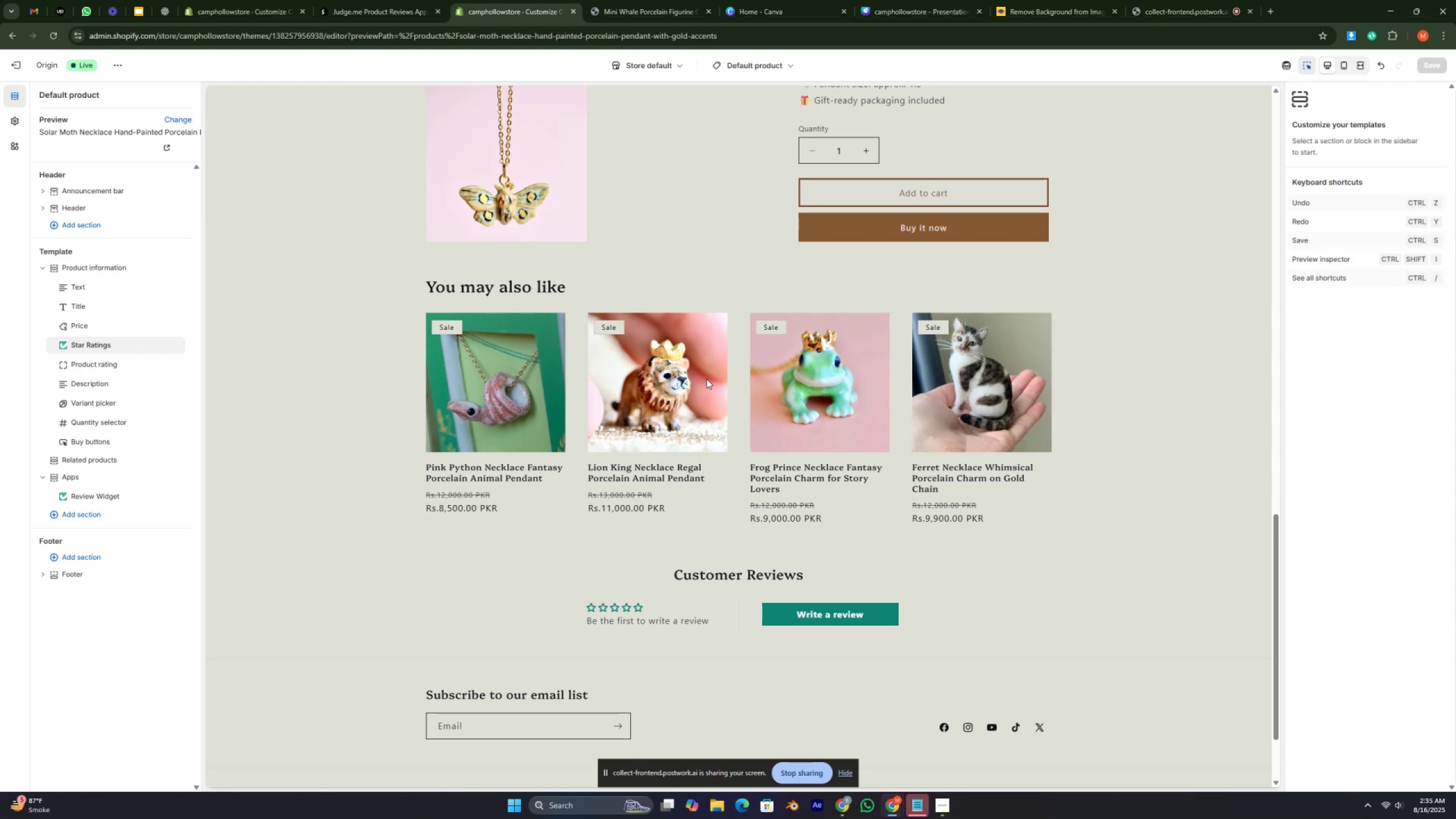 
scroll: coordinate [706, 383], scroll_direction: down, amount: 9.0
 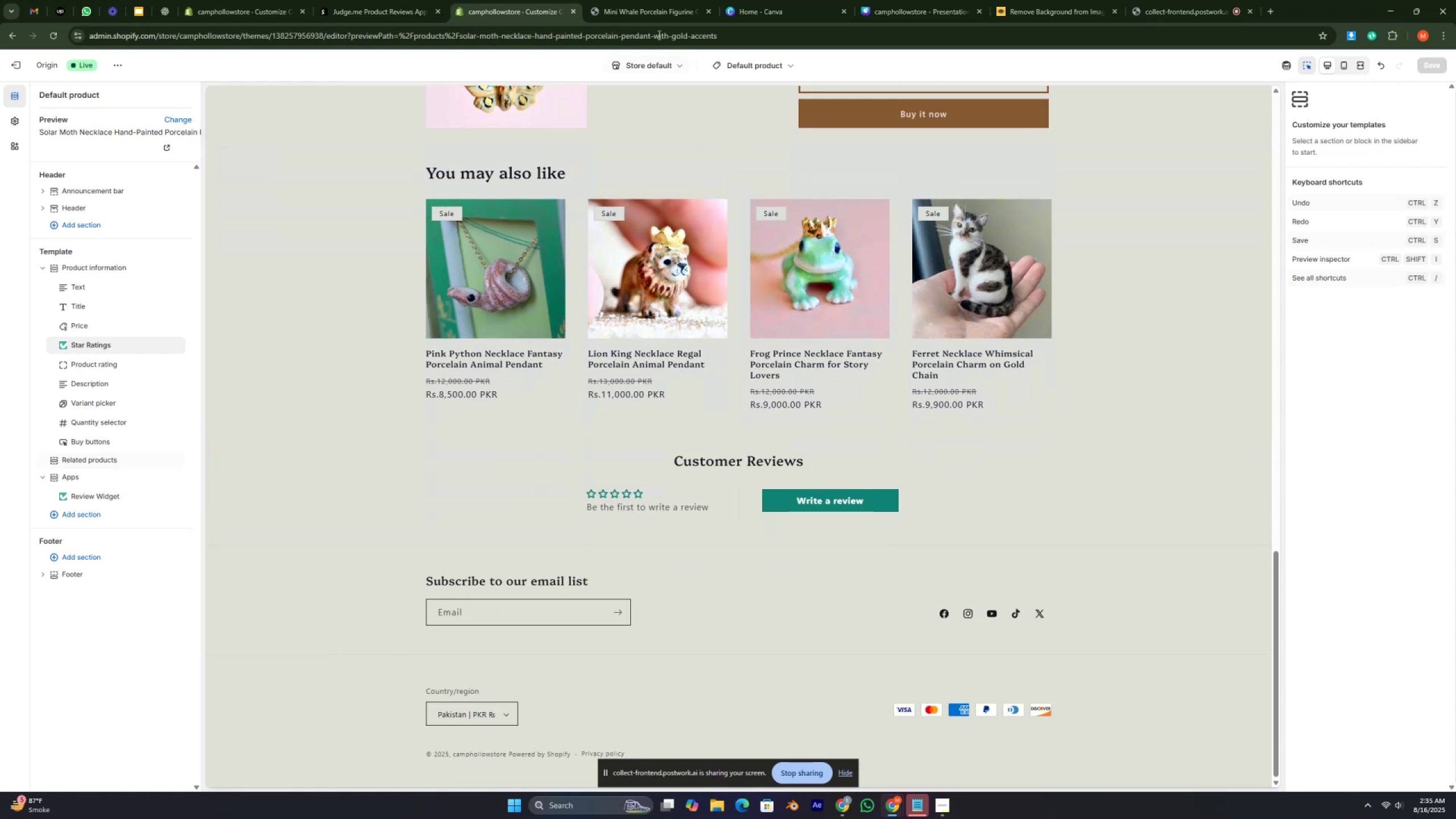 
left_click([643, 5])
 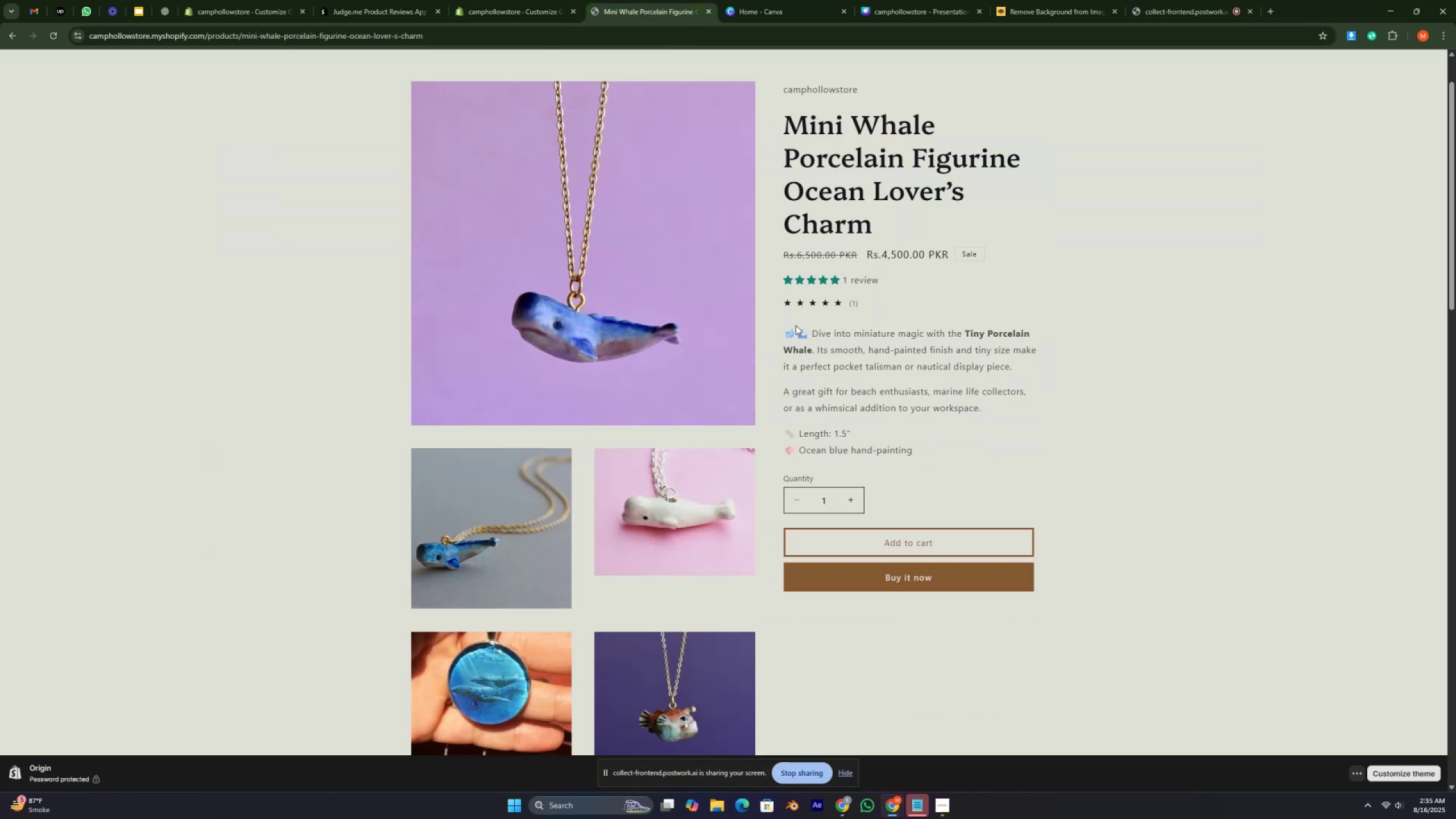 
scroll: coordinate [777, 389], scroll_direction: down, amount: 31.0
 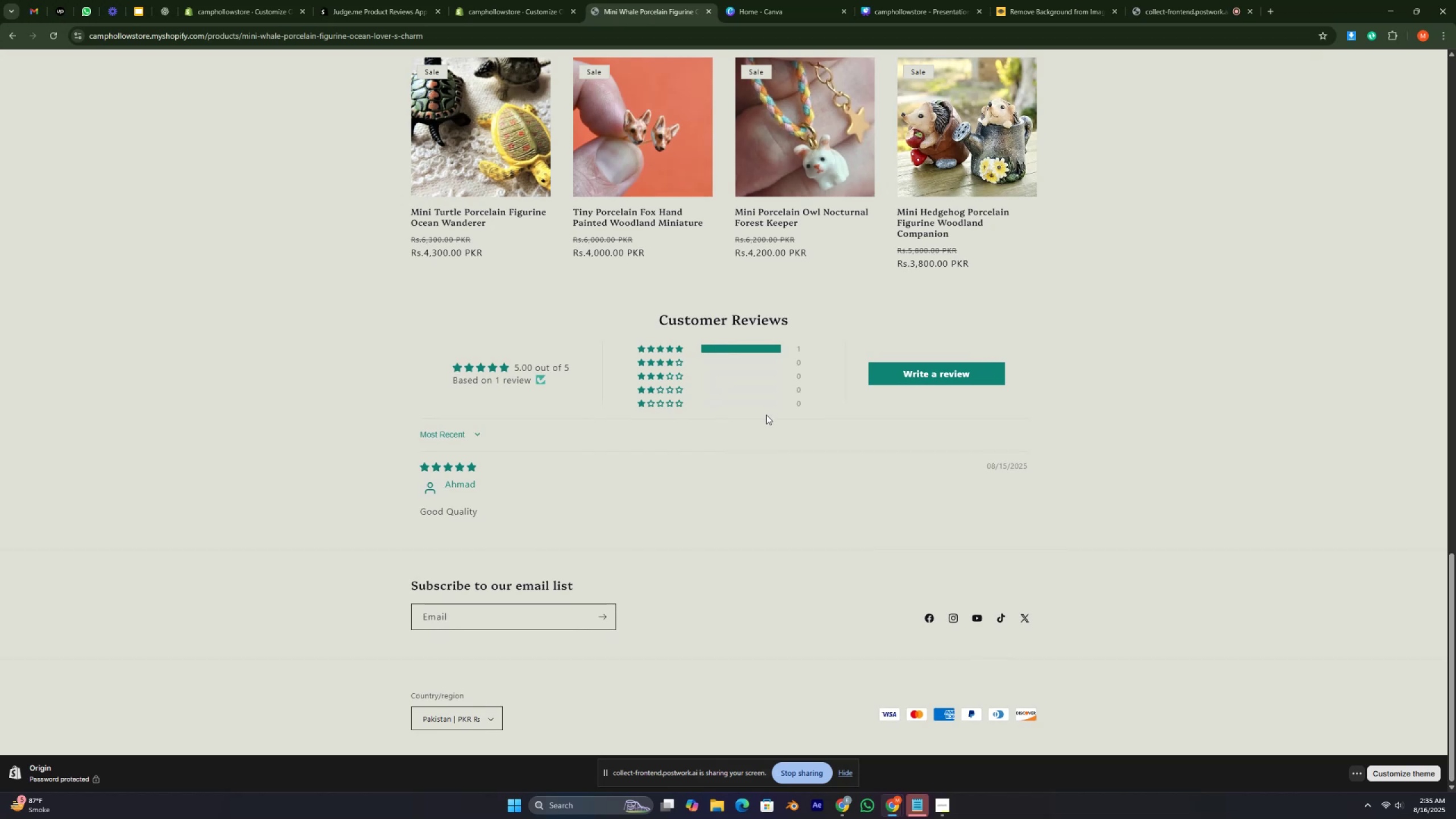 
wait(13.21)
 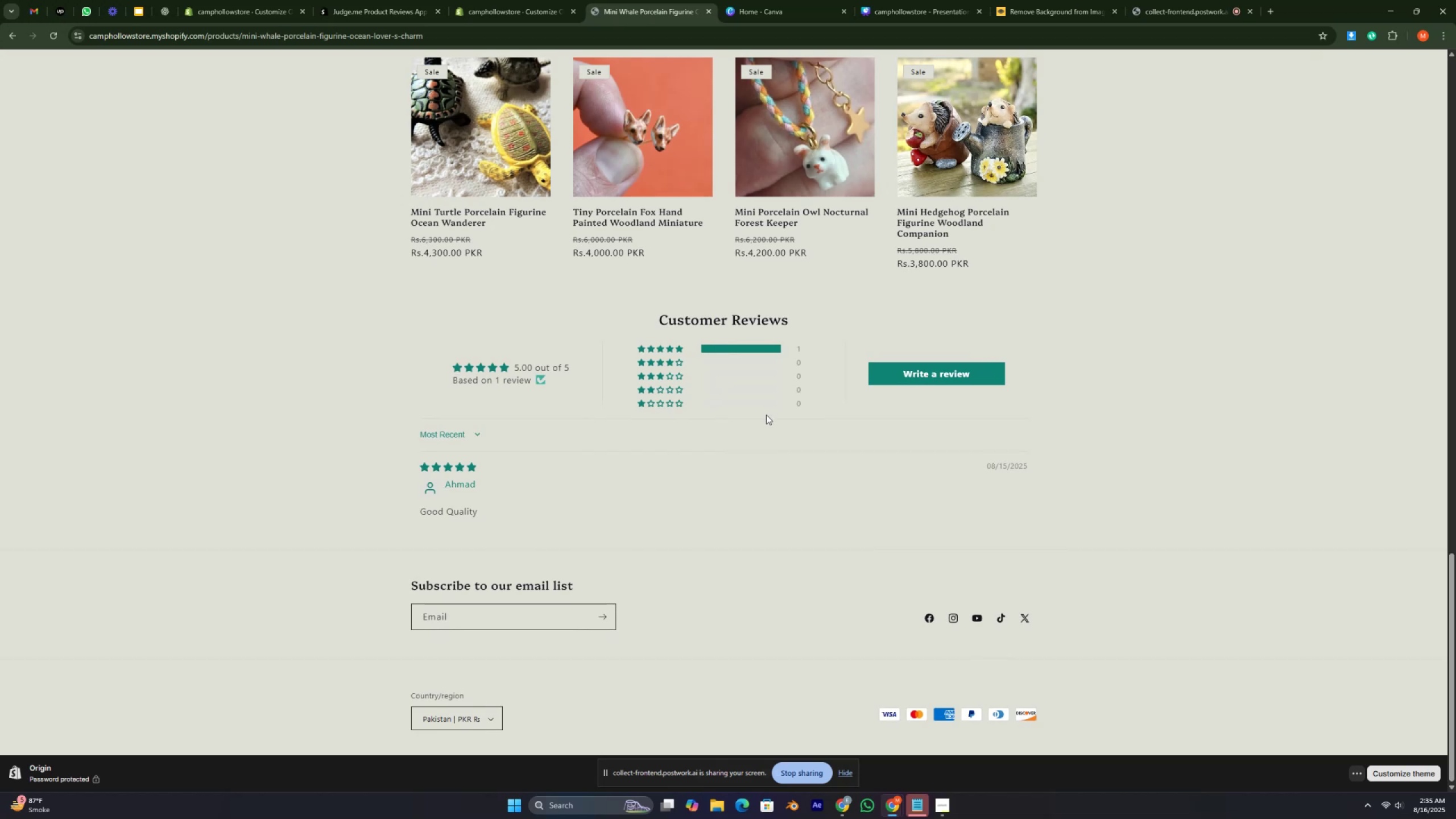 
scroll: coordinate [713, 565], scroll_direction: down, amount: 3.0
 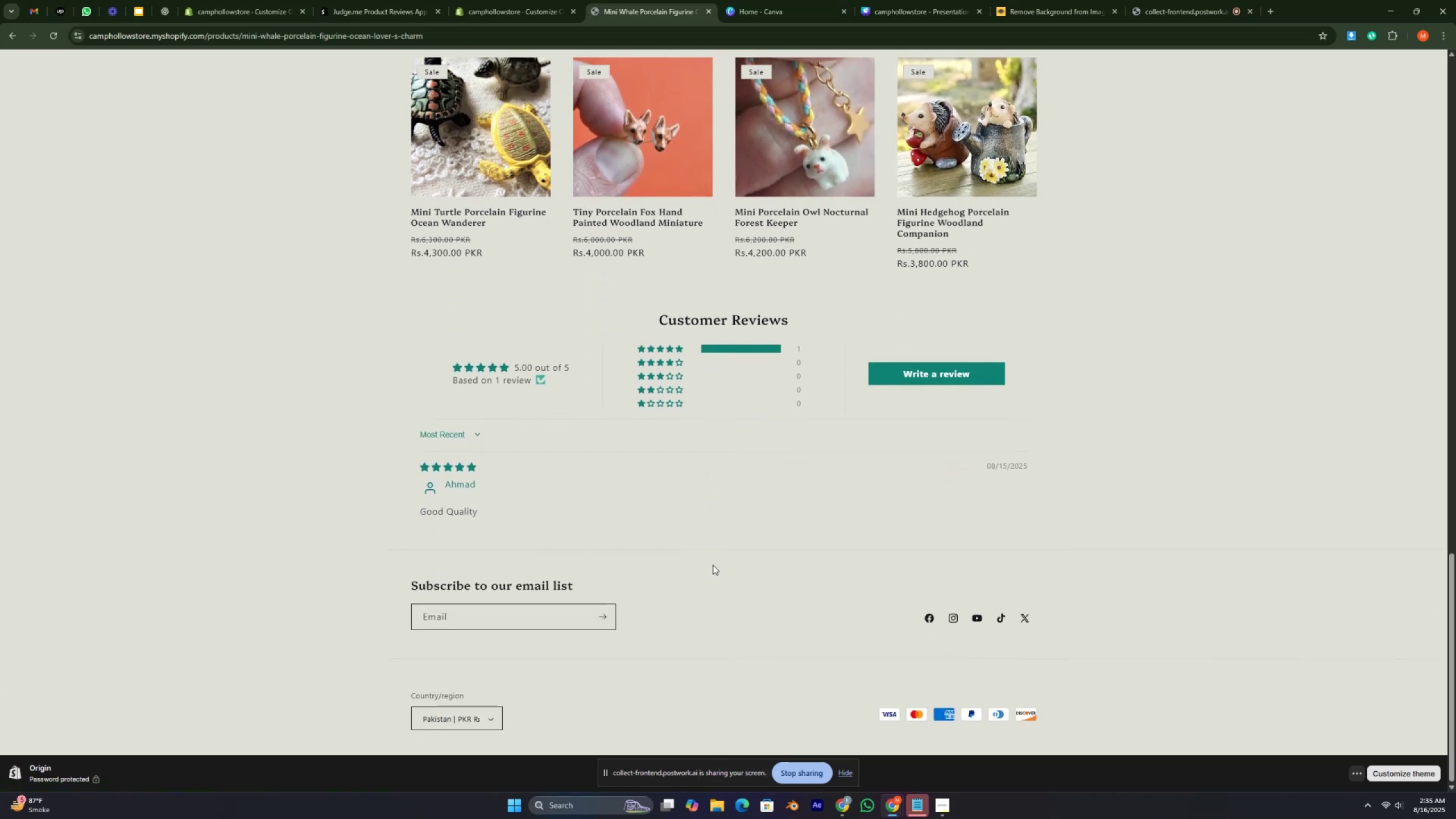 
scroll: coordinate [713, 565], scroll_direction: up, amount: 33.0
 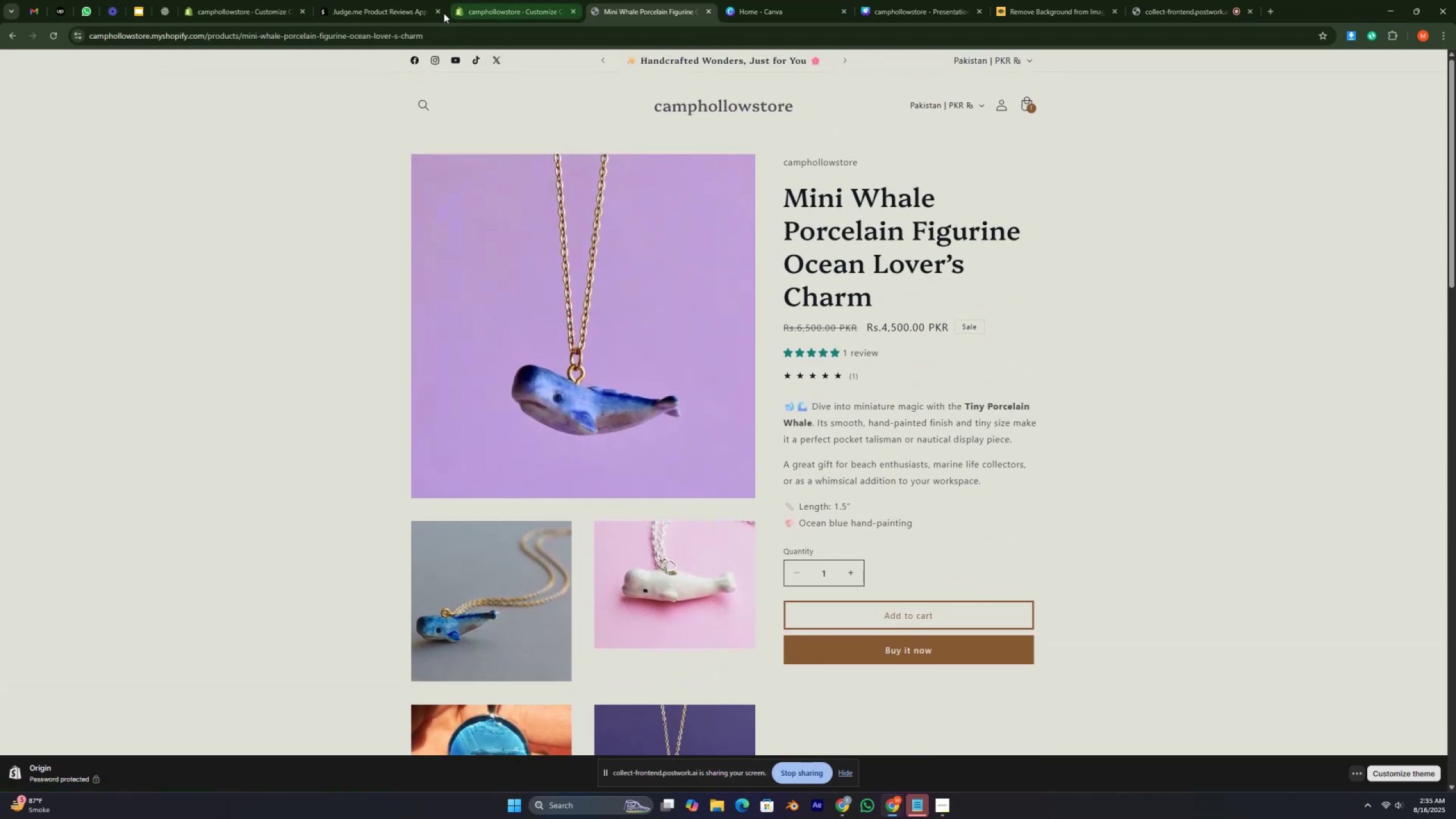 
left_click([373, 12])
 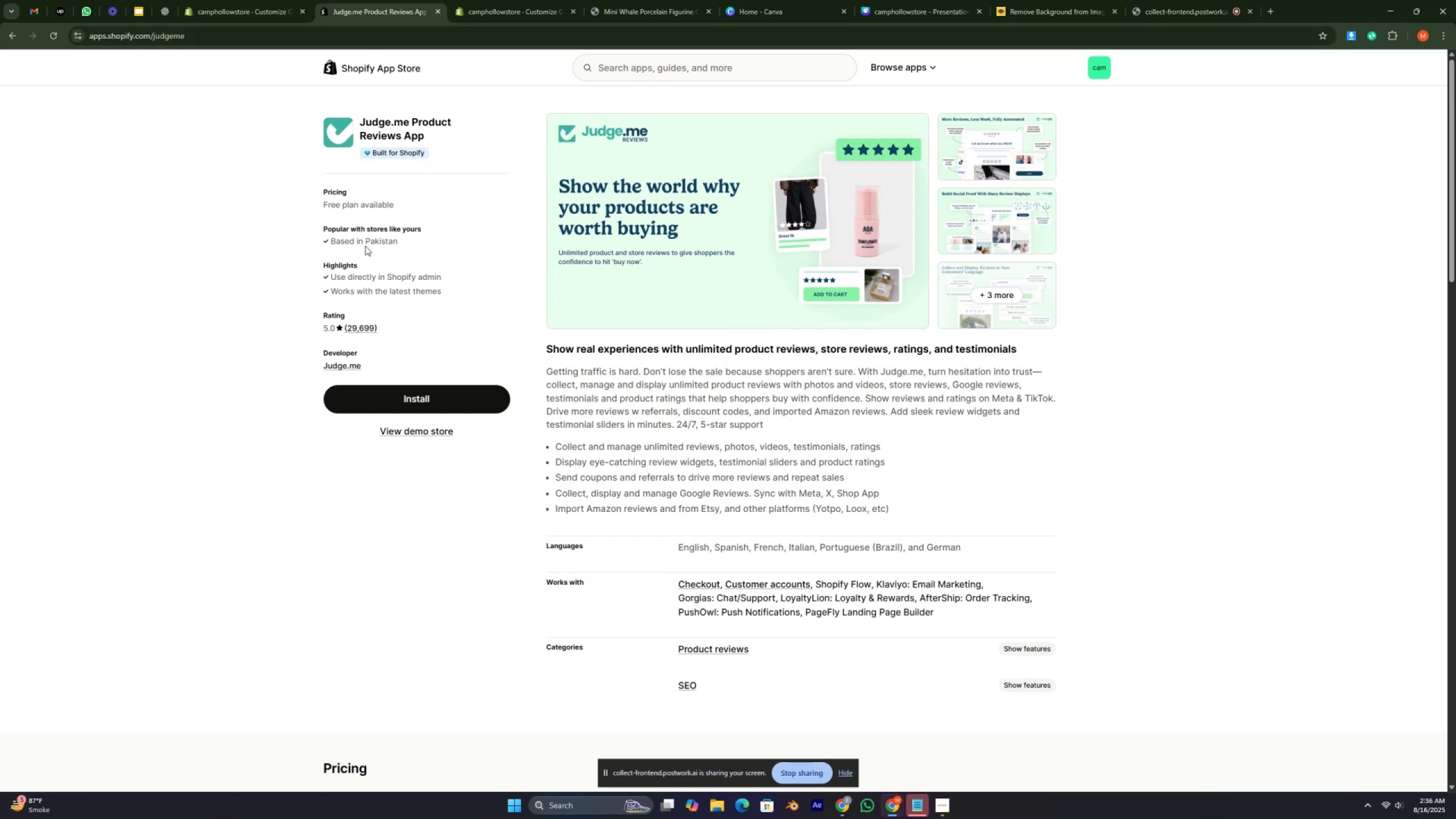 
wait(8.87)
 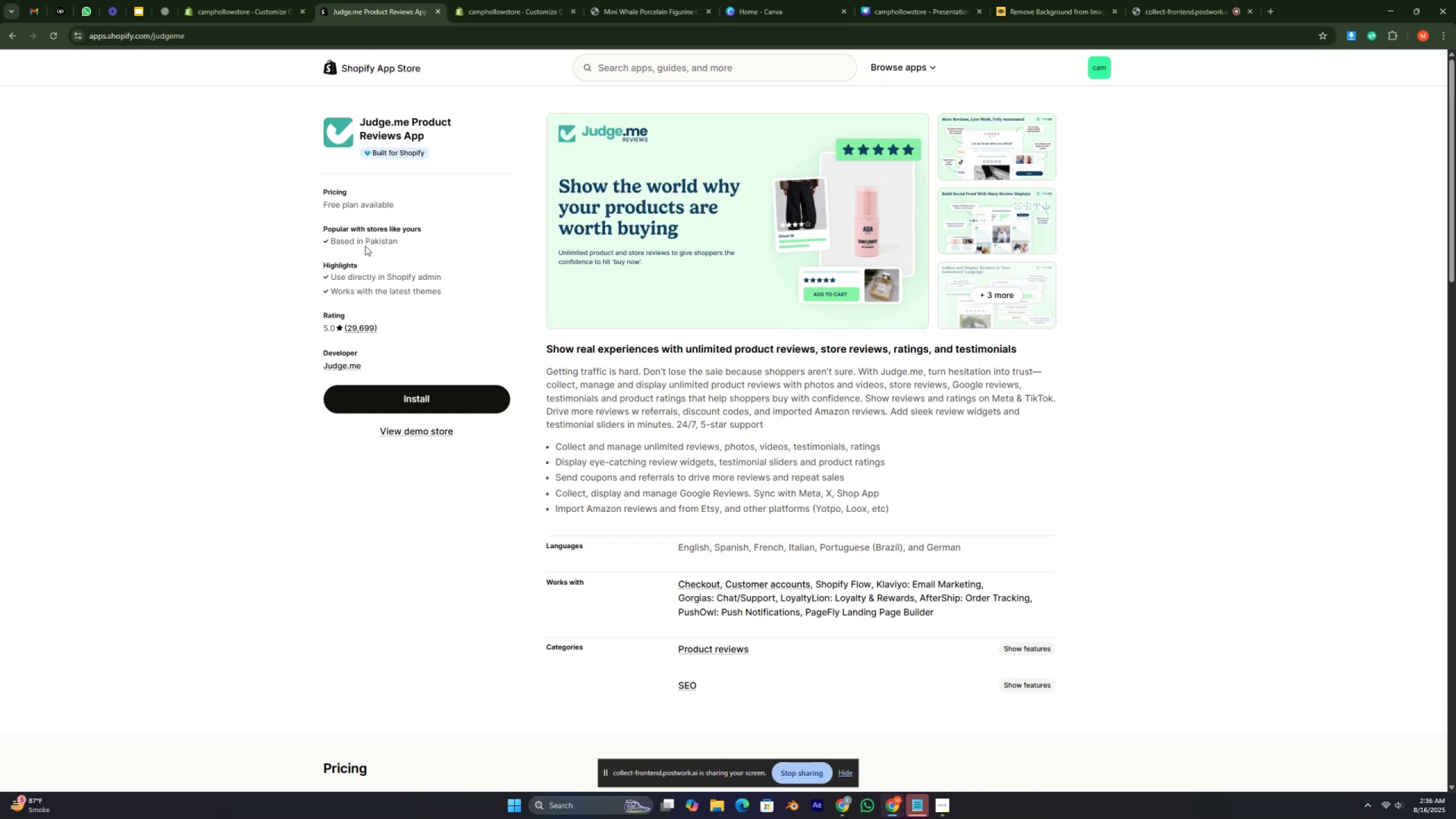 
left_click([576, 13])
 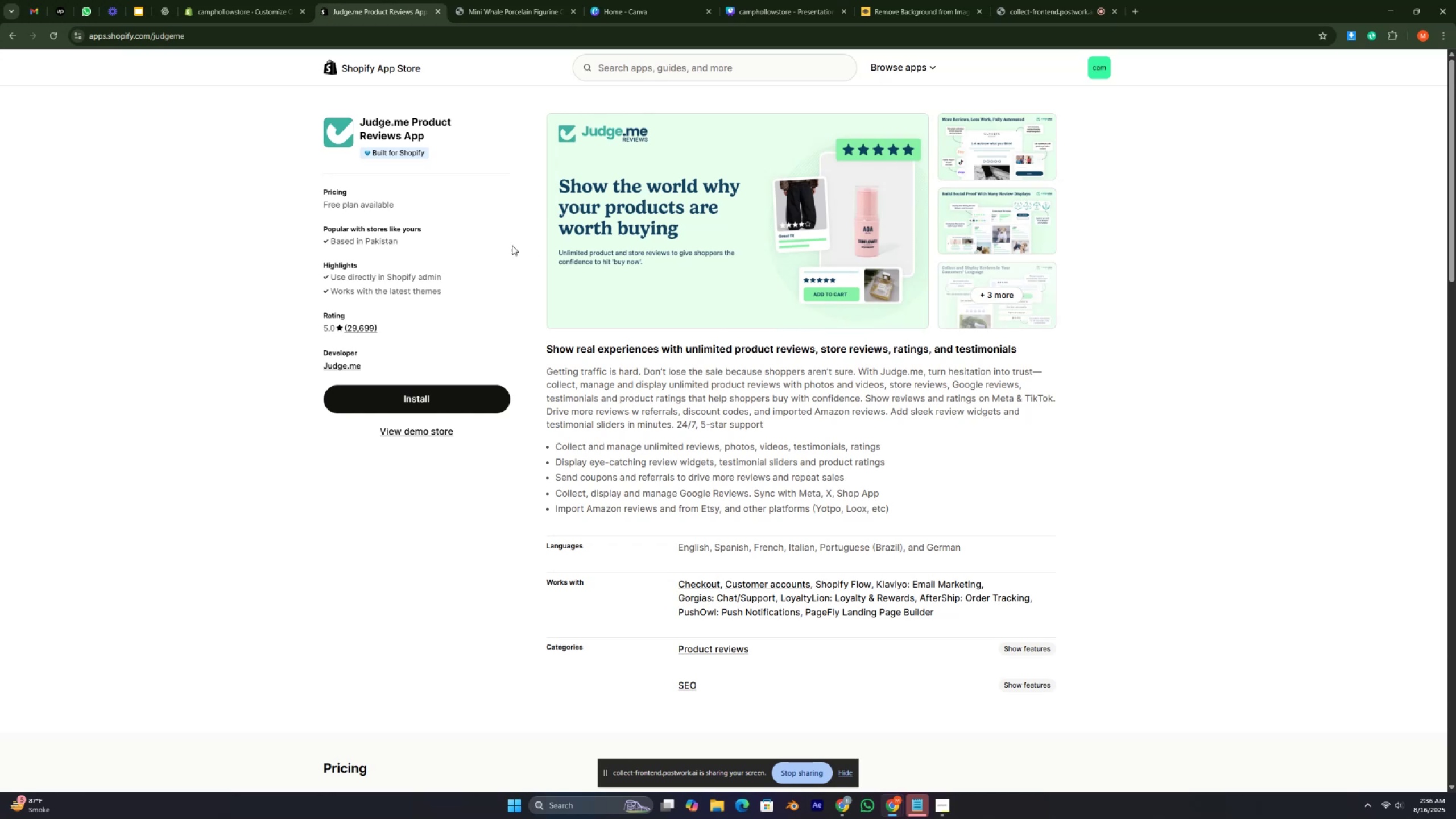 
wait(39.04)
 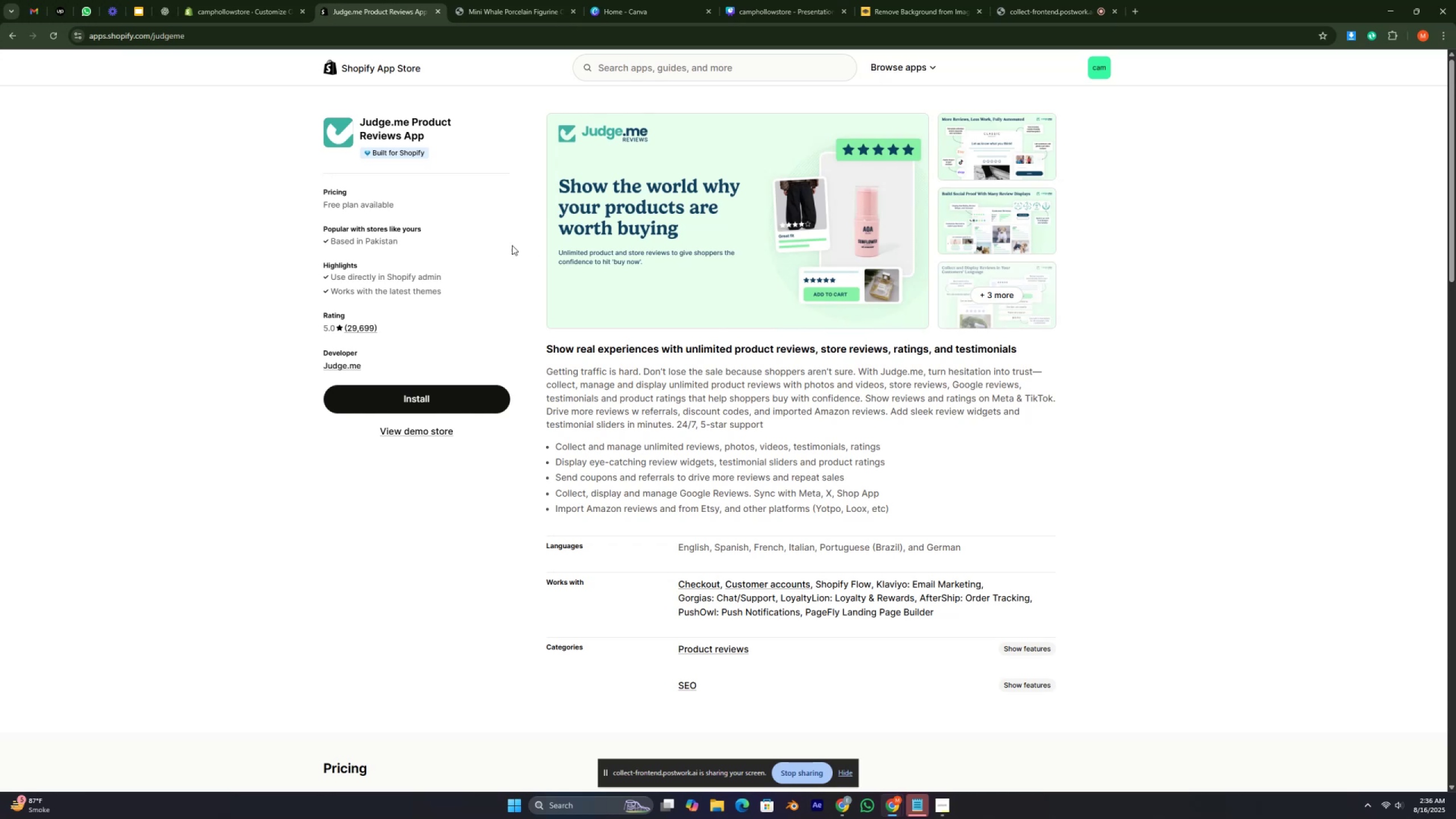 
scroll: coordinate [679, 361], scroll_direction: up, amount: 3.0
 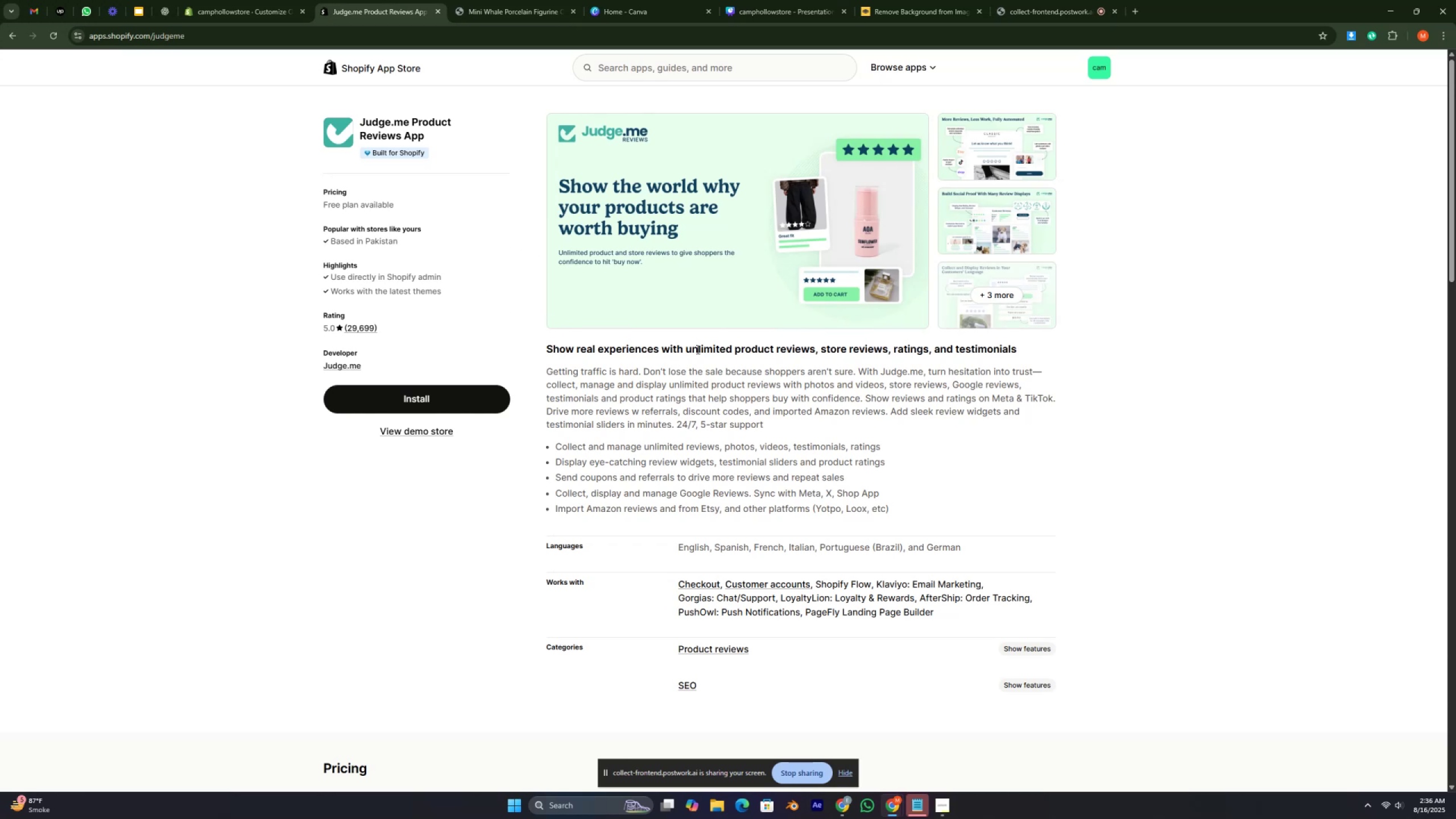 
scroll: coordinate [699, 347], scroll_direction: down, amount: 2.0
 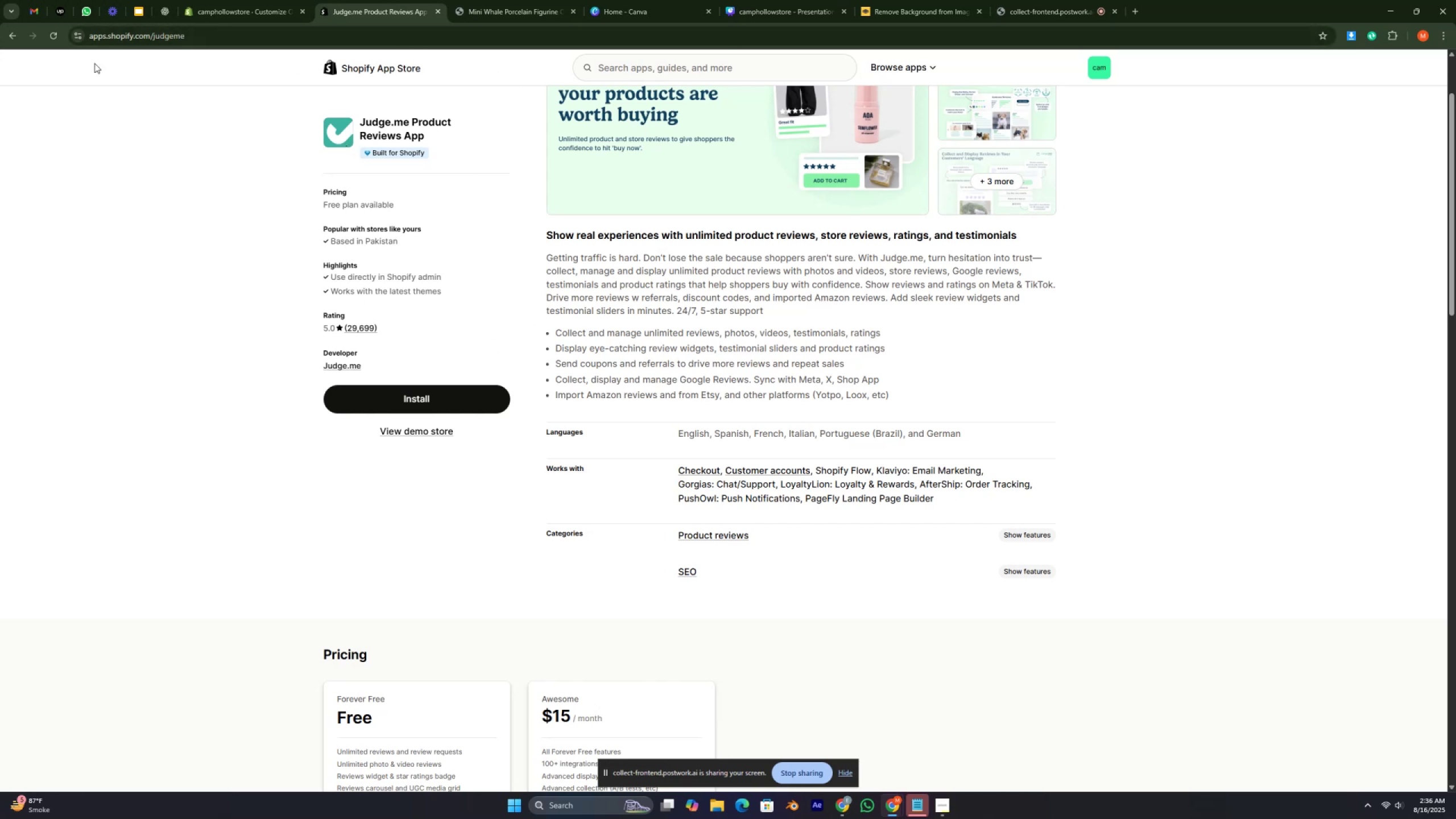 
left_click([7, 42])
 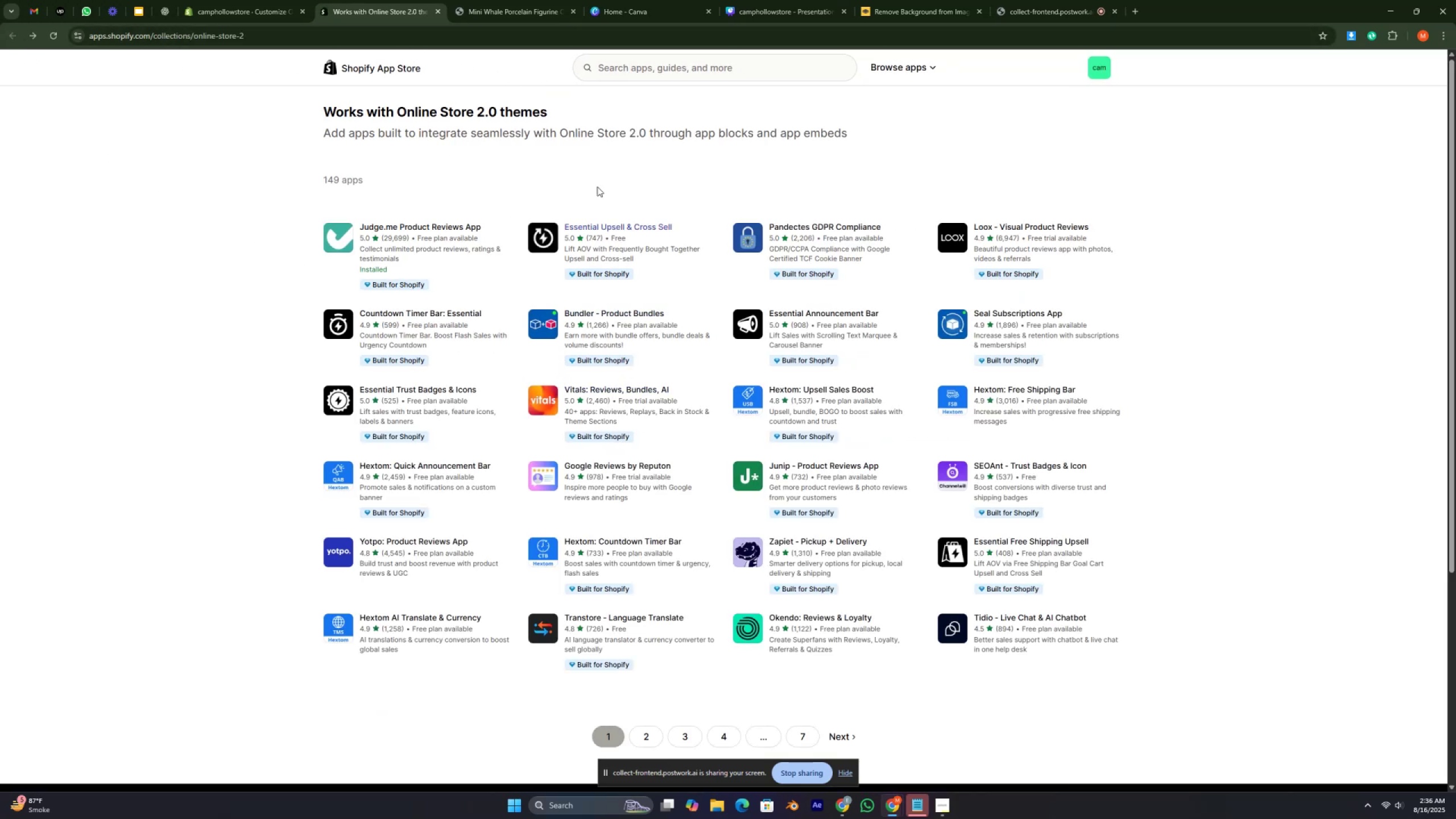 
left_click([617, 71])
 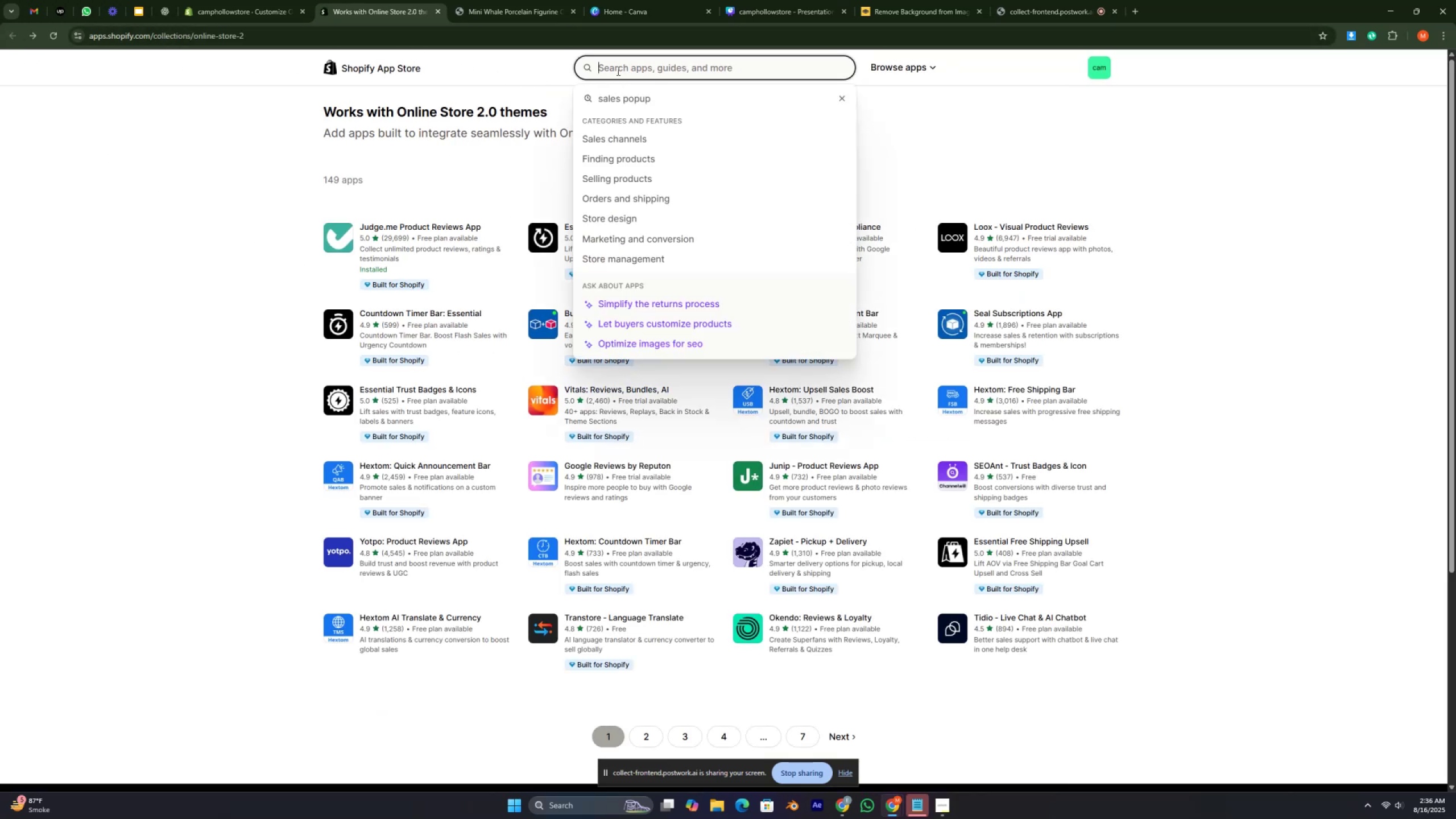 
key(U)
 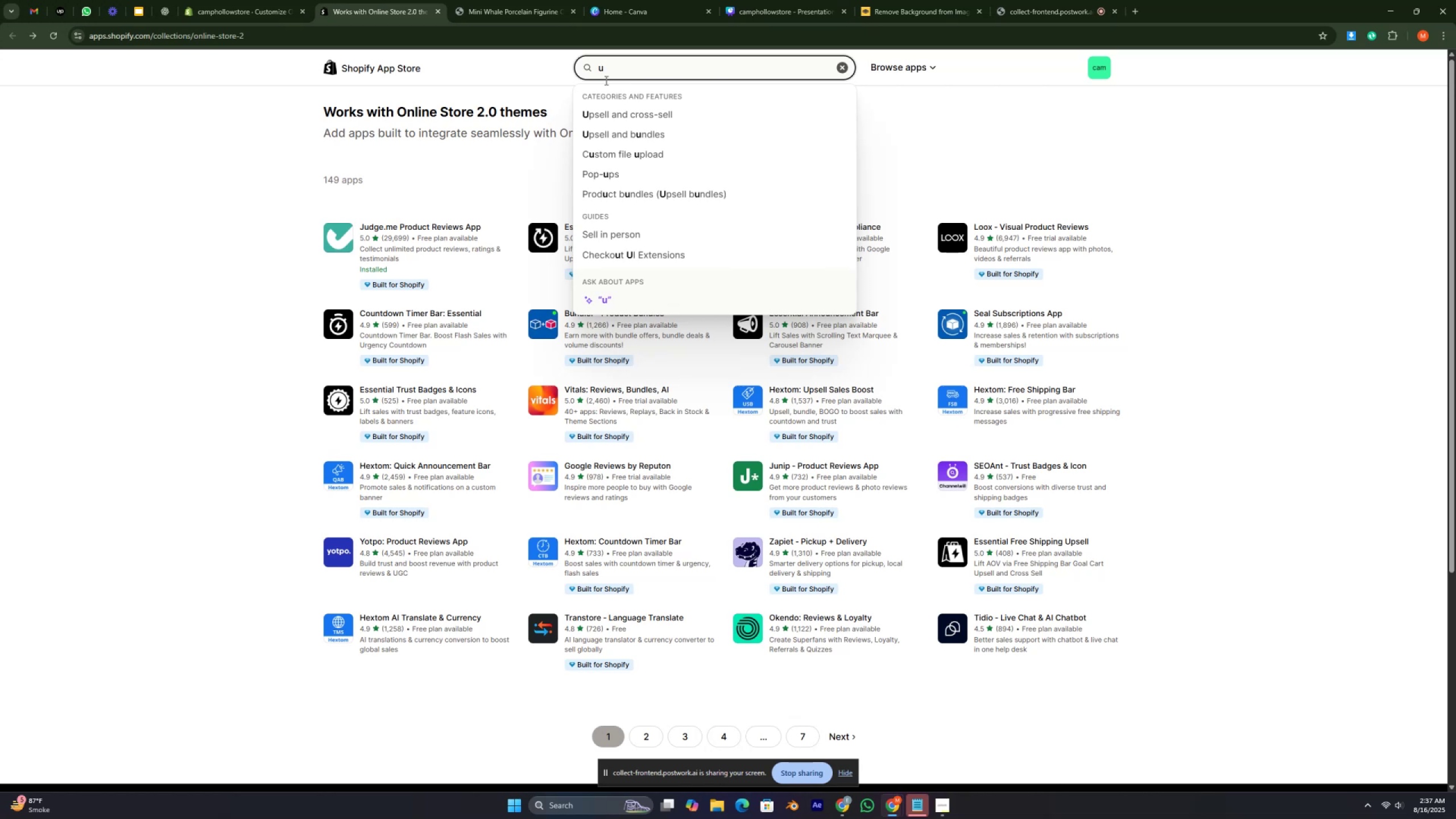 
wait(7.8)
 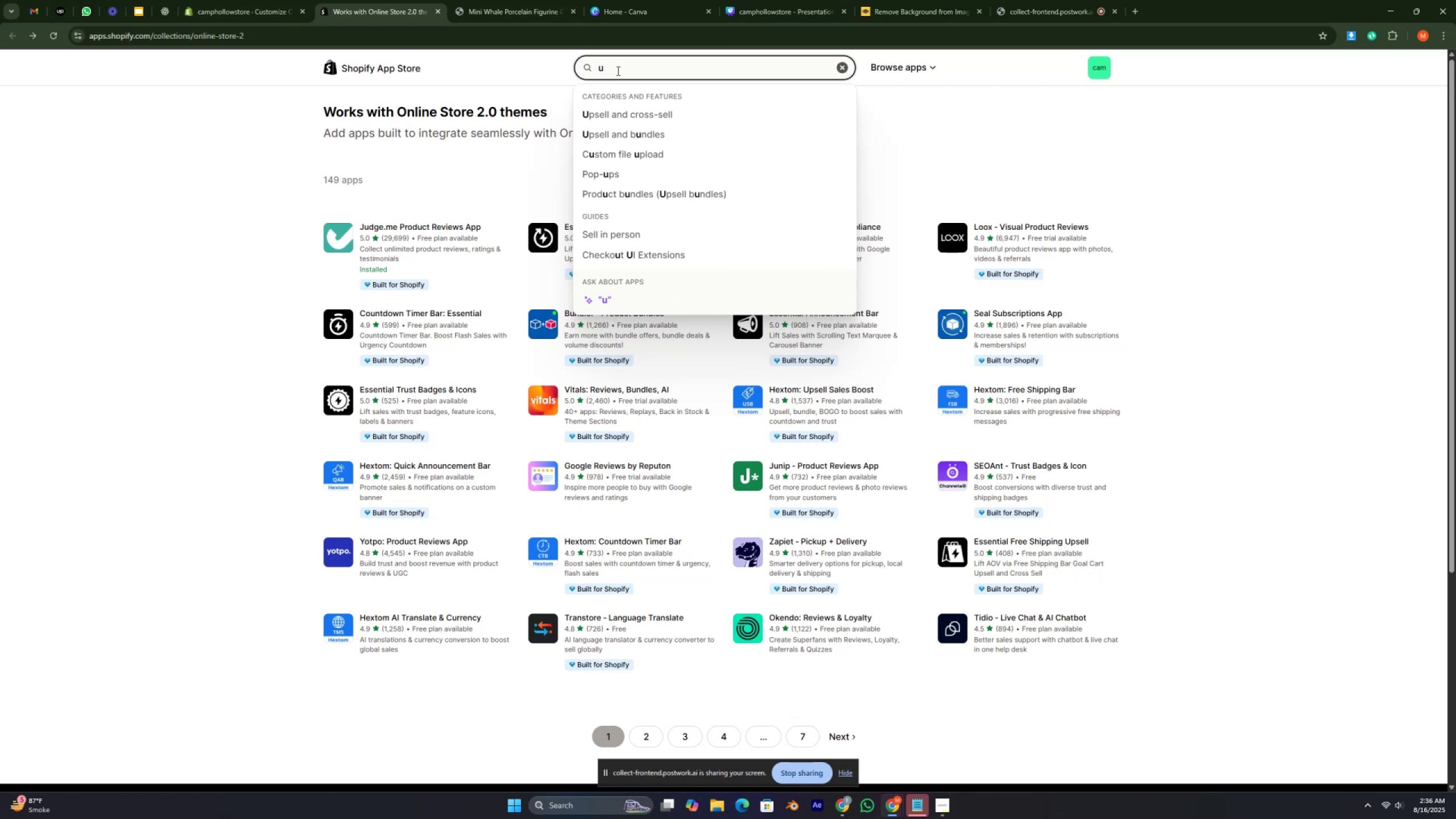 
key(Backspace)
type(judg)
 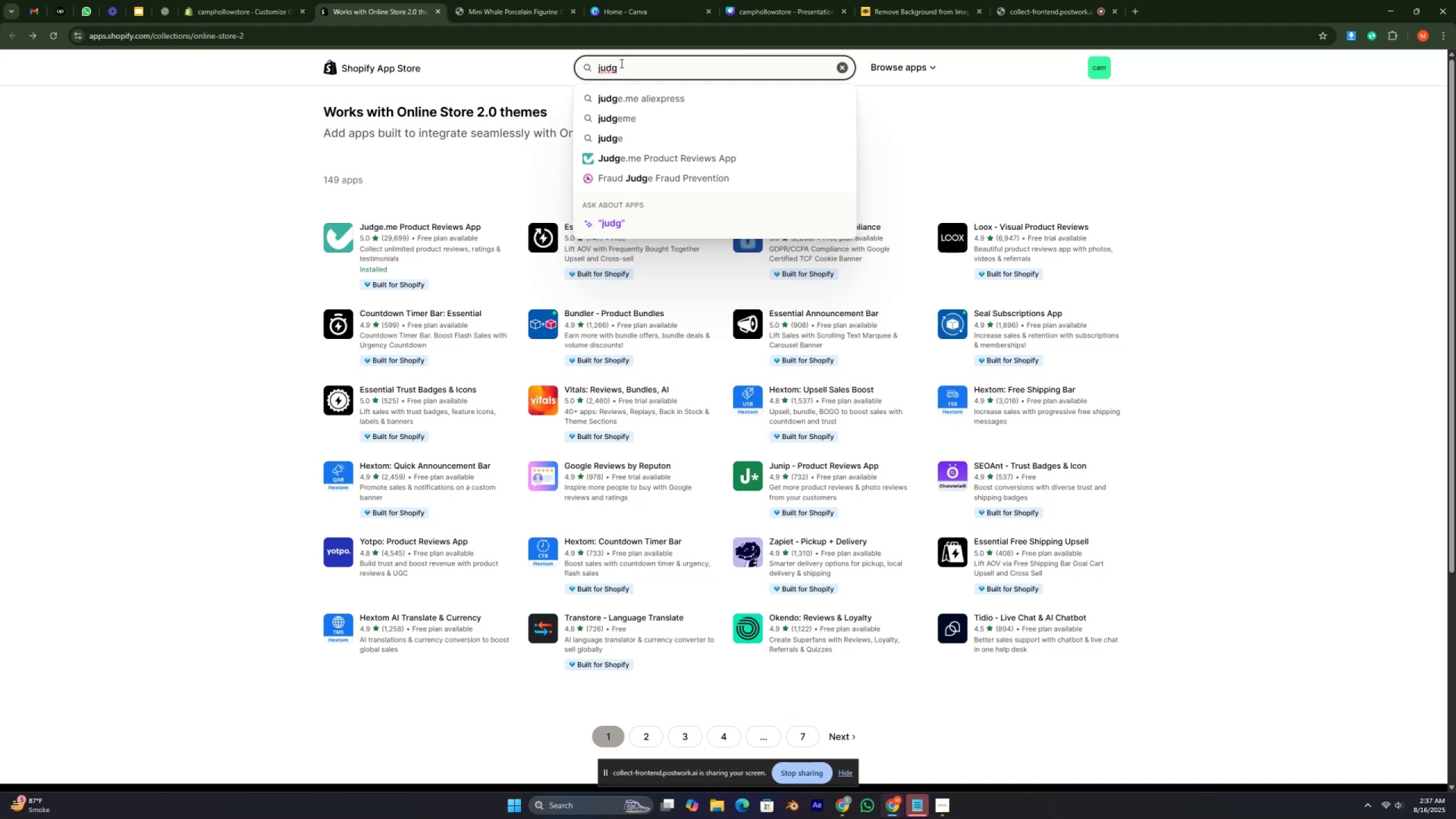 
wait(23.53)
 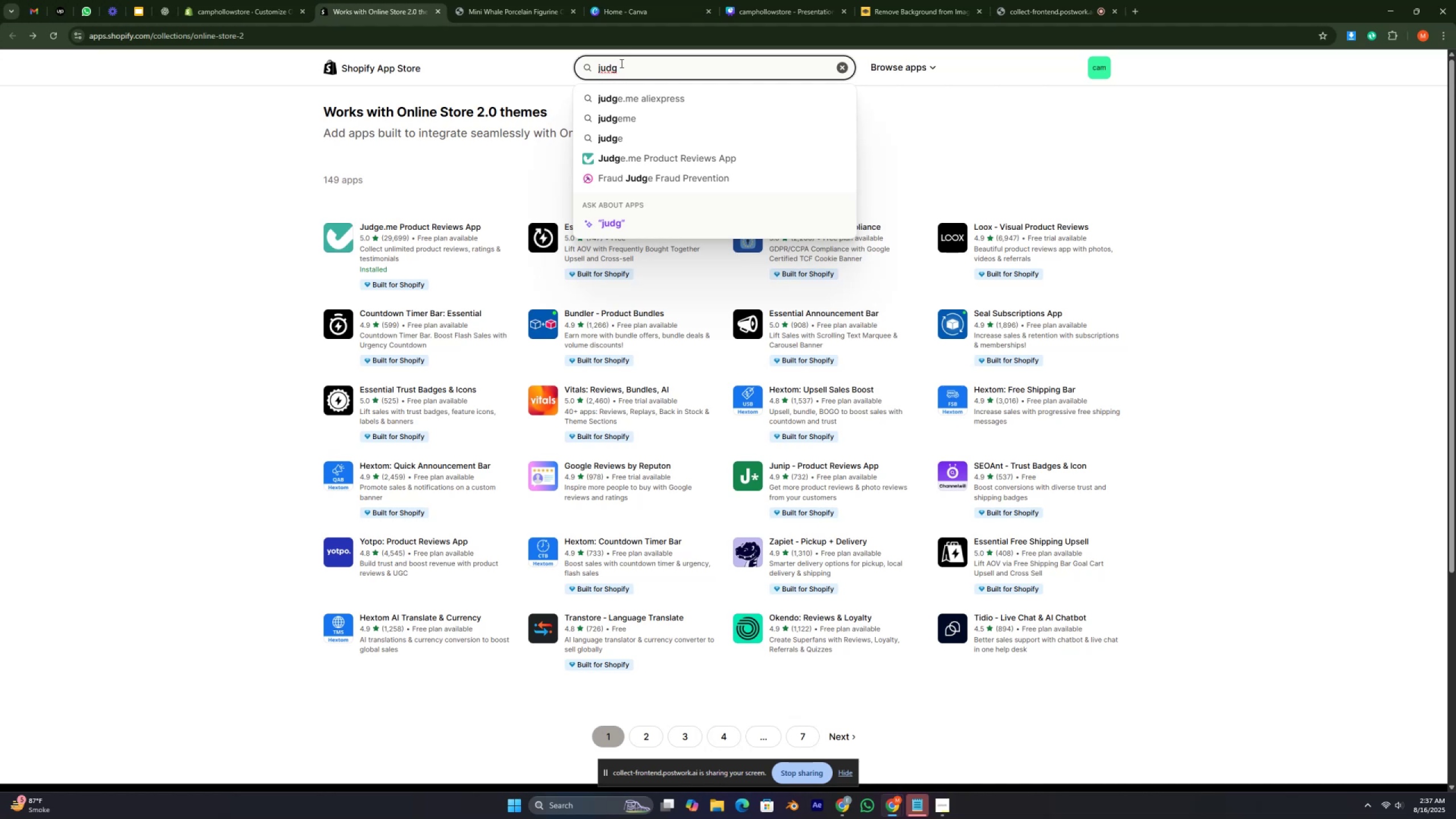 
double_click([639, 69])
 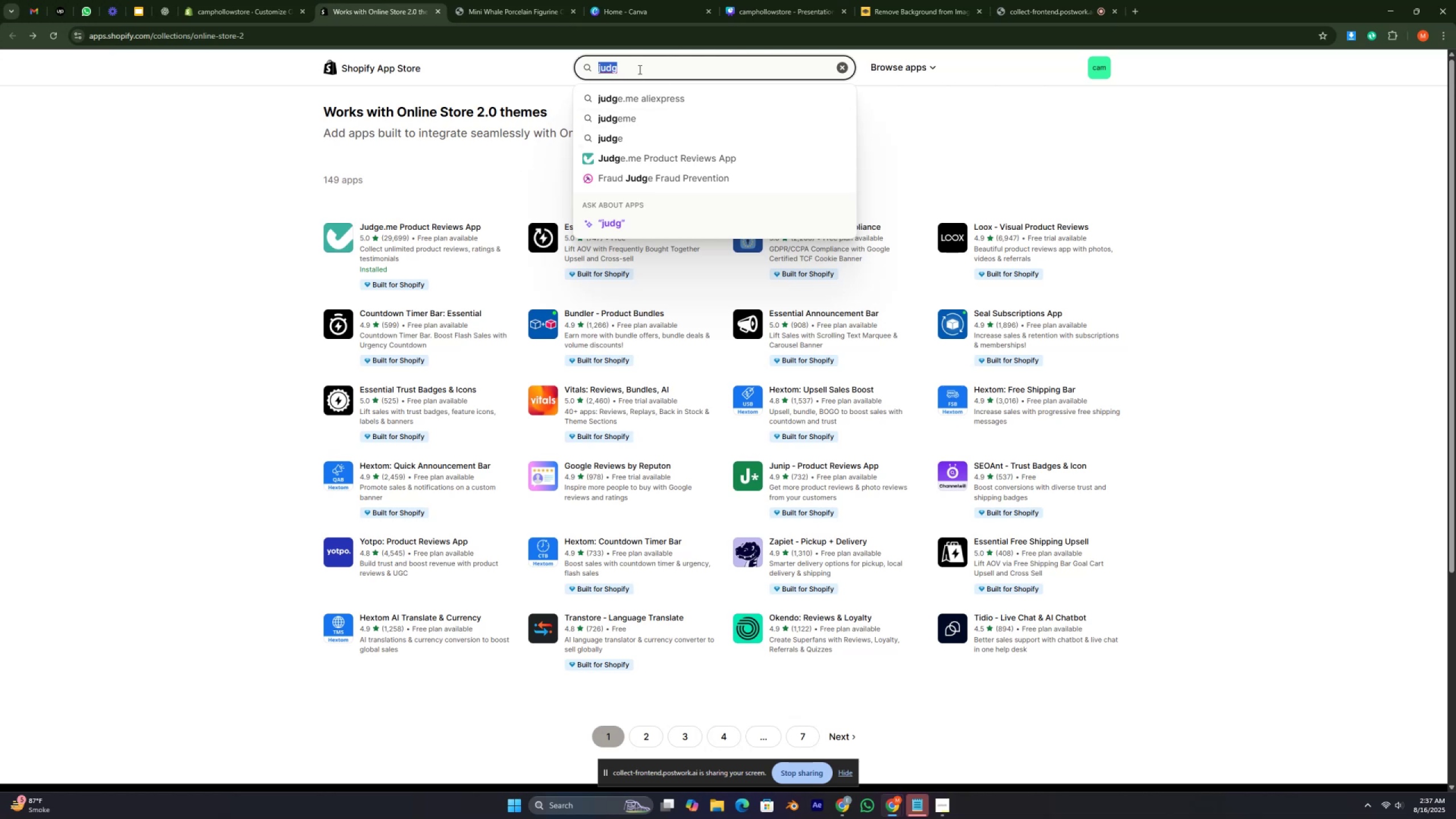 
triple_click([639, 69])
 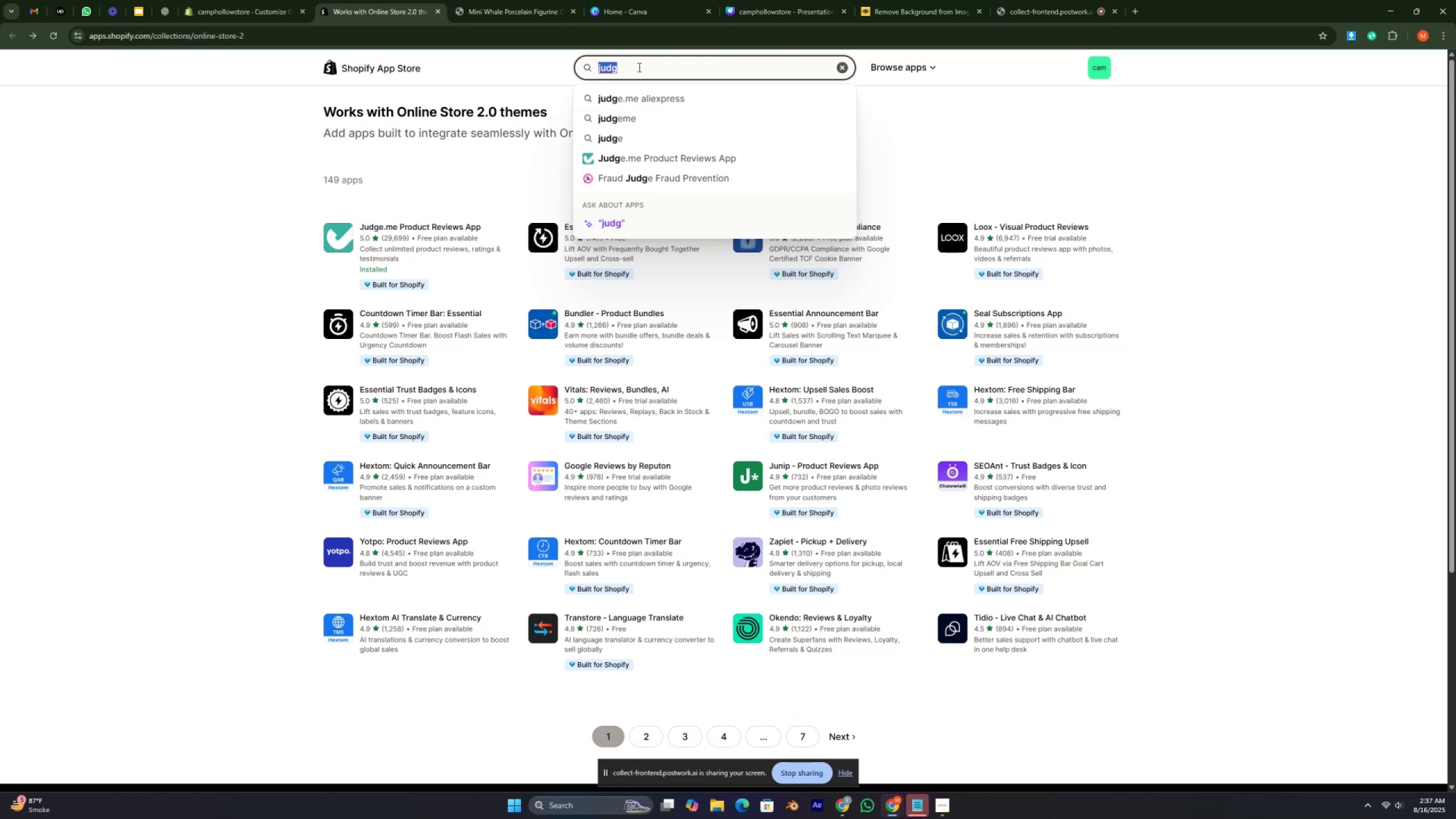 
key(Backspace)
type(sale4s)
key(Backspace)
key(Backspace)
 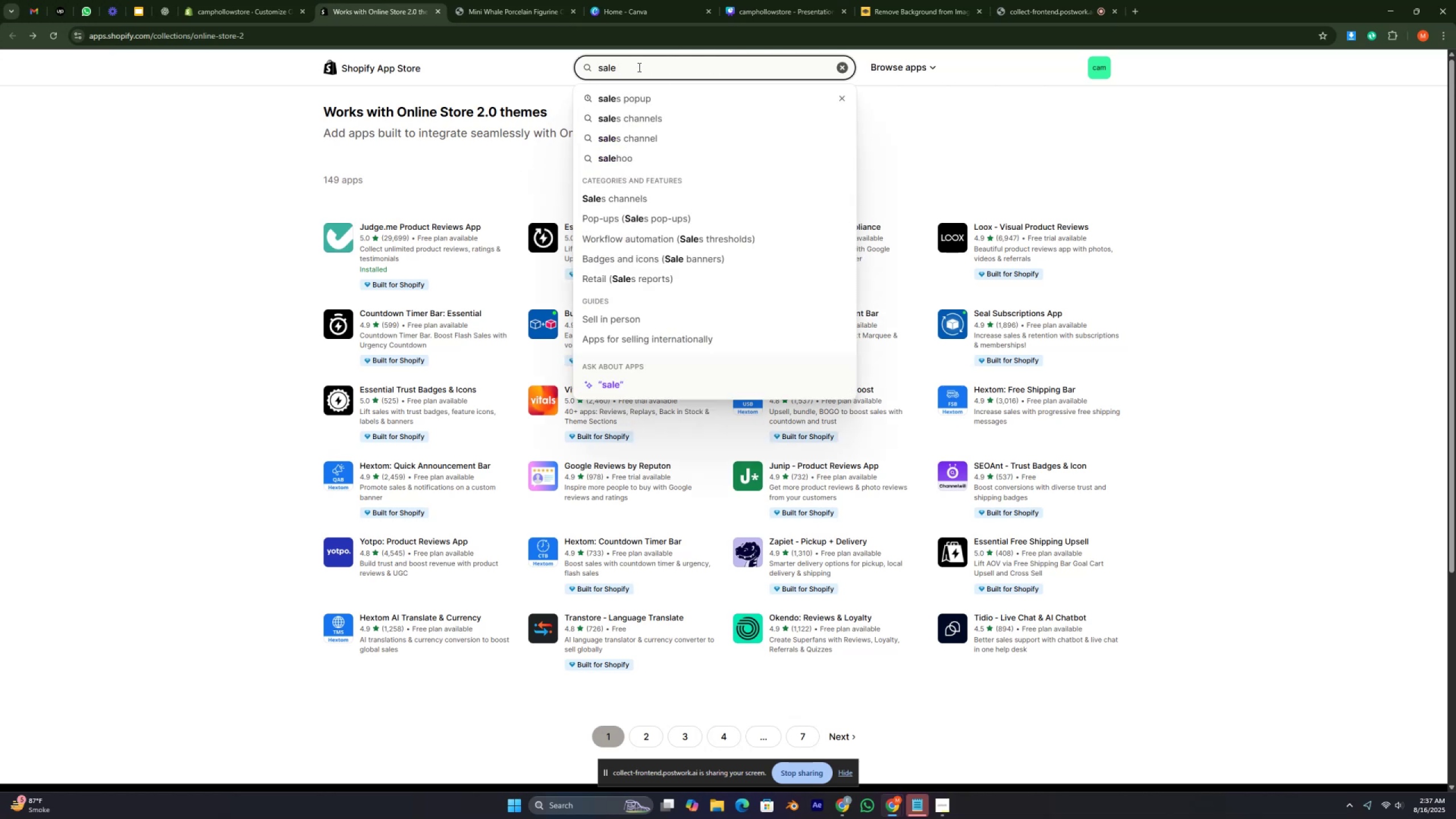 
type(s bu)
 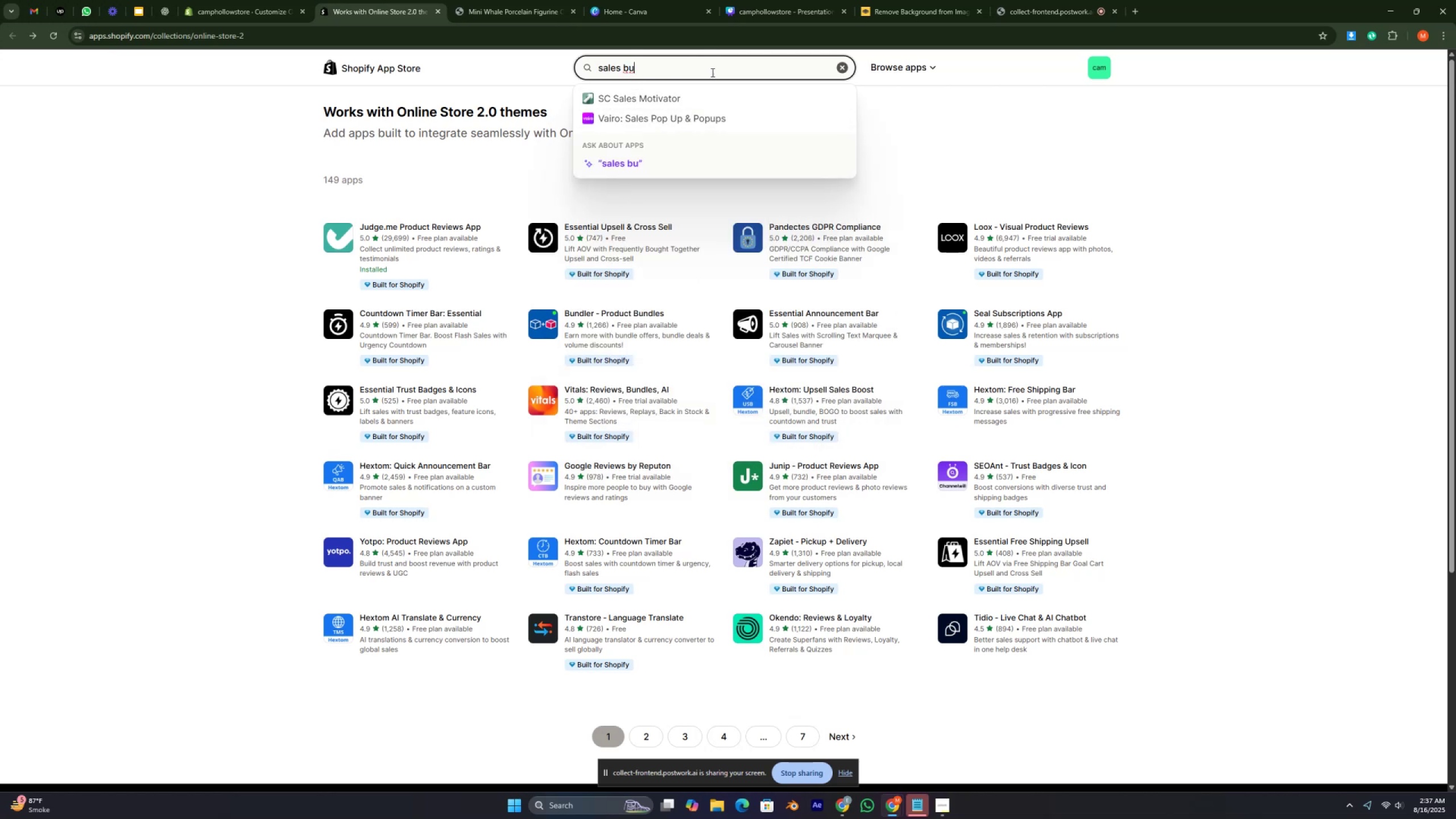 
hold_key(key=Backspace, duration=0.92)
 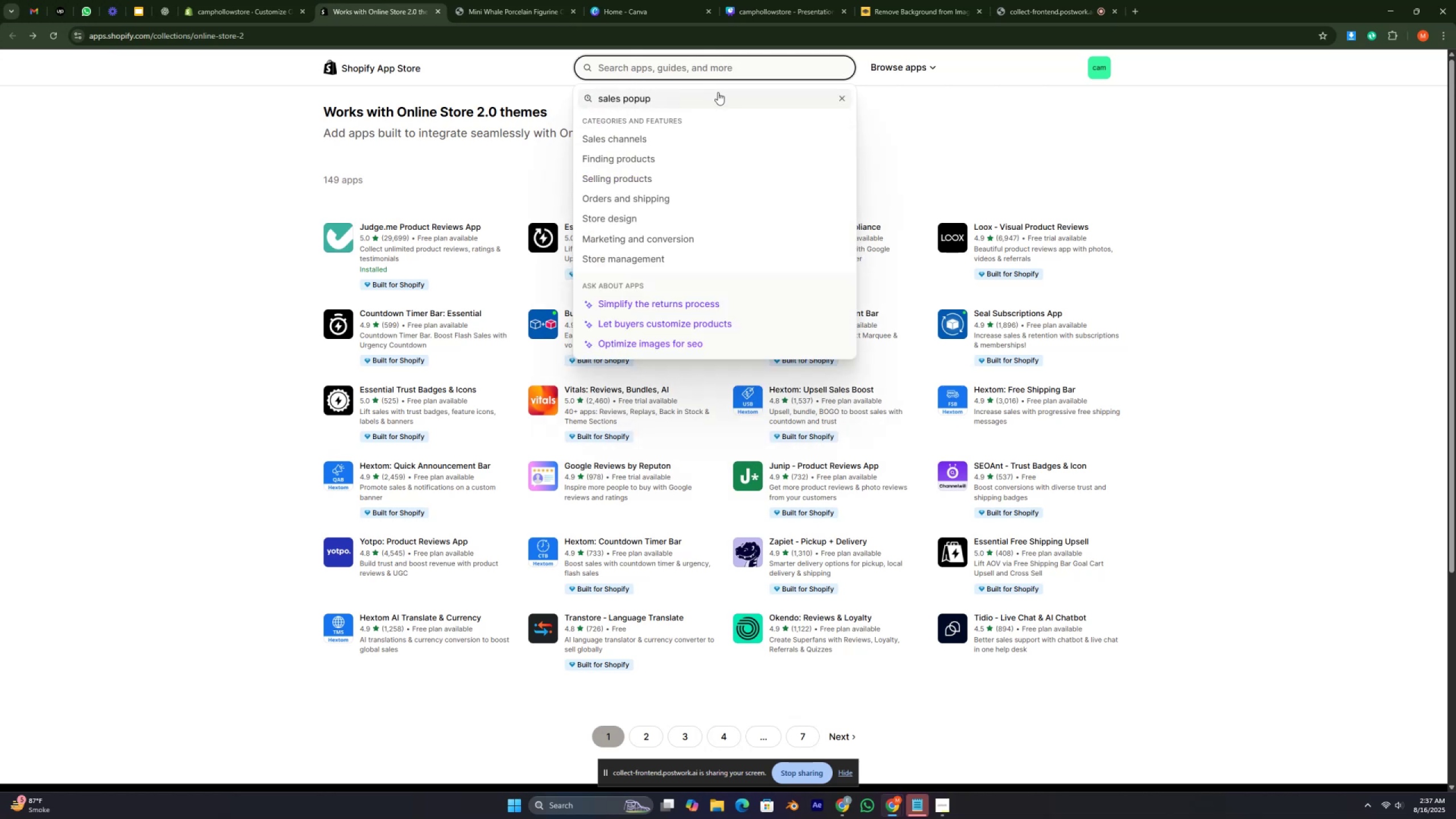 
type(bun)
 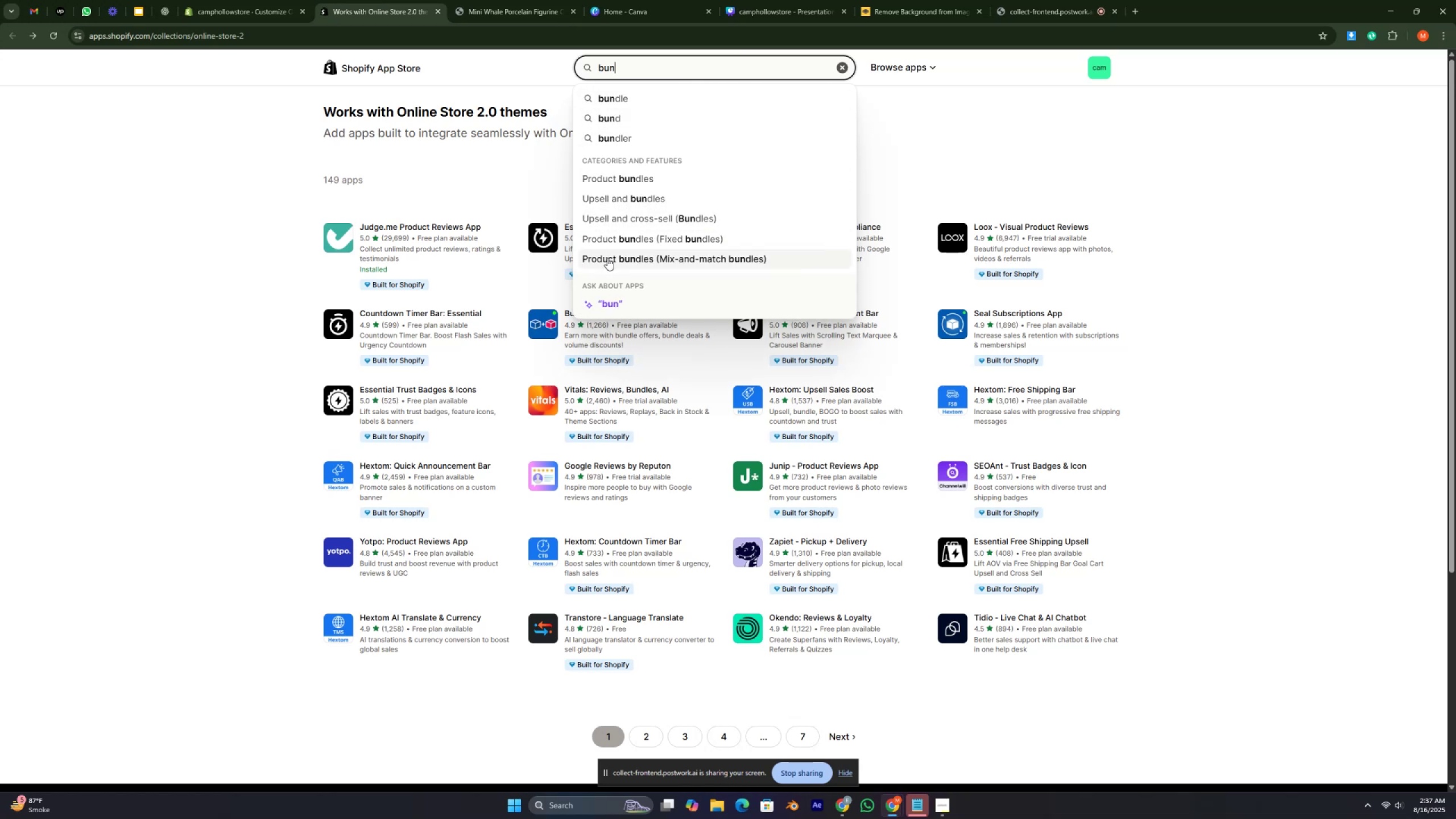 
wait(10.43)
 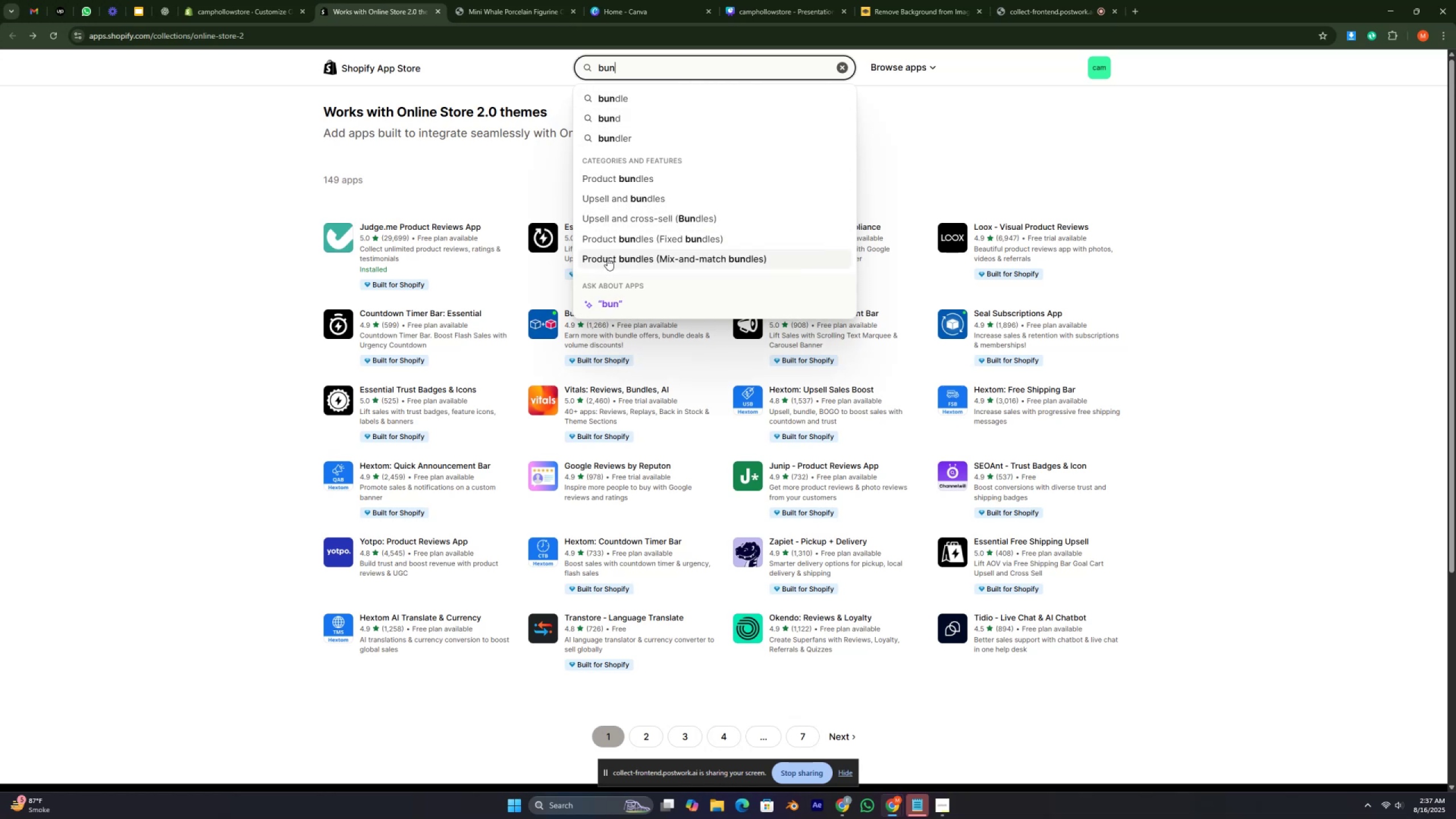 
left_click([843, 64])
 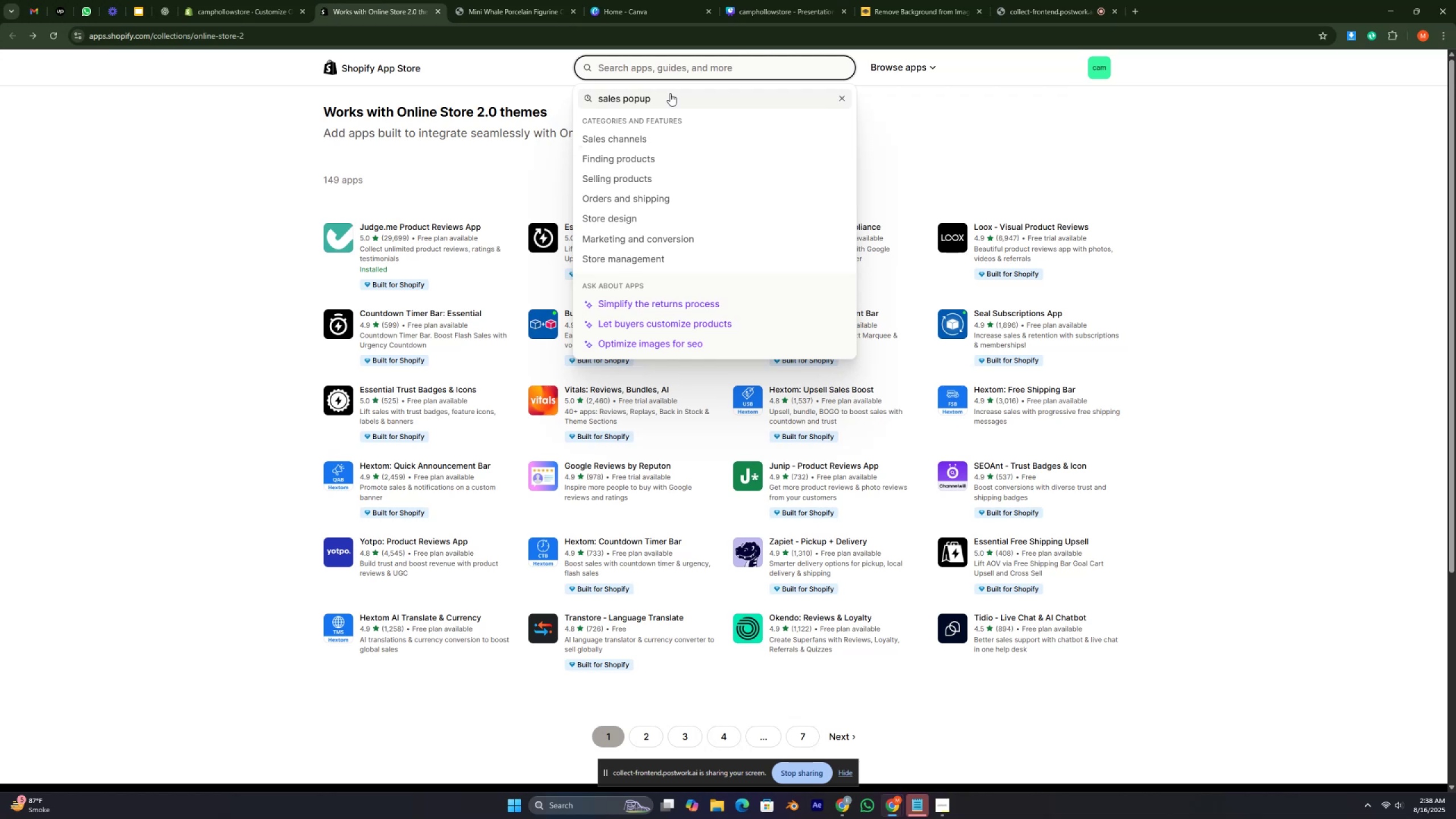 
wait(14.85)
 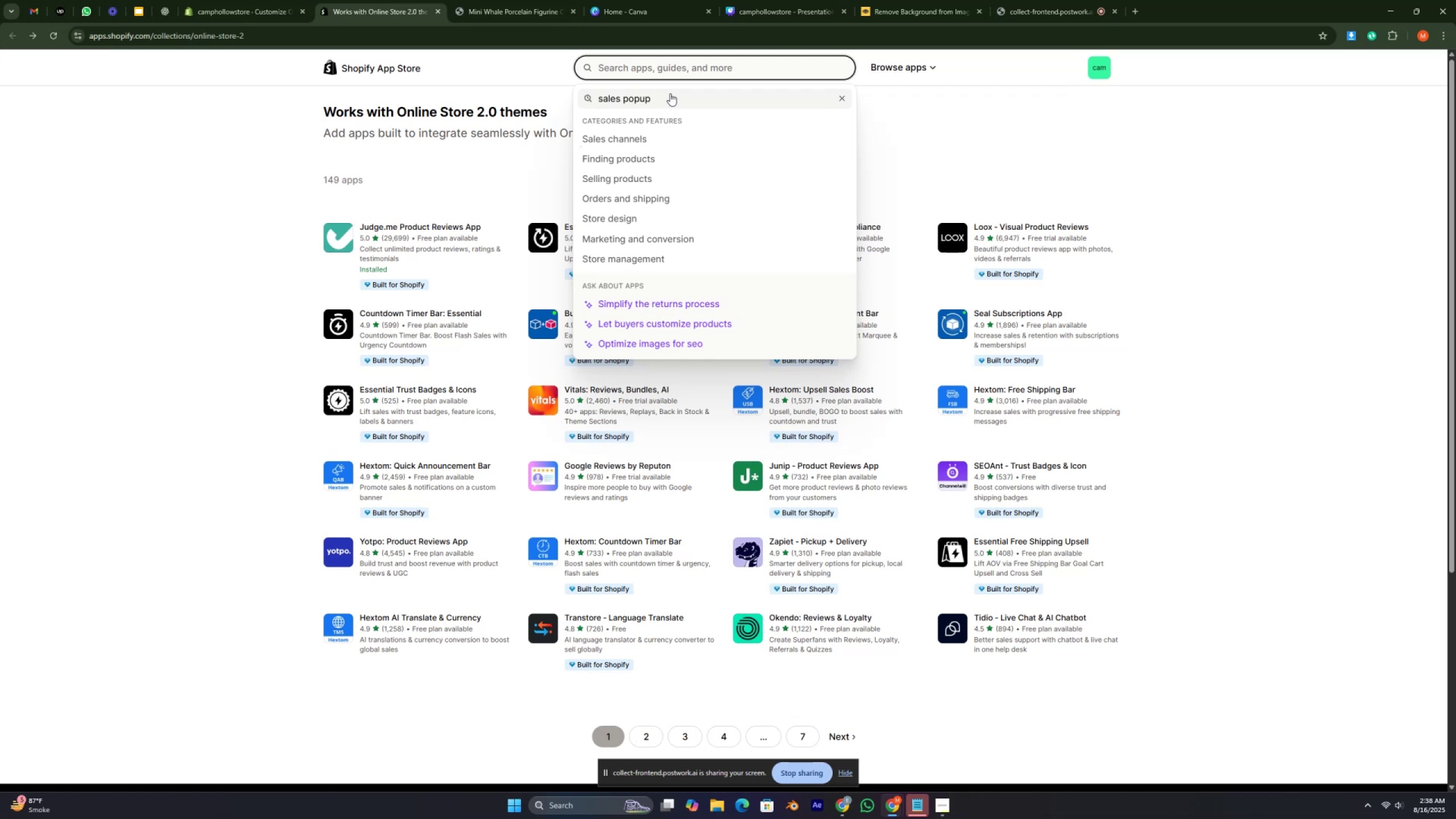 
scroll: coordinate [528, 388], scroll_direction: down, amount: 1.0
 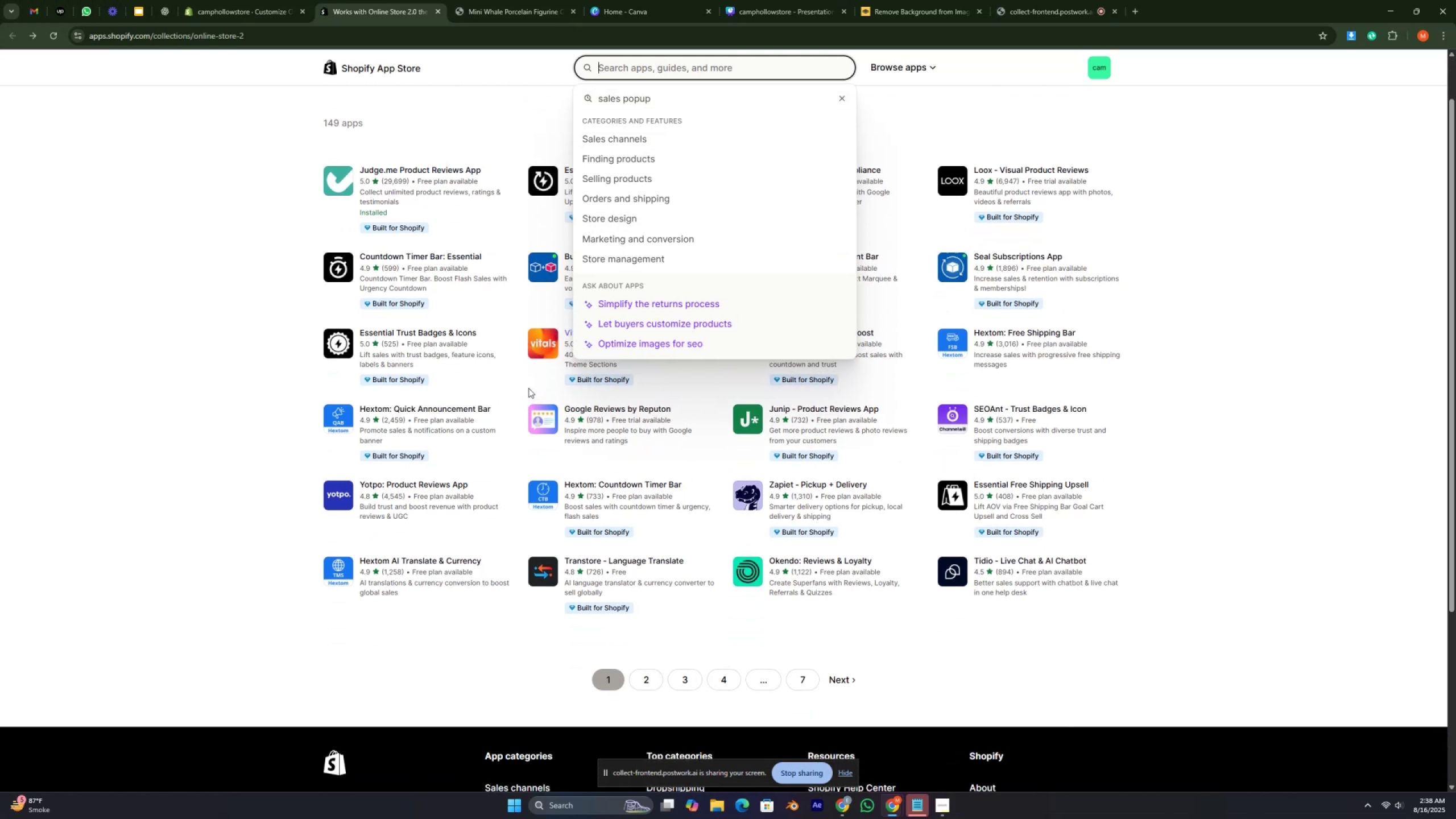 
scroll: coordinate [528, 388], scroll_direction: none, amount: 0.0
 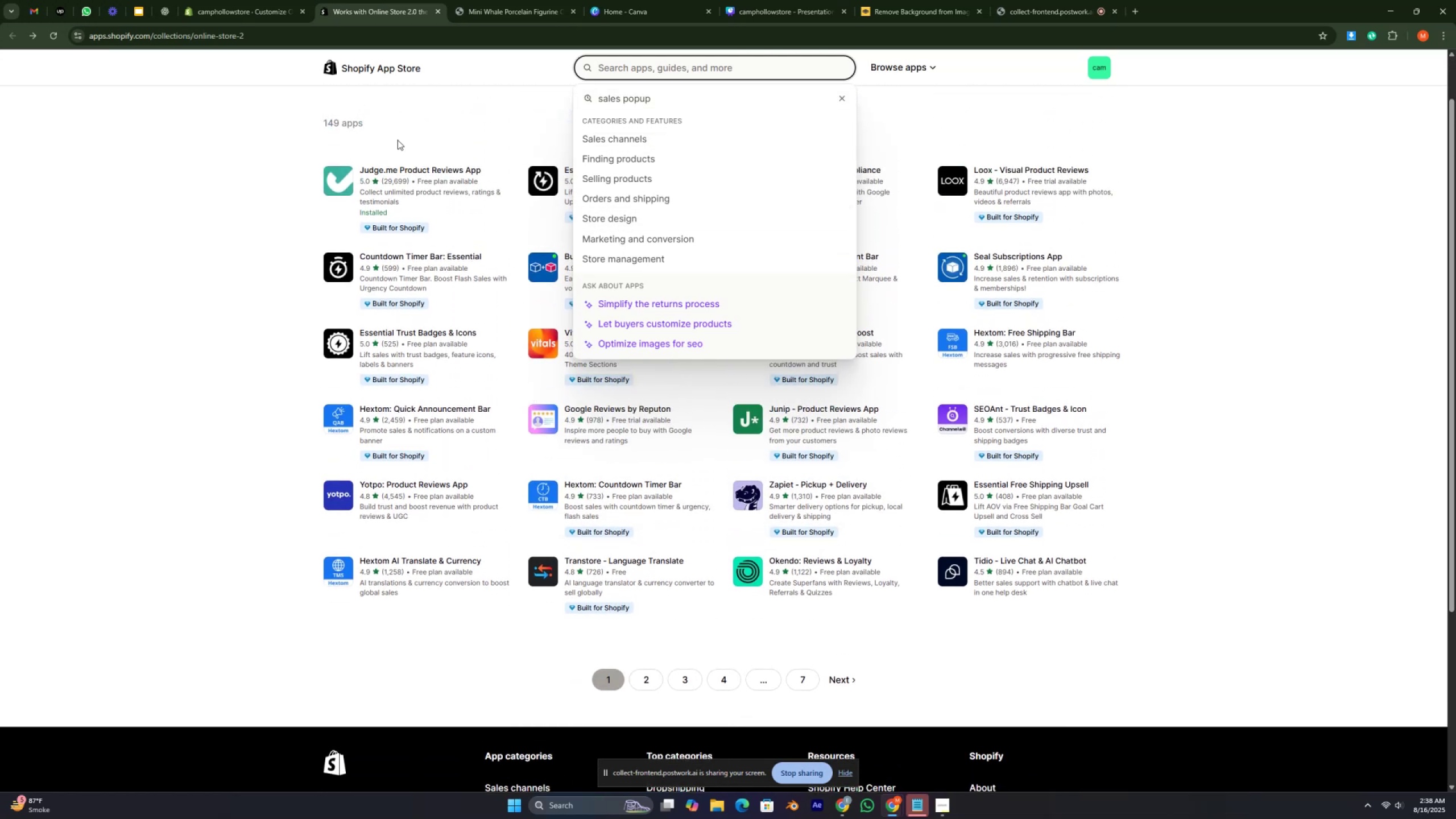 
left_click([400, 129])
 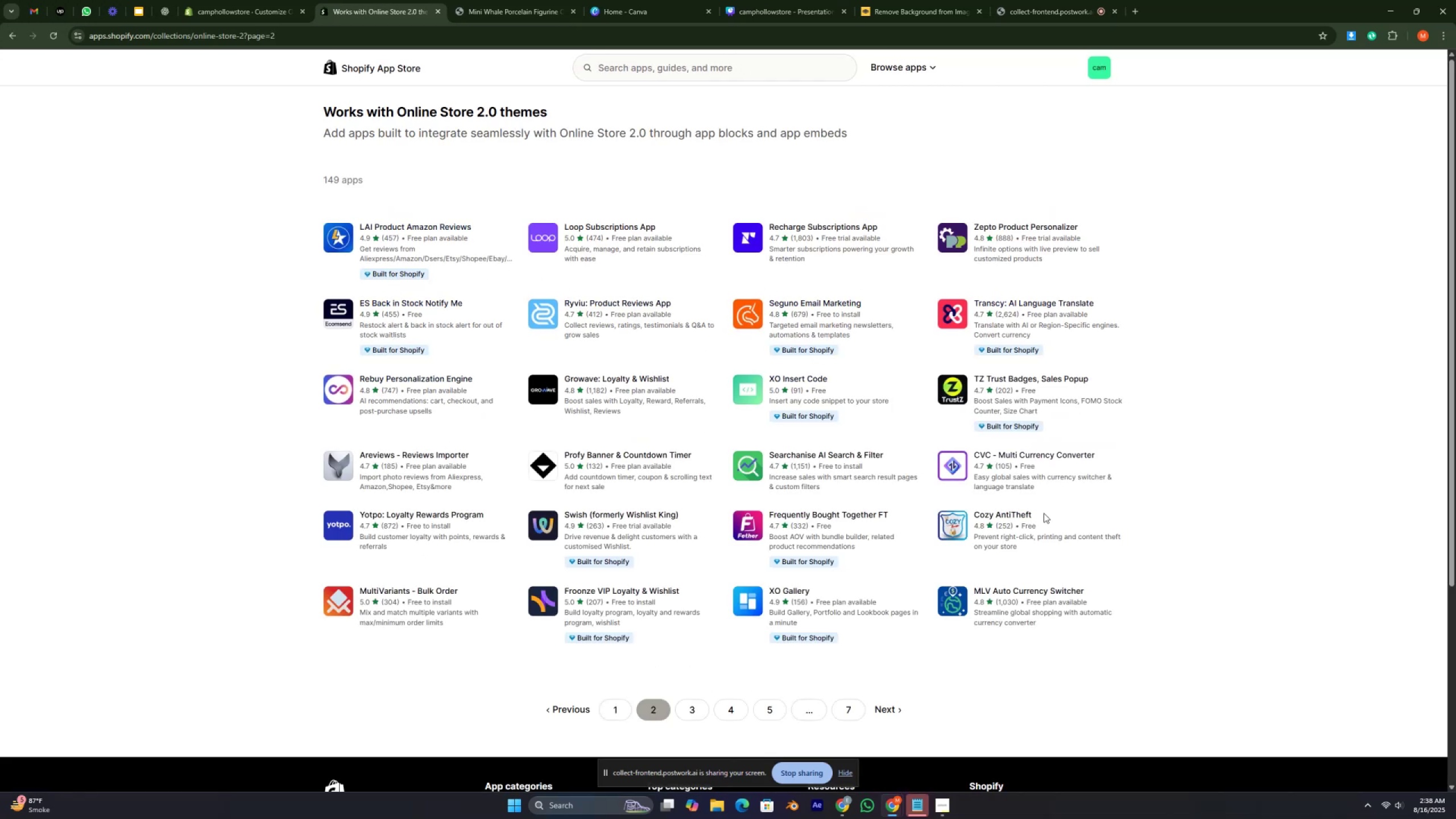 
wait(14.24)
 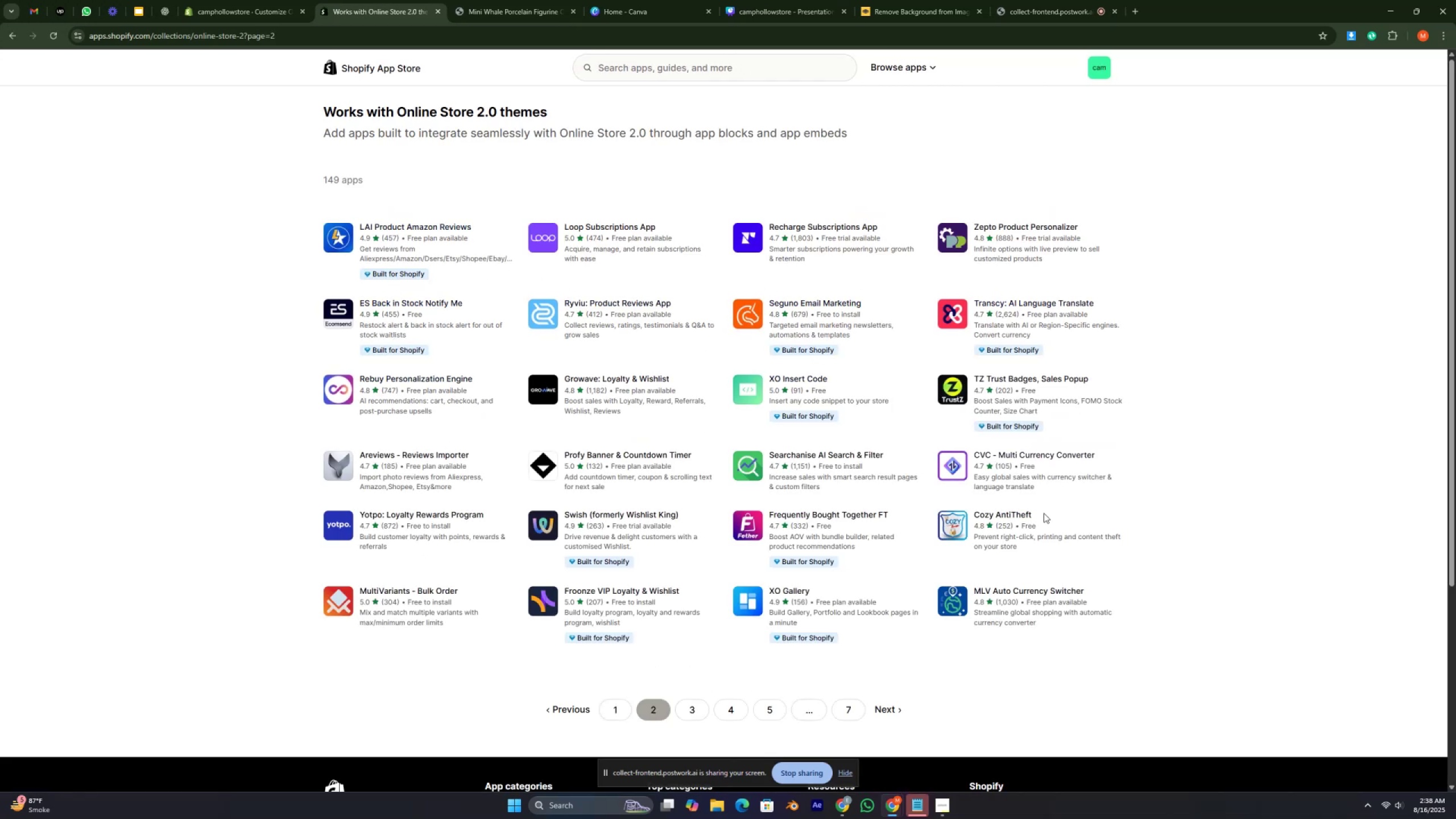 
key(Control+ControlLeft)
 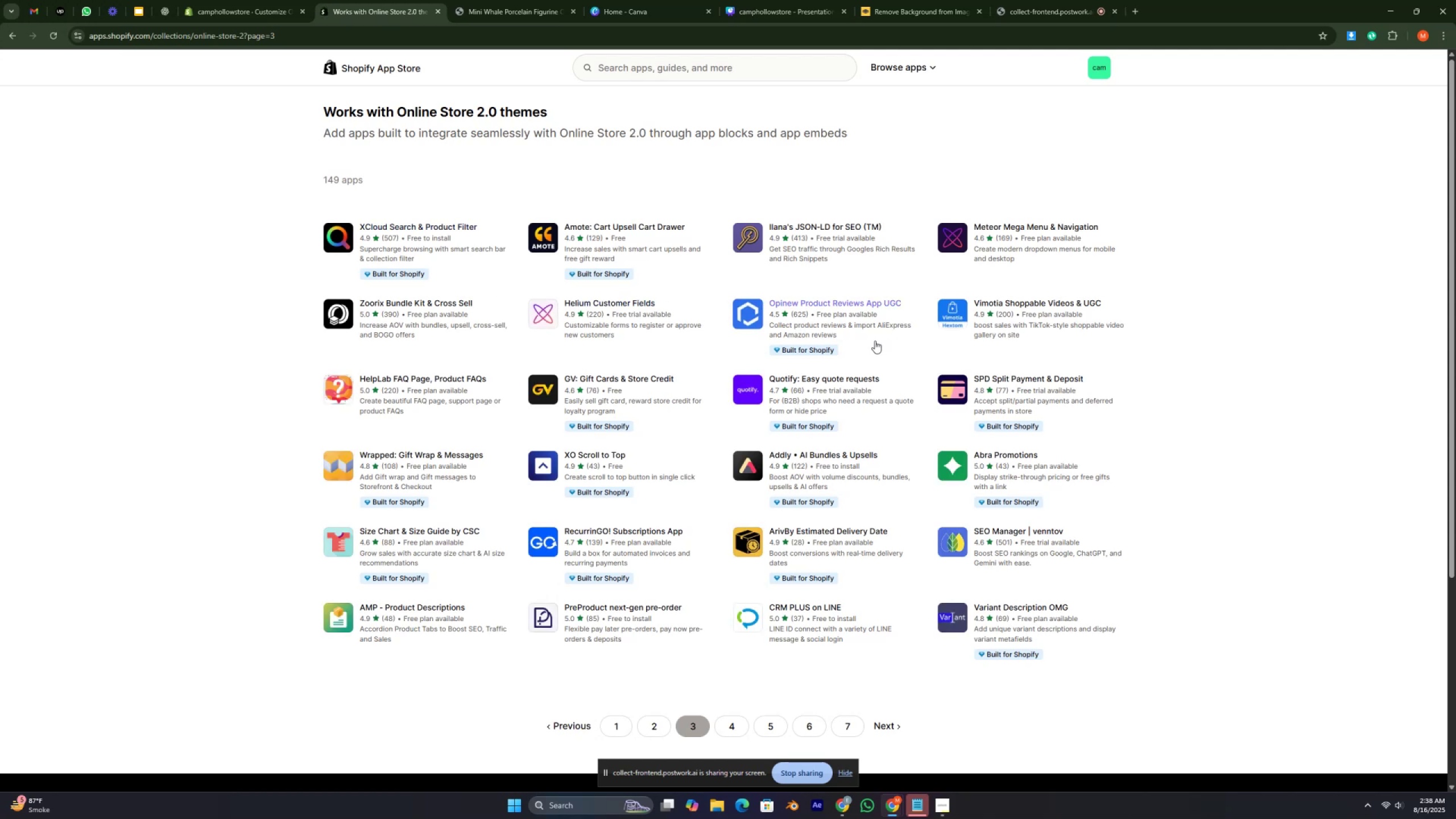 
key(Control+ControlLeft)
 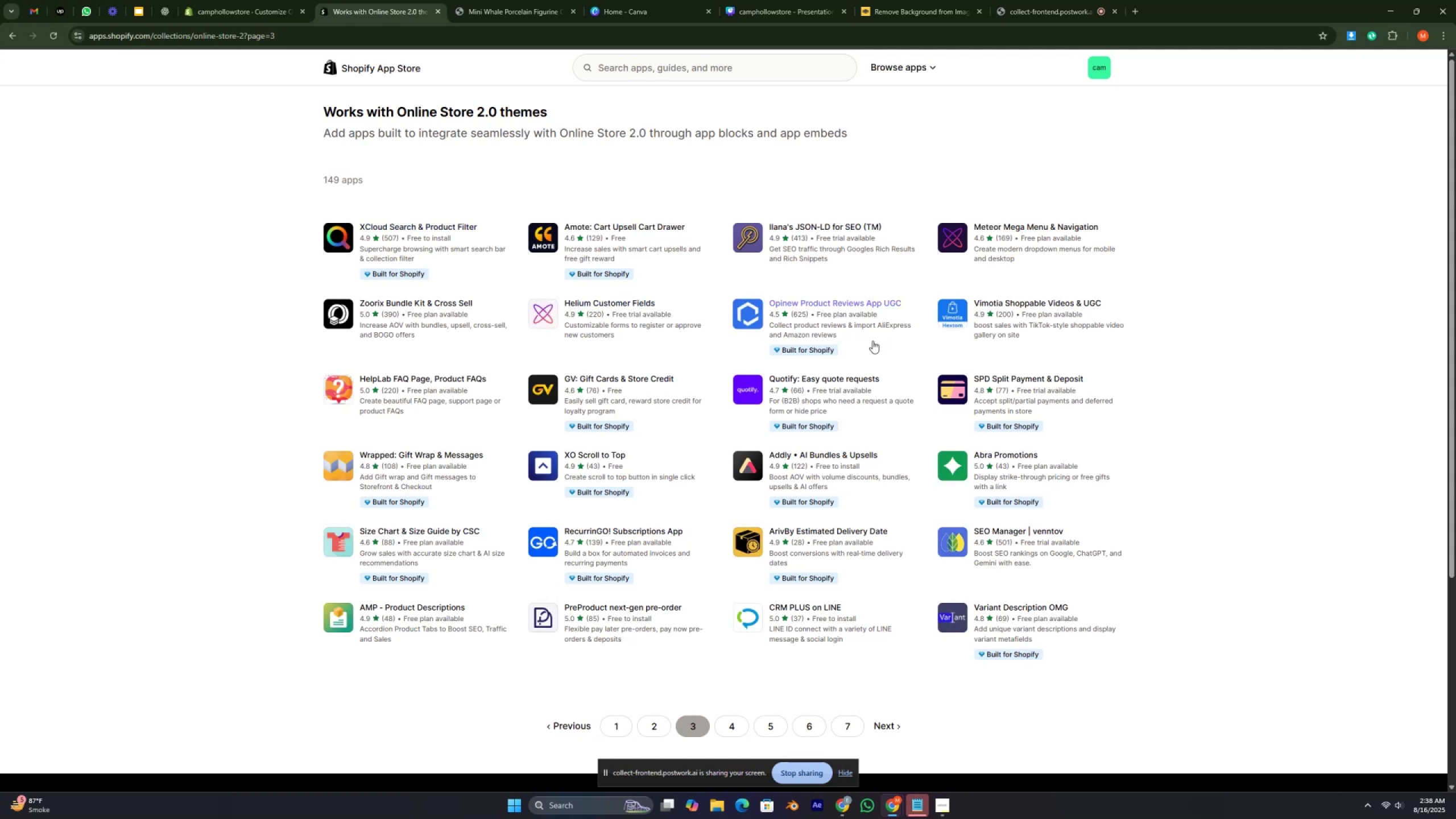 
key(Control+ControlLeft)
 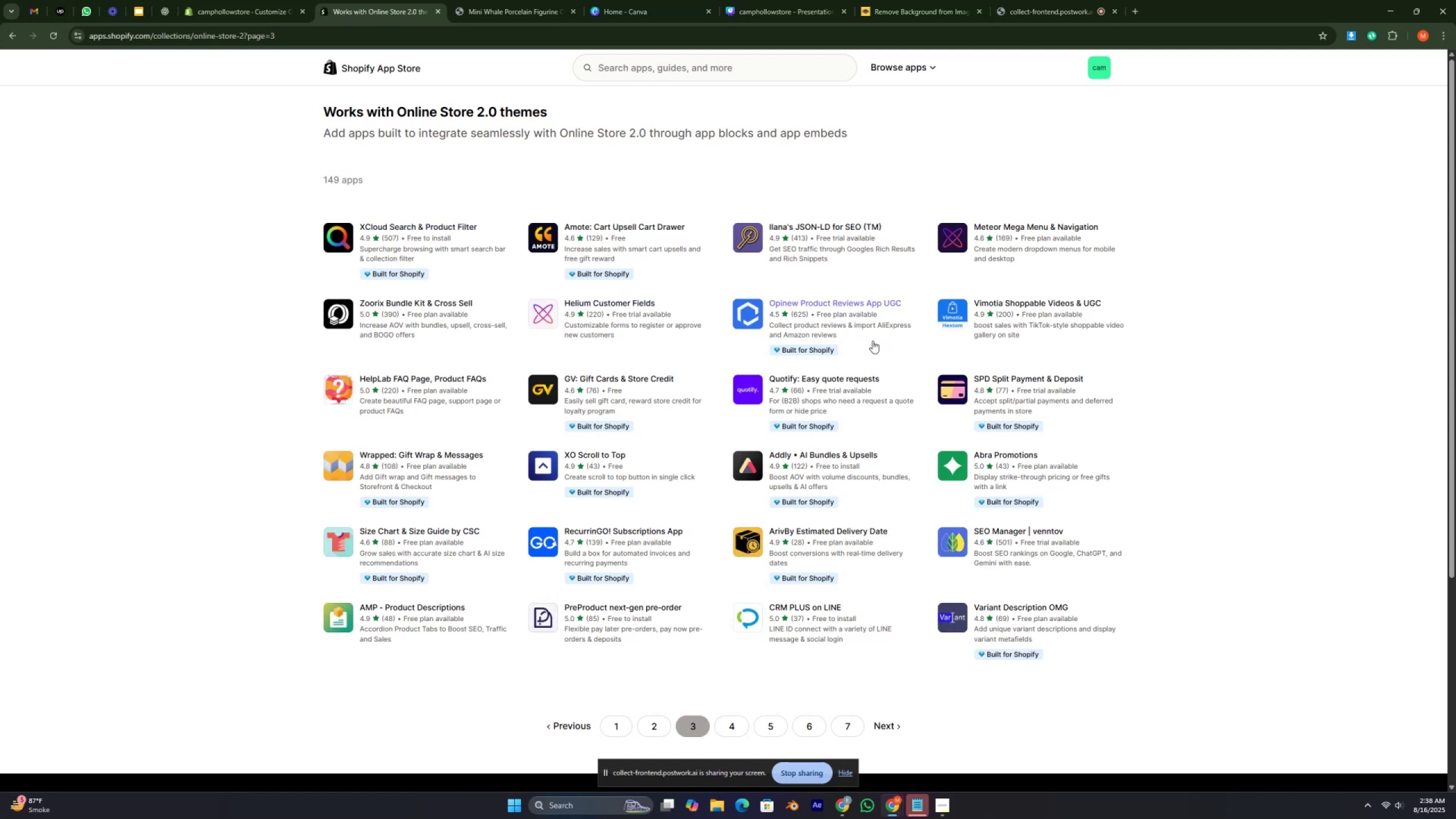 
key(Control+ControlLeft)
 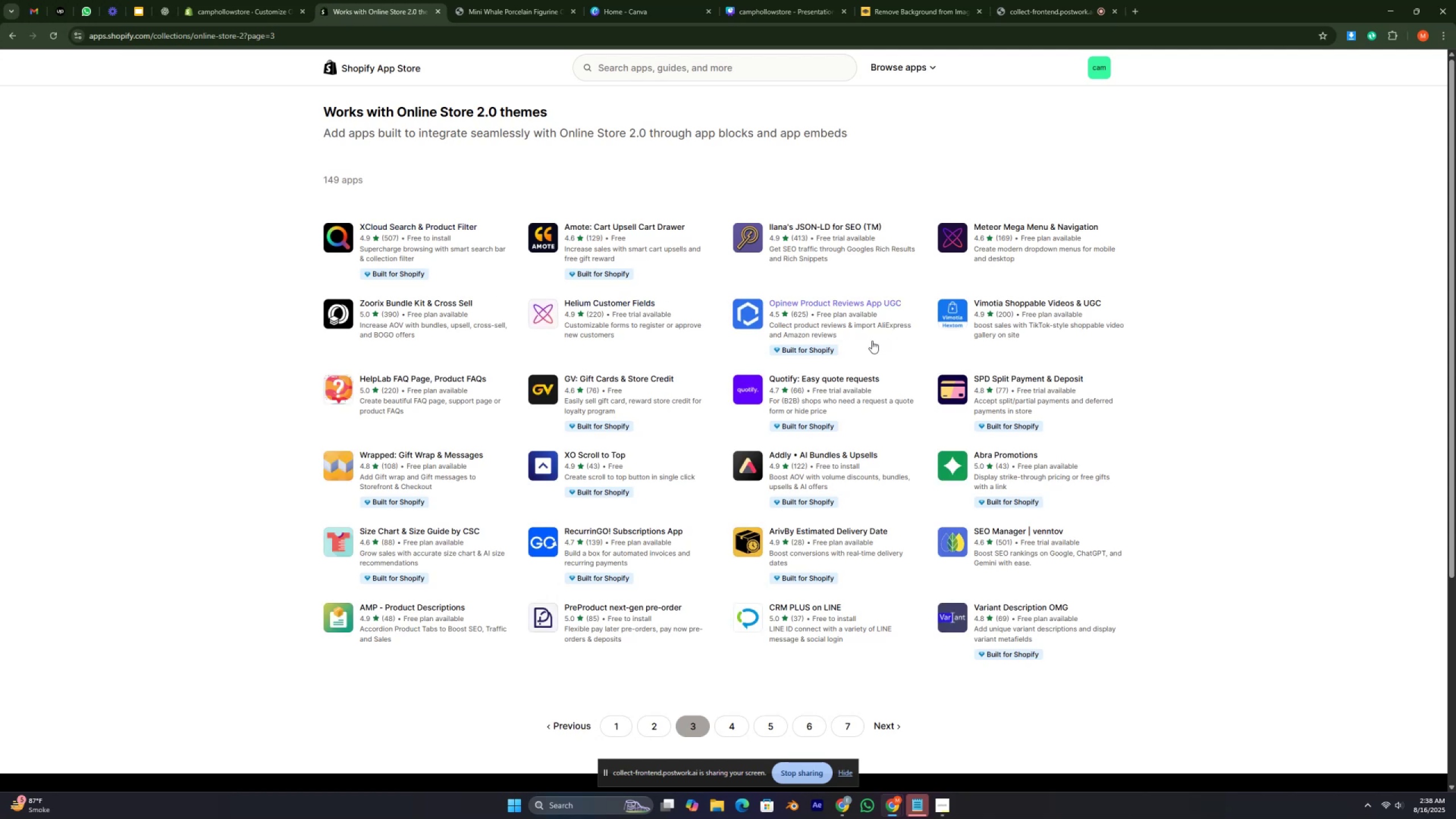 
key(Control+ControlLeft)
 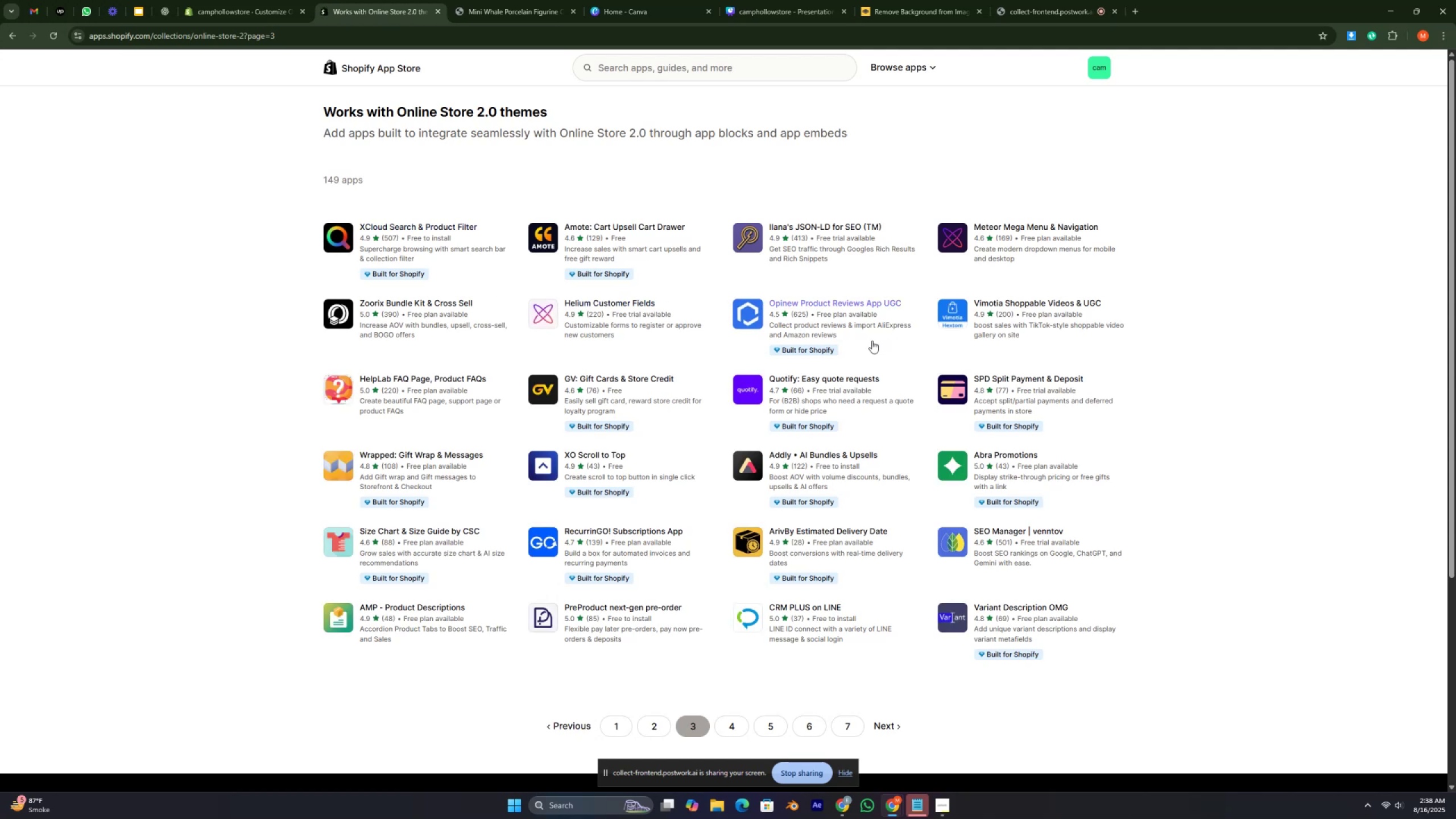 
key(Control+ControlLeft)
 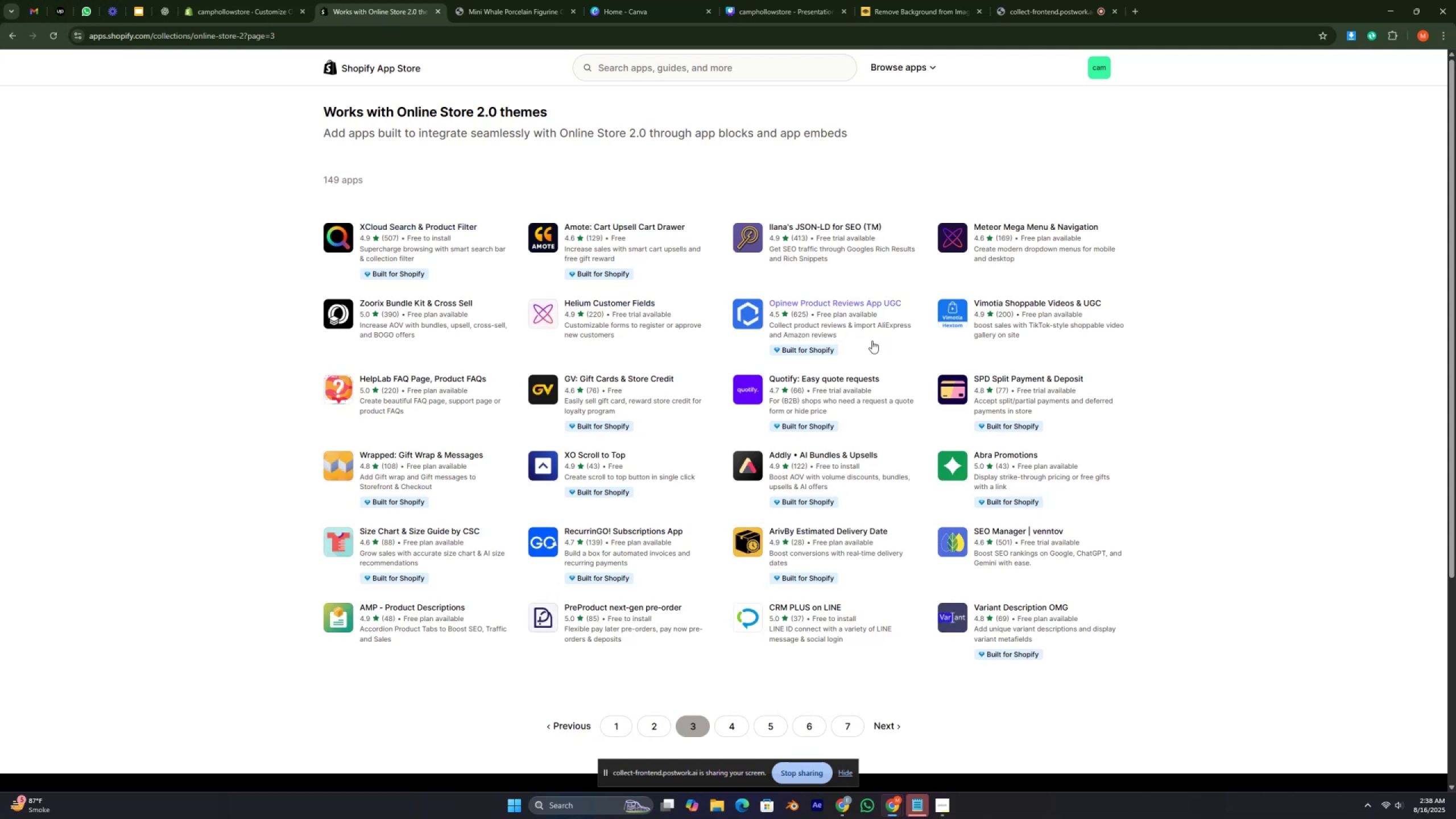 
key(Control+ControlLeft)
 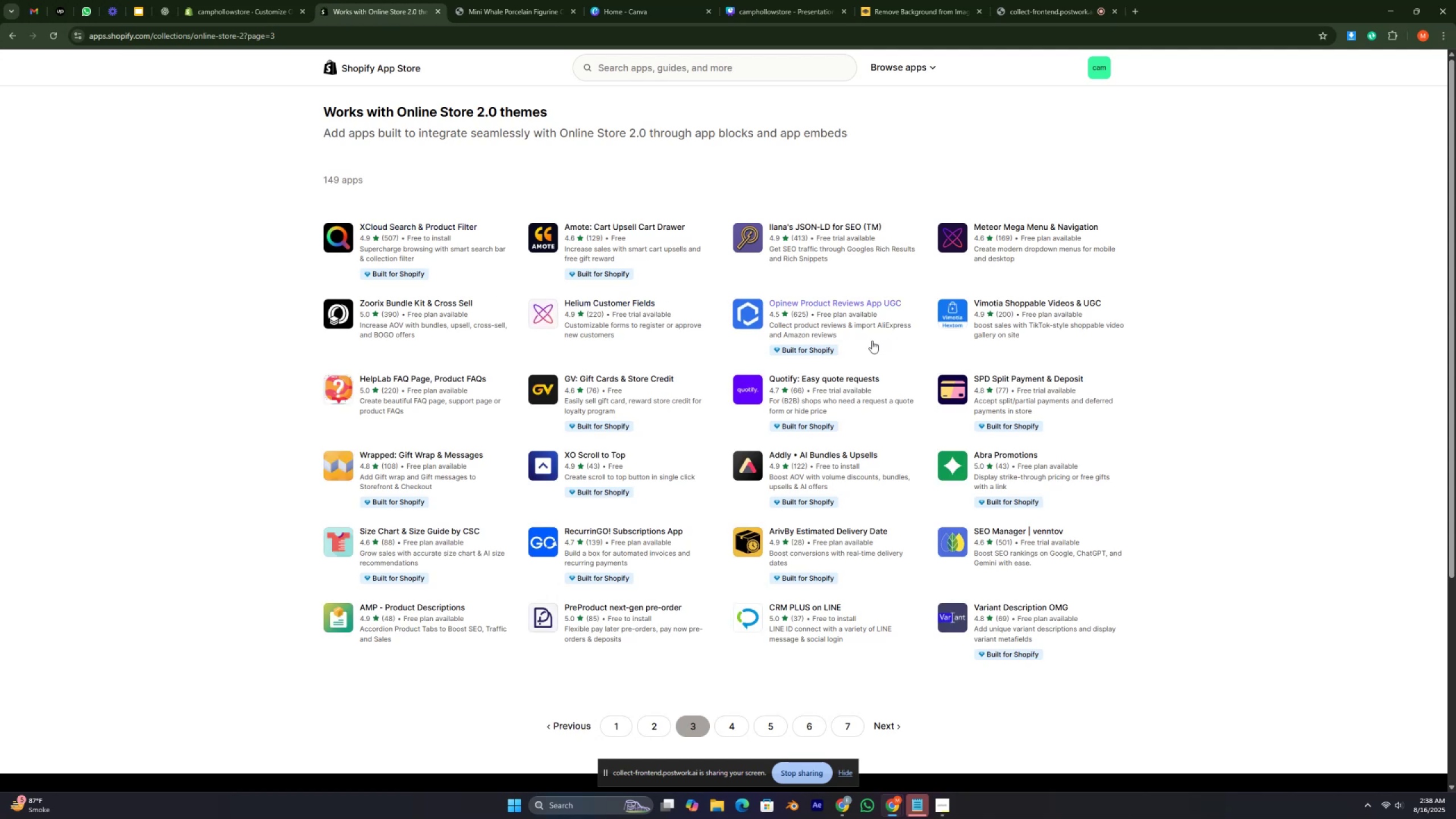 
key(Control+ControlLeft)
 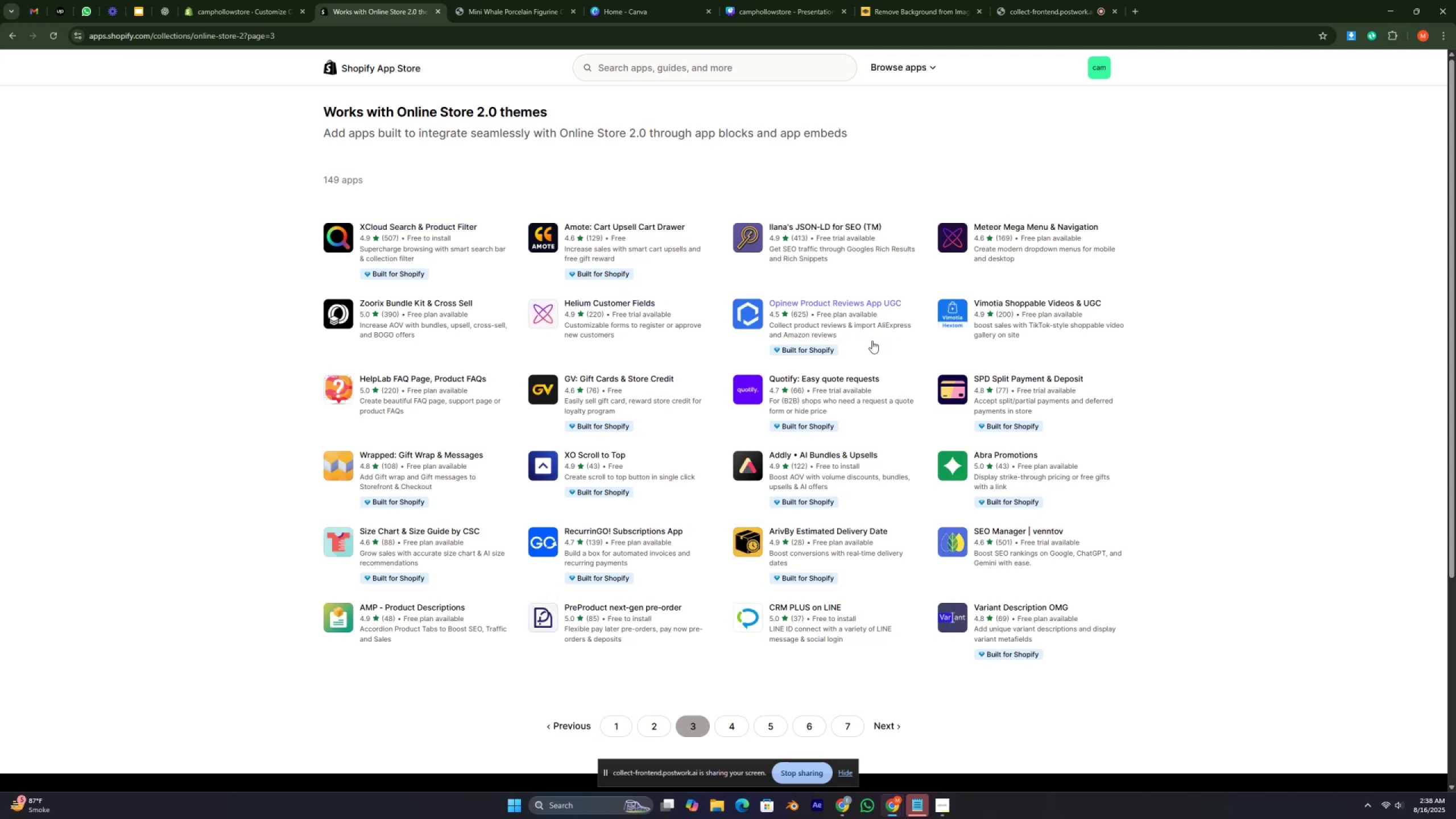 
key(Control+ControlLeft)
 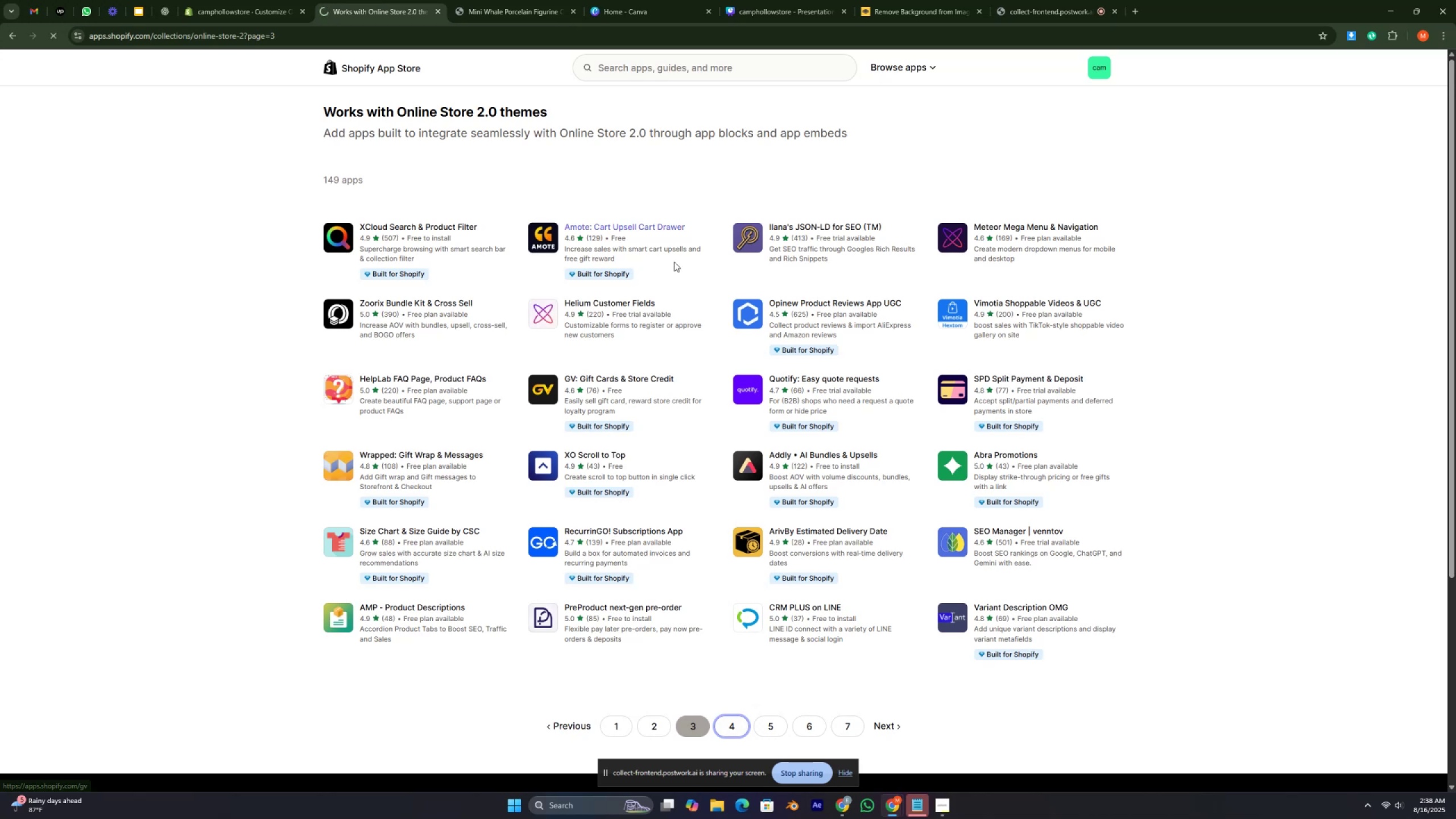 
wait(11.93)
 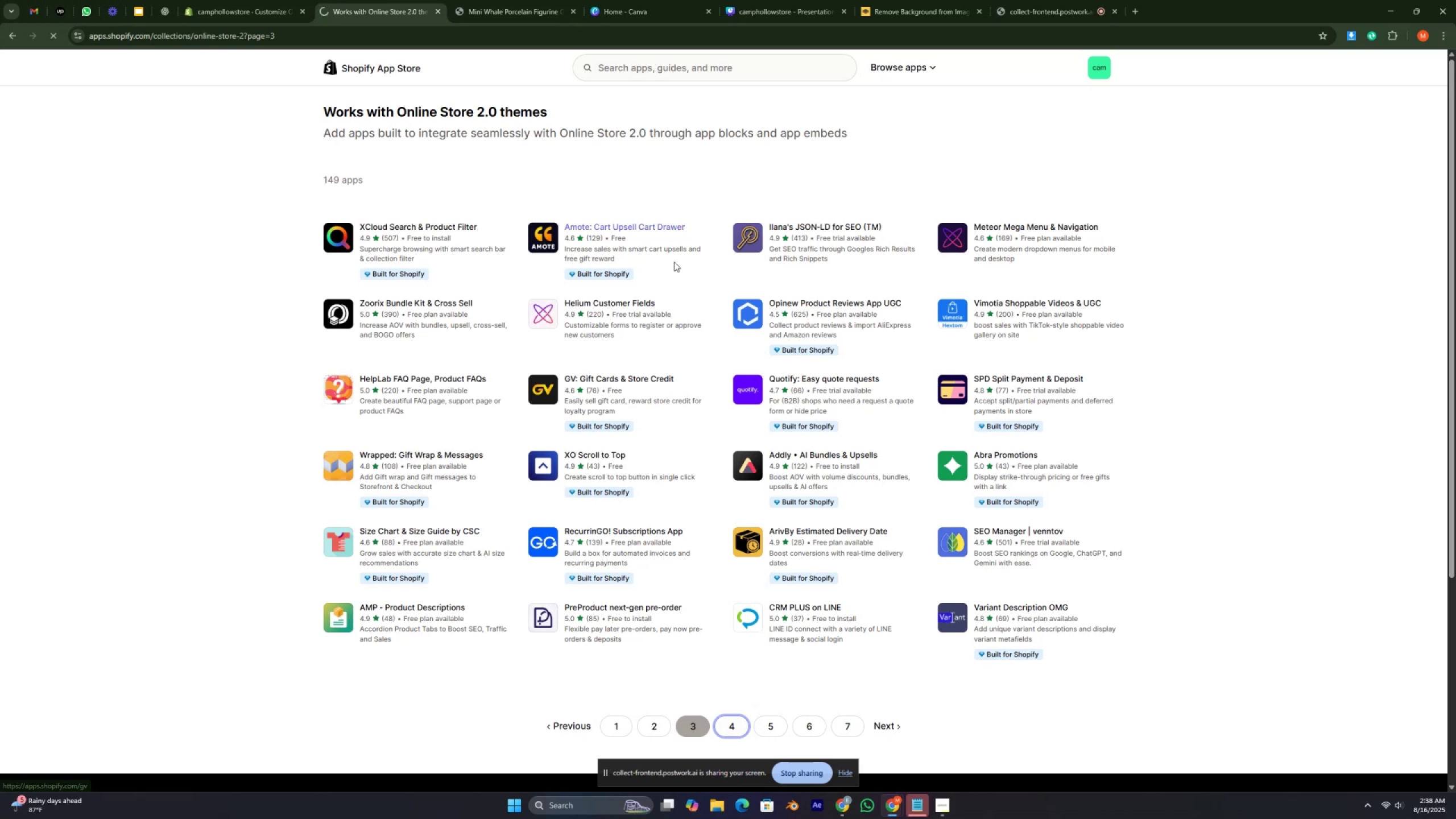 
scroll: coordinate [949, 427], scroll_direction: down, amount: 3.0
 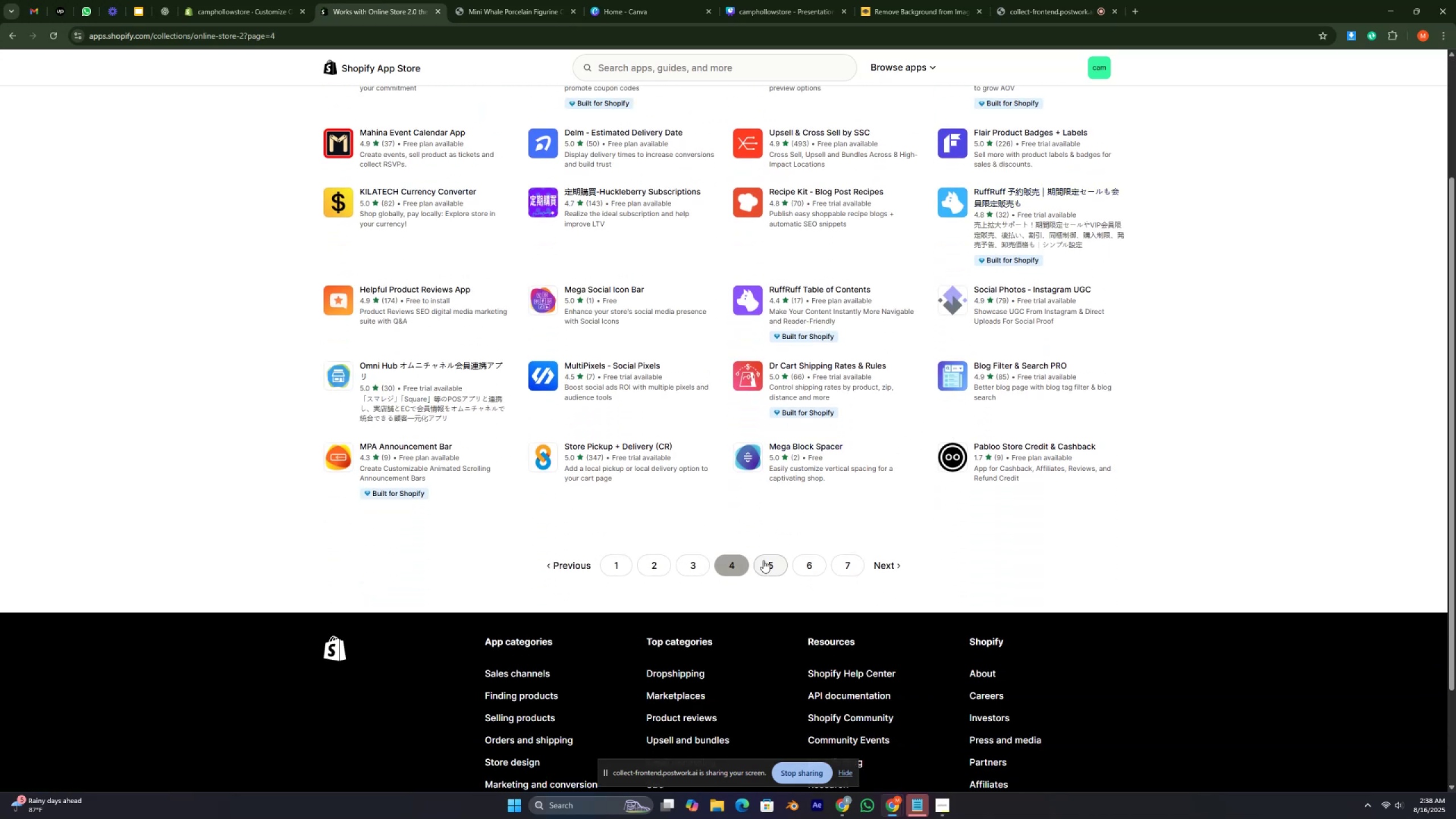 
left_click_drag(start_coordinate=[765, 572], to_coordinate=[767, 568])
 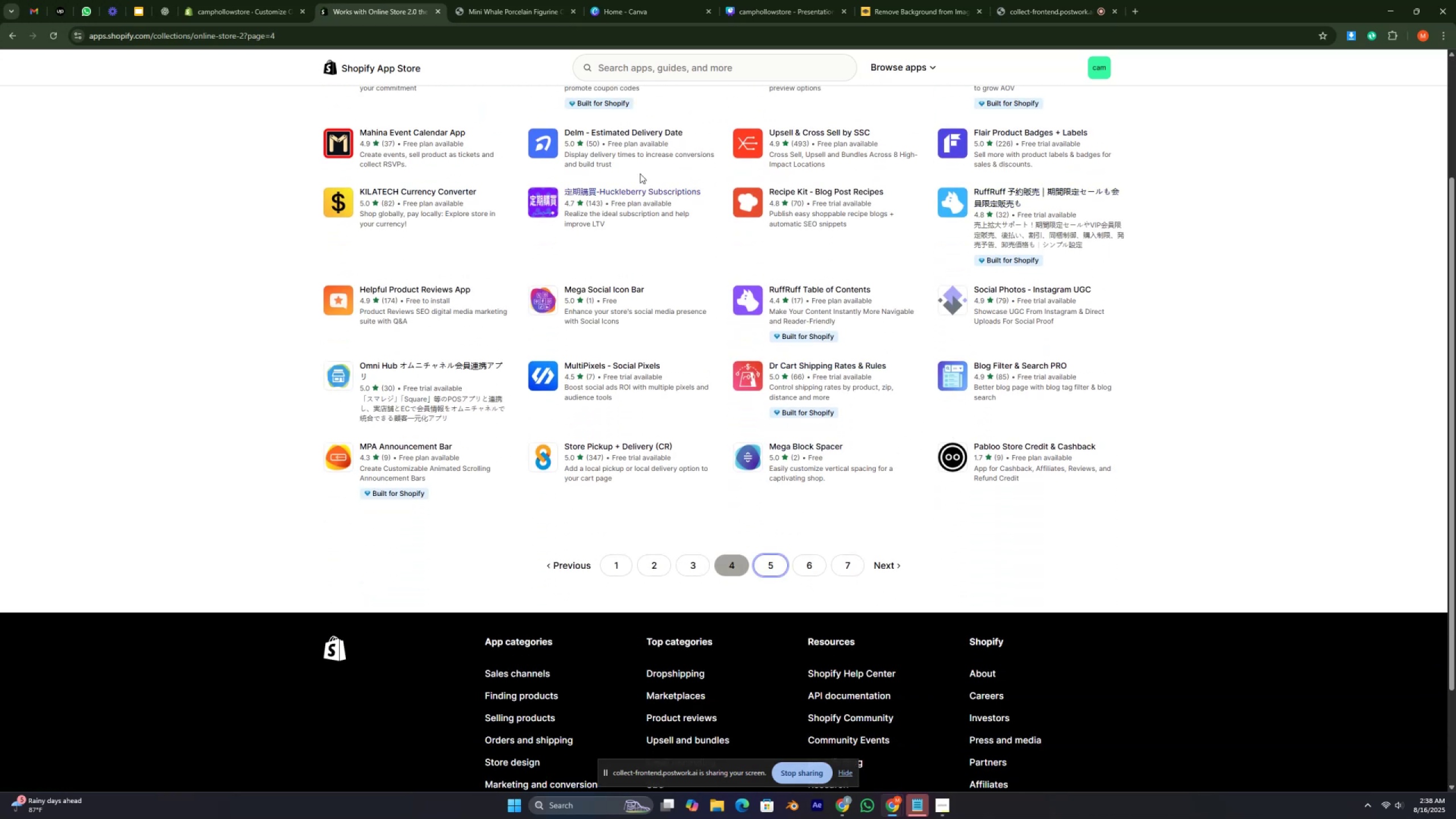 
scroll: coordinate [584, 209], scroll_direction: up, amount: 2.0
 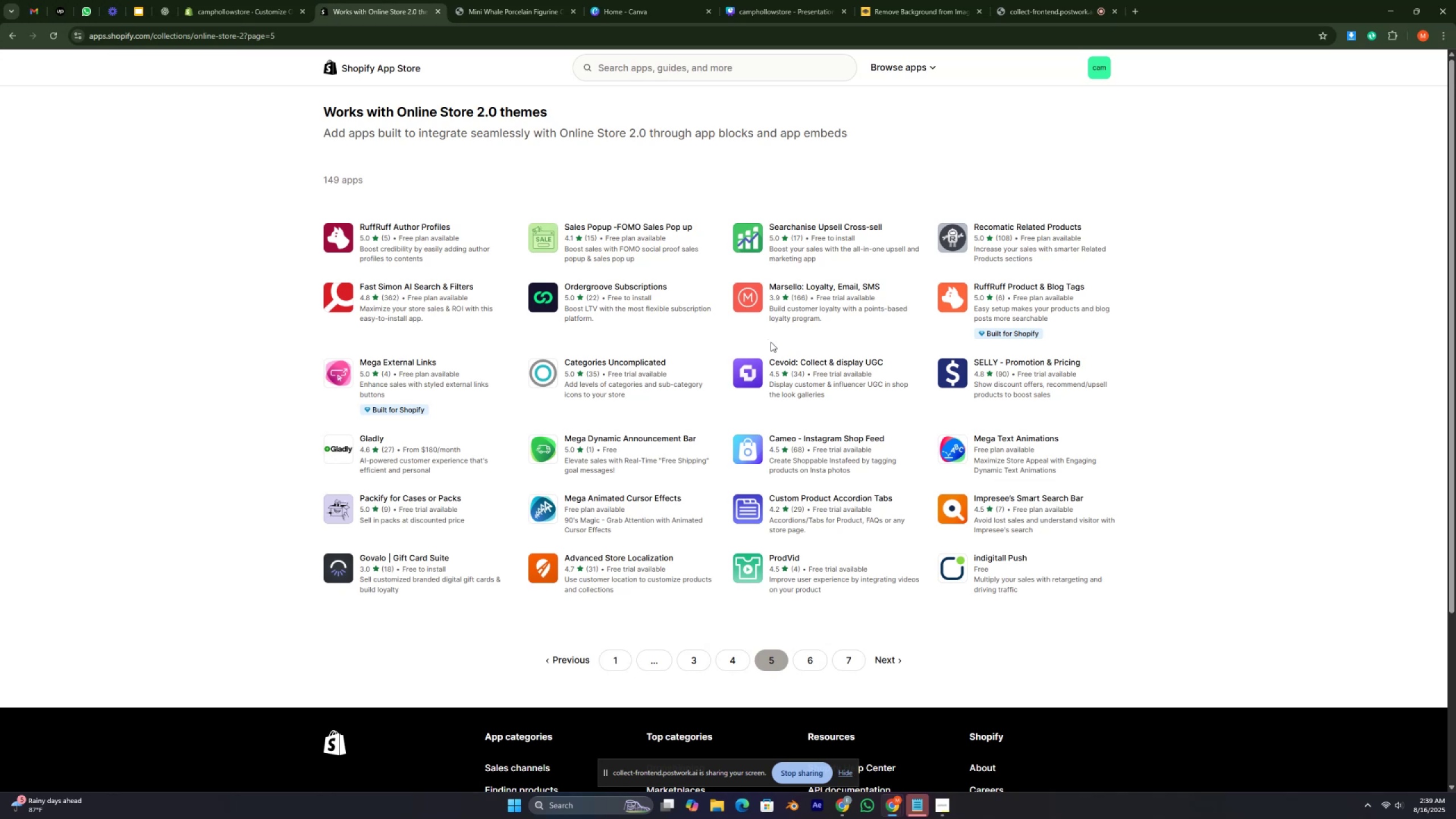 
wait(29.62)
 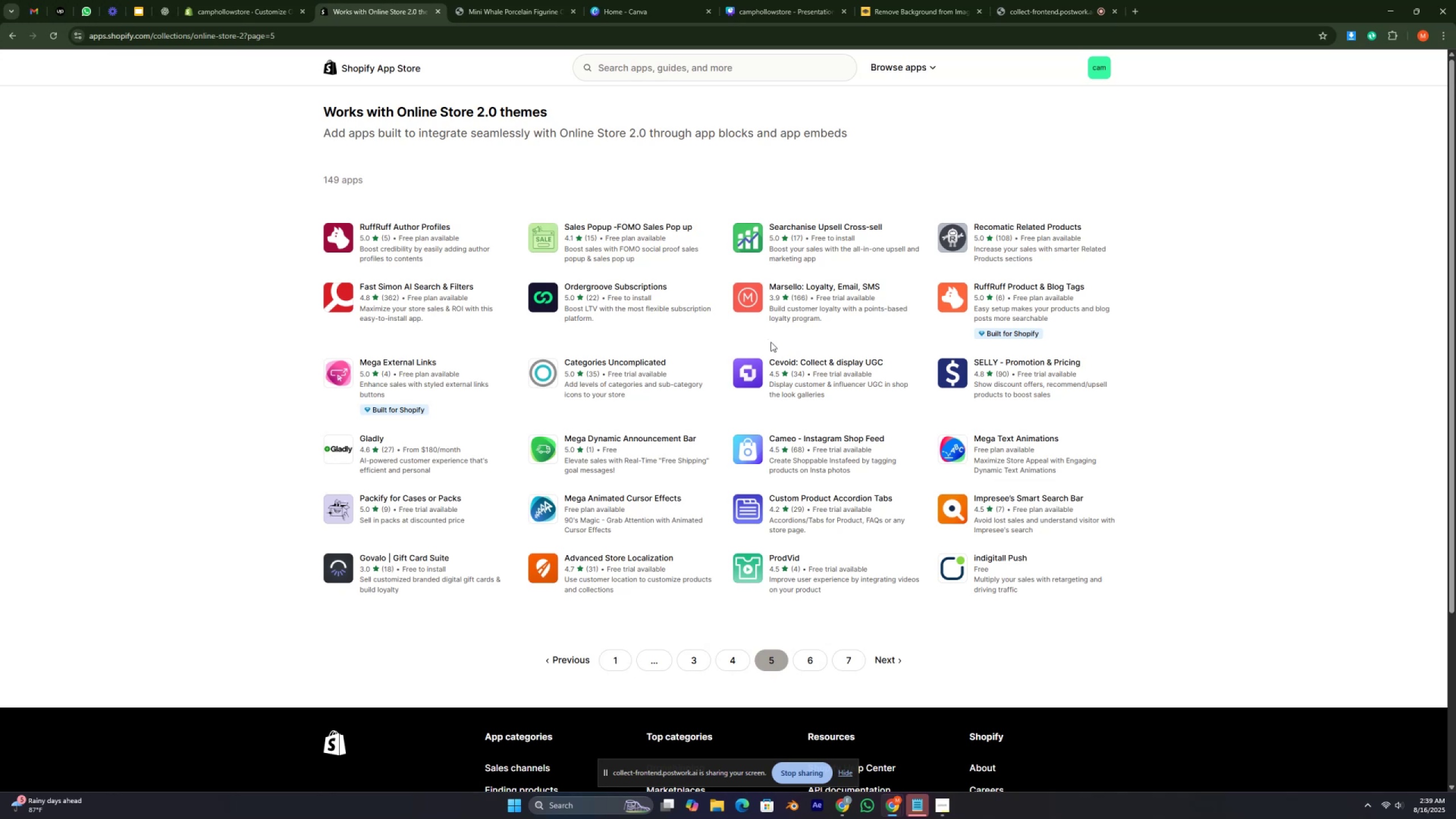 
scroll: coordinate [824, 361], scroll_direction: down, amount: 1.0
 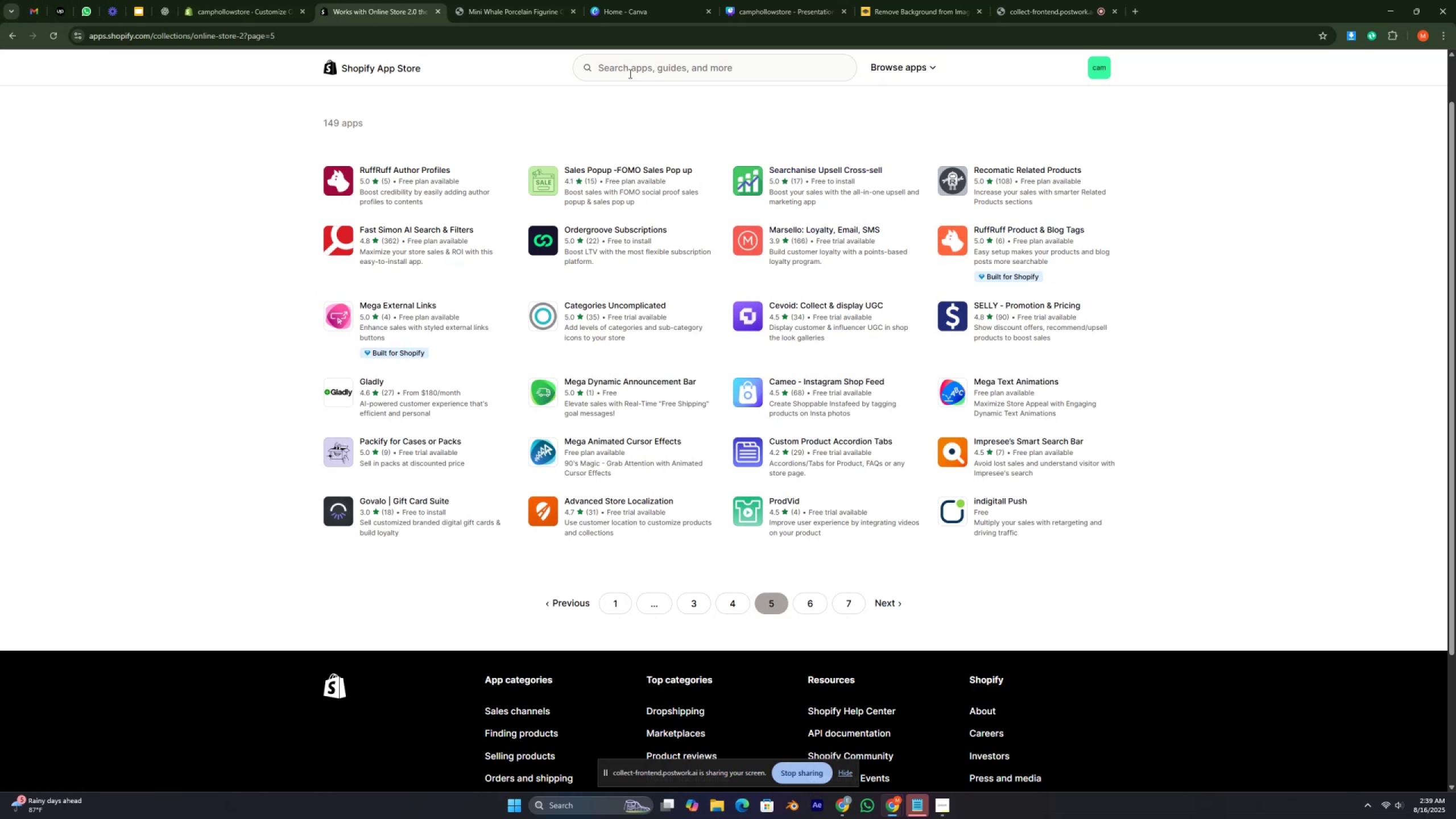 
left_click([629, 73])
 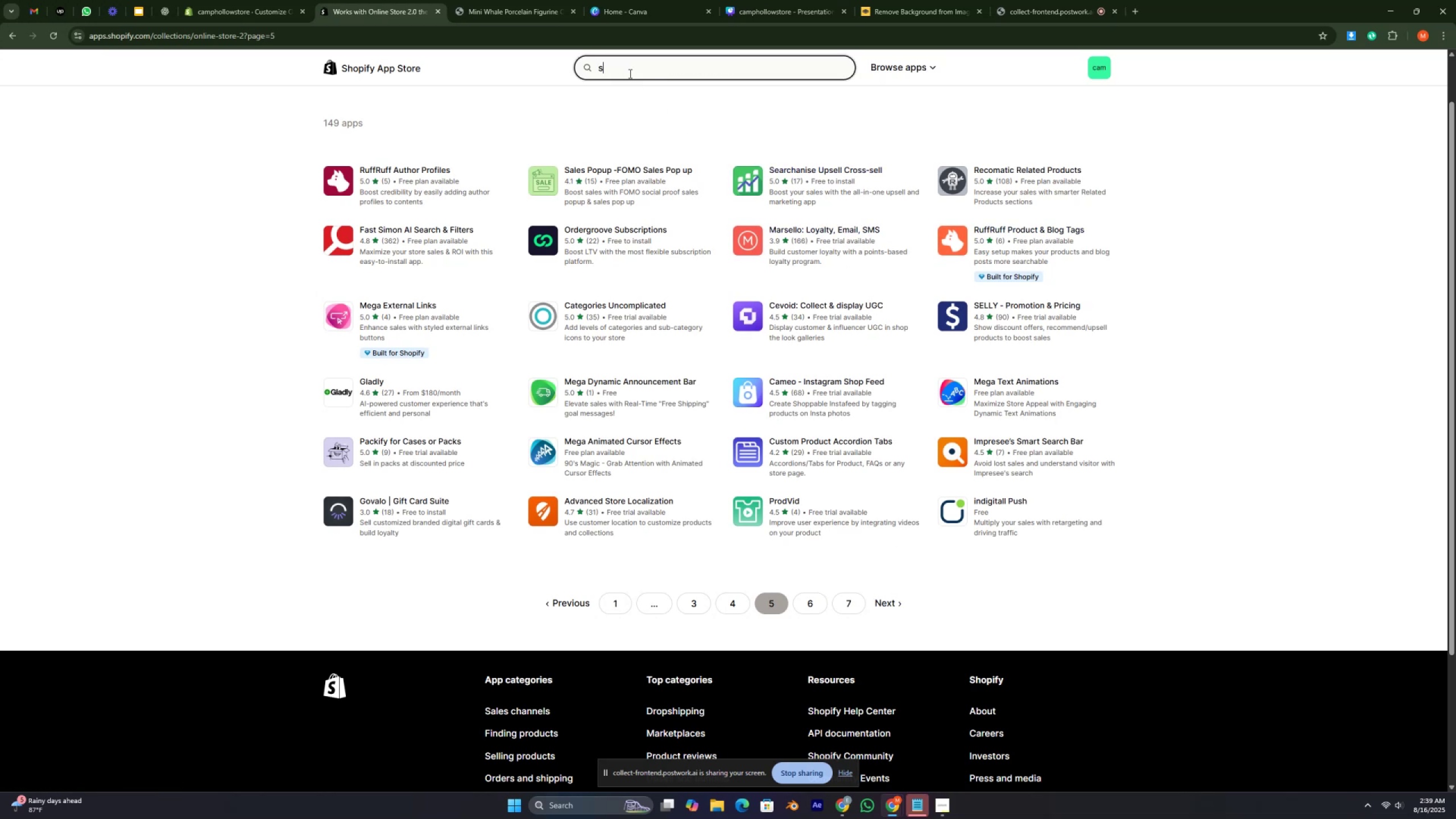 
type(sales c)
 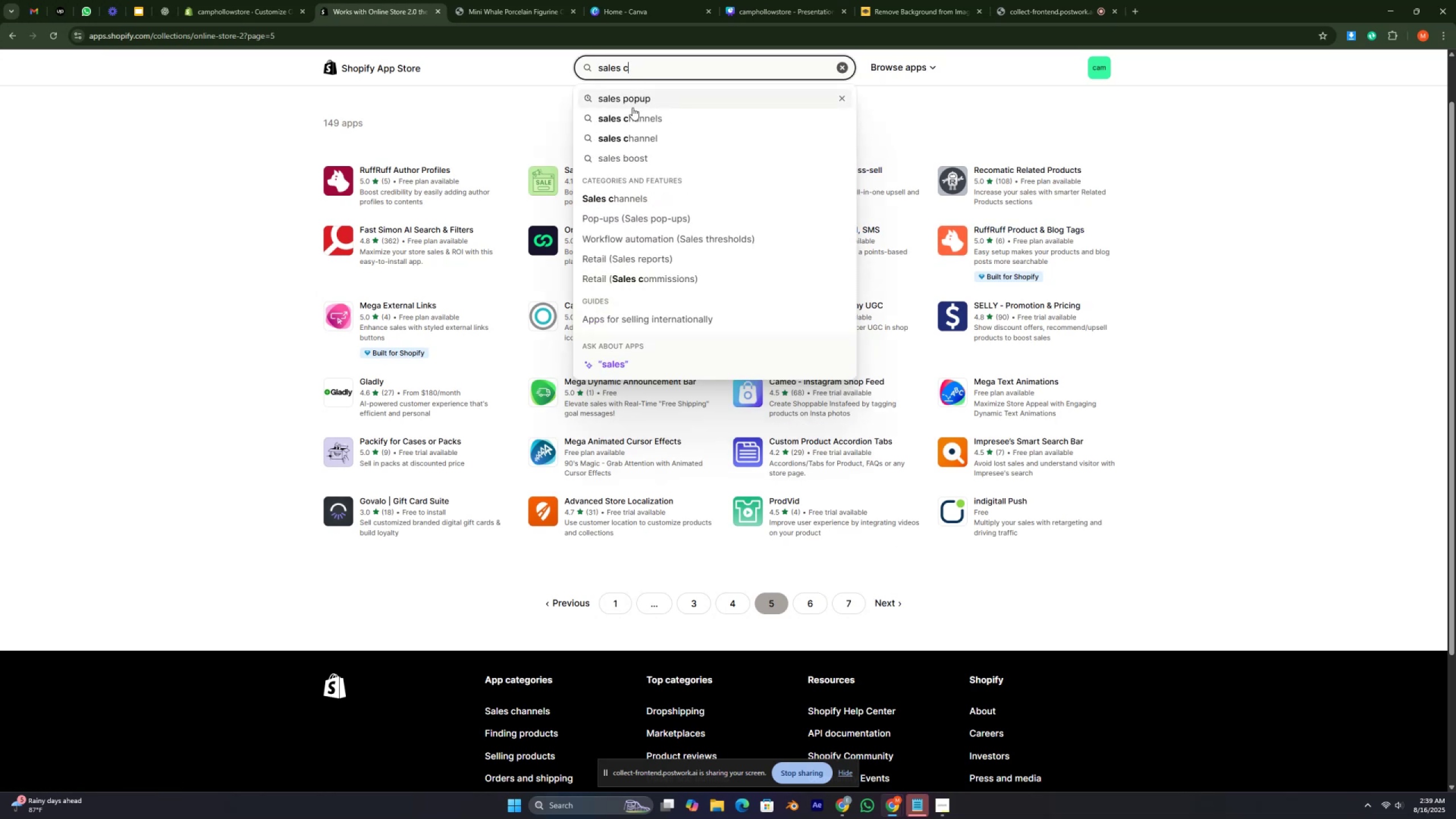 
left_click([635, 114])
 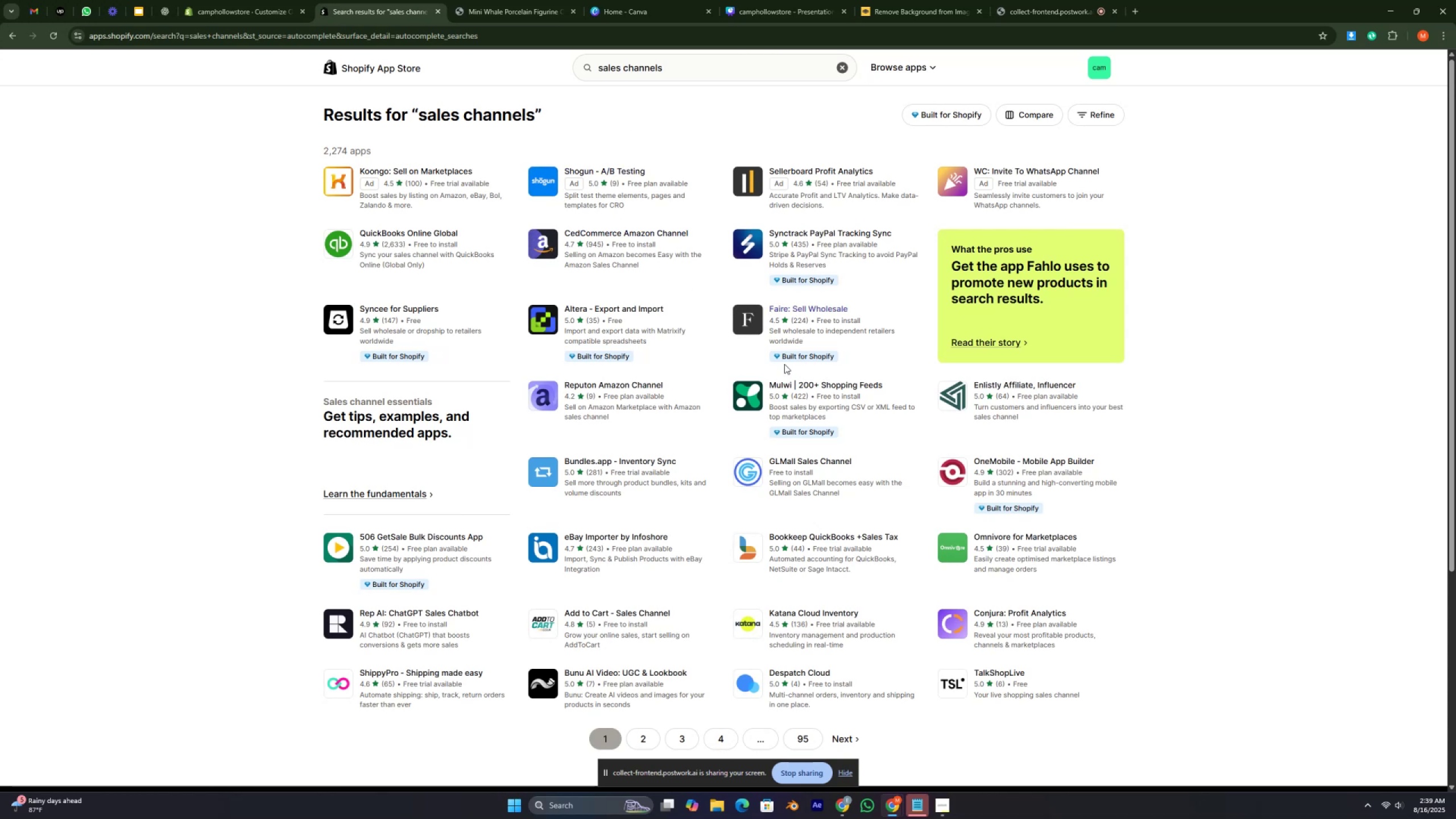 
wait(9.84)
 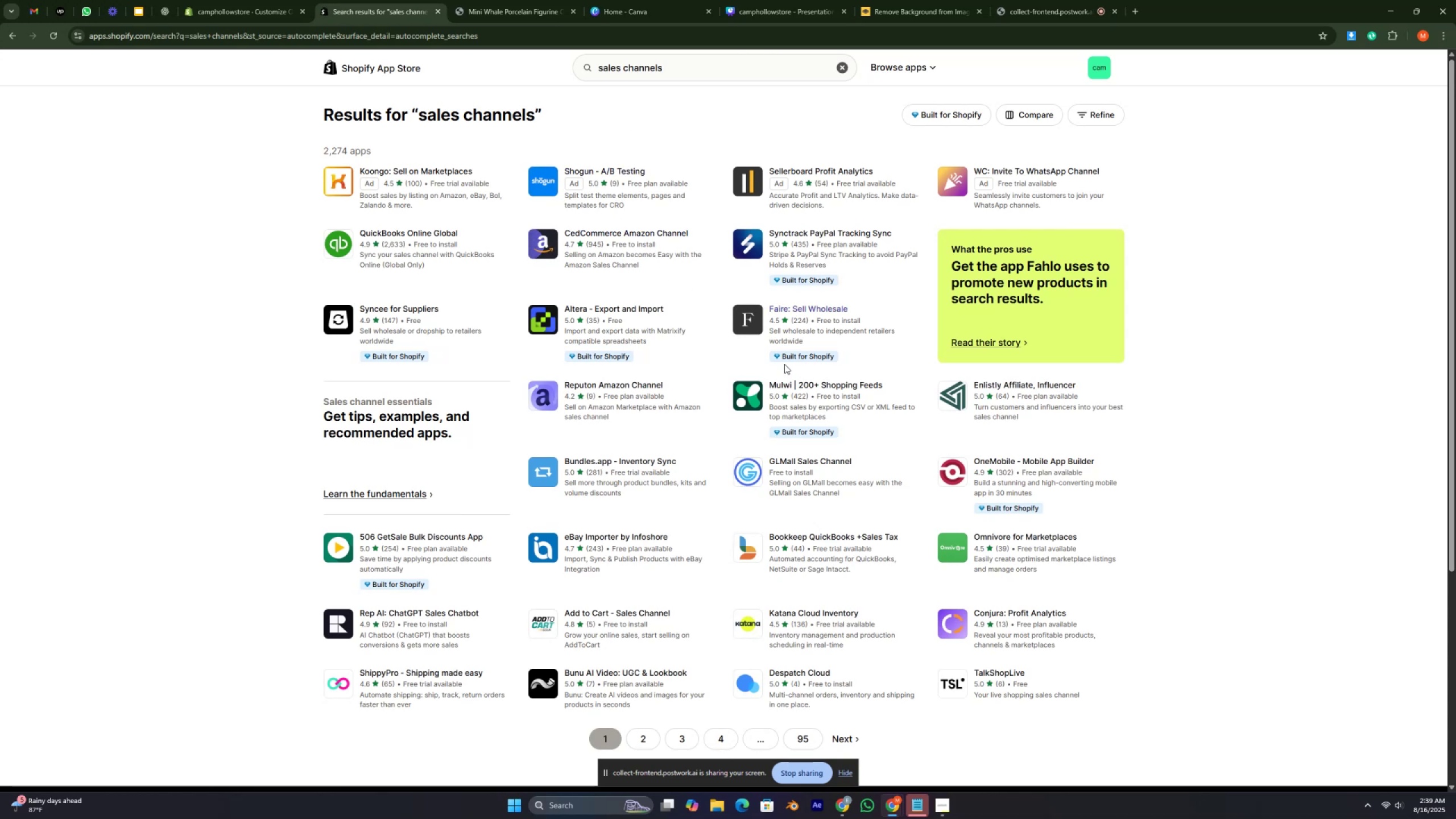 
scroll: coordinate [663, 412], scroll_direction: down, amount: 3.0
 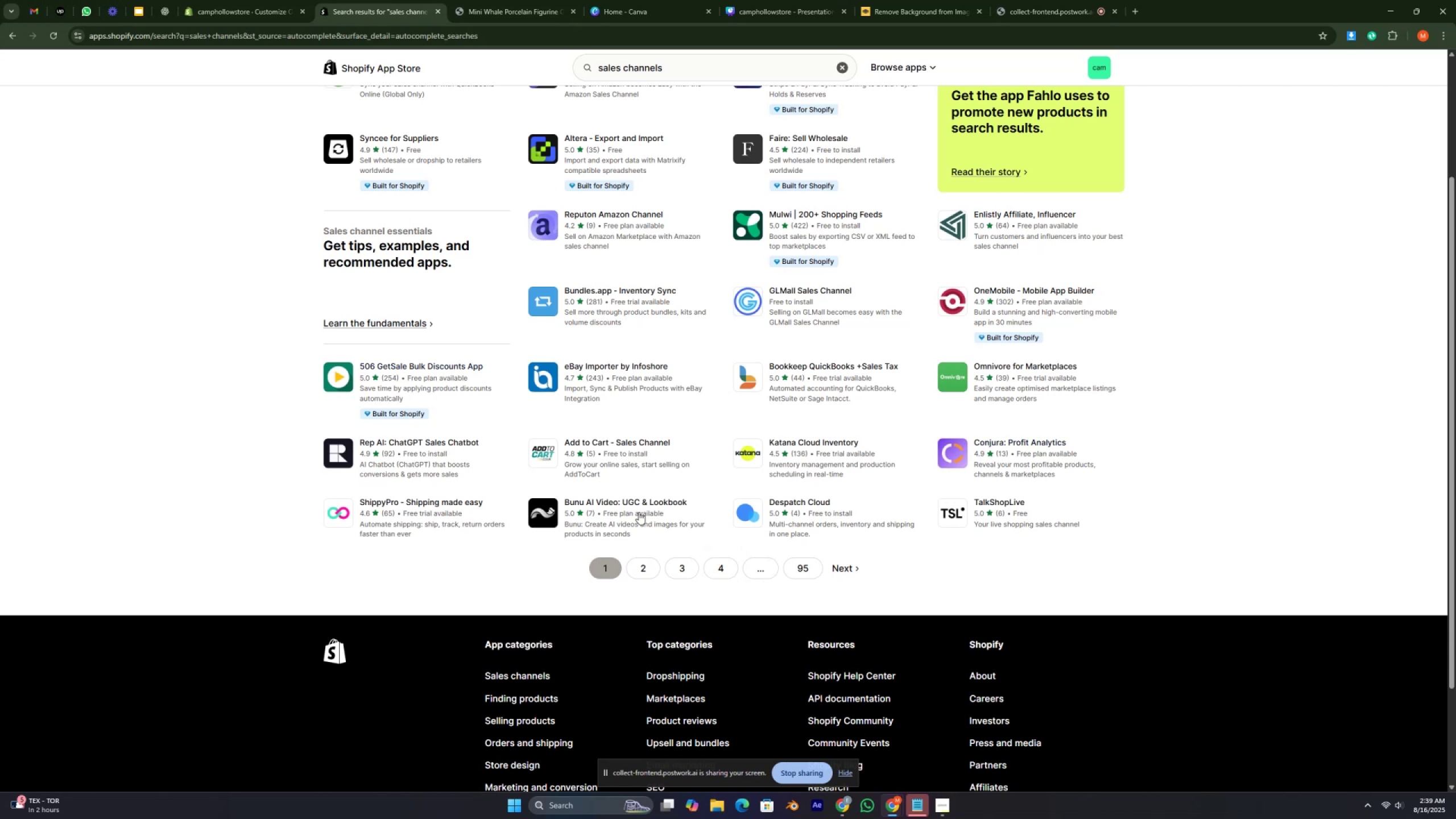 
left_click_drag(start_coordinate=[724, 563], to_coordinate=[724, 560])
 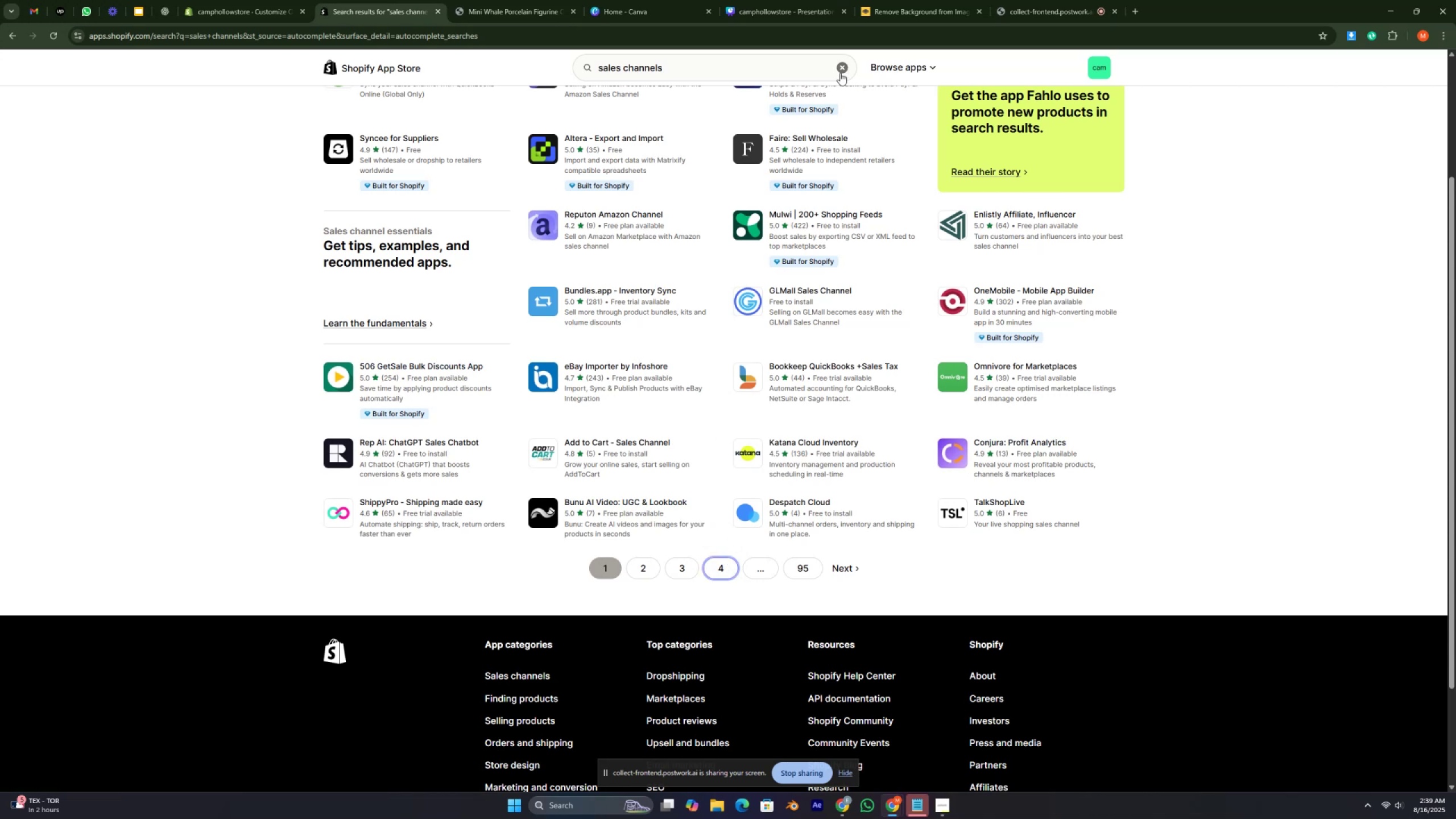 
left_click([841, 69])
 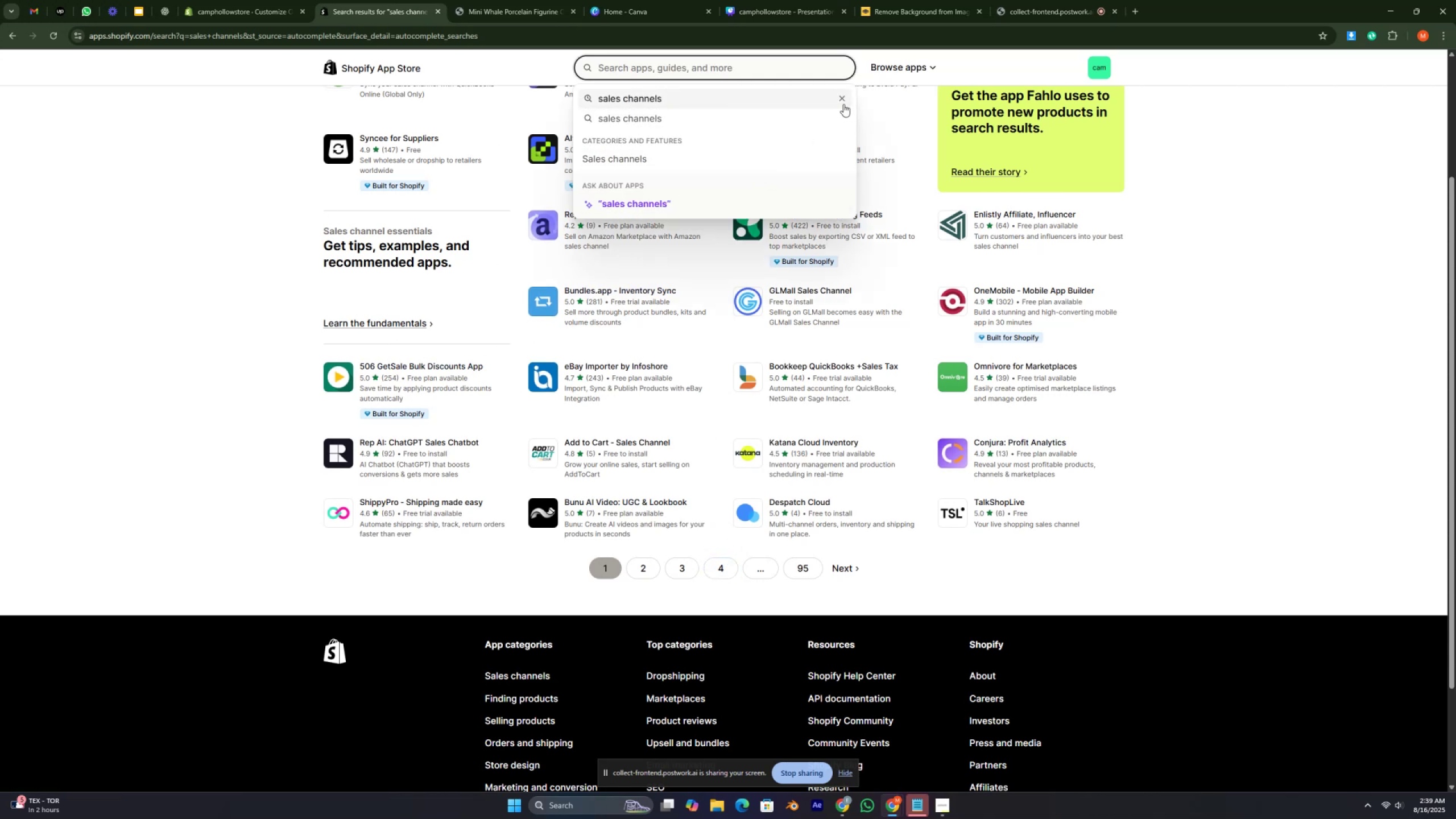 
wait(6.01)
 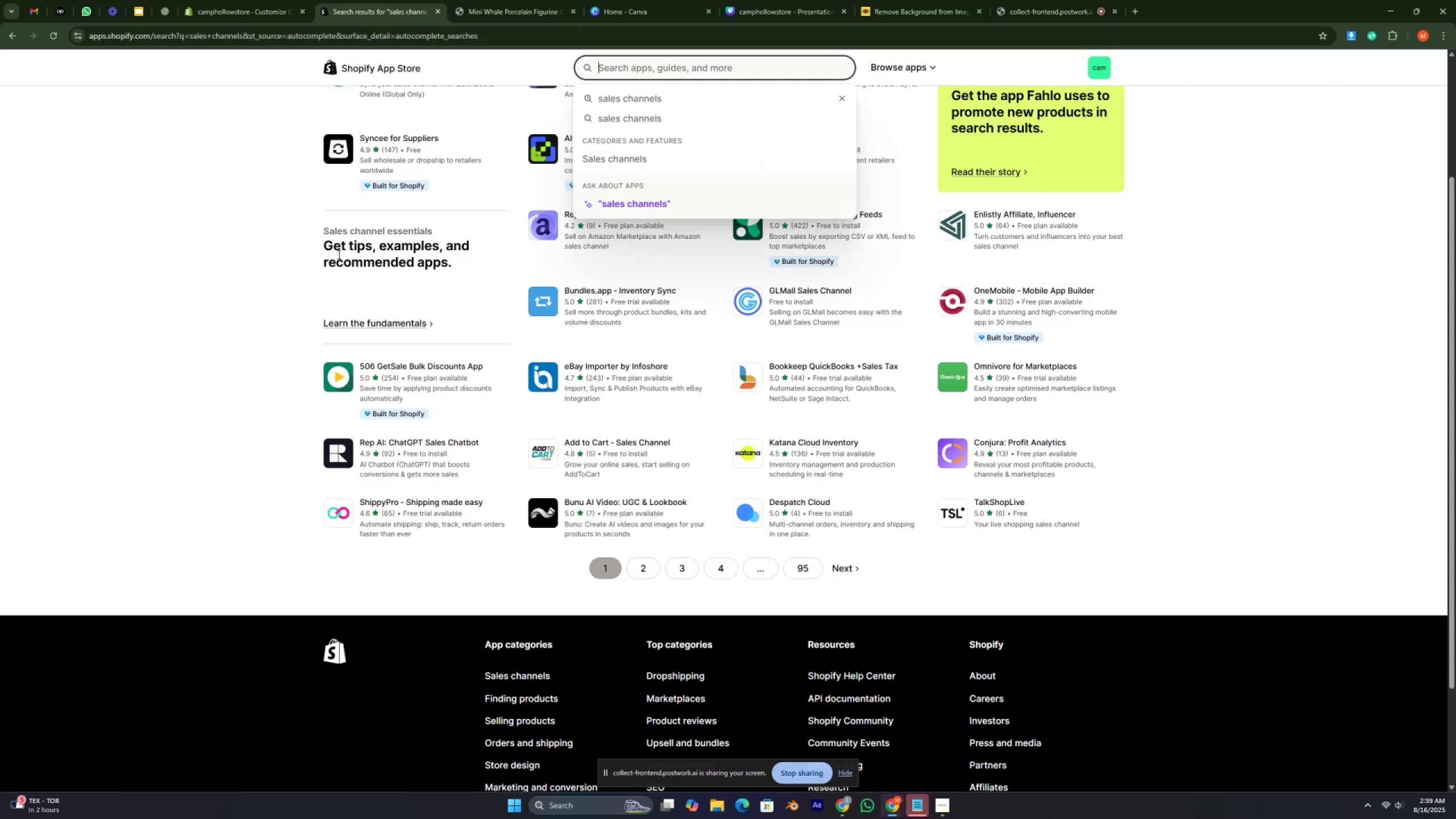 
left_click([841, 95])
 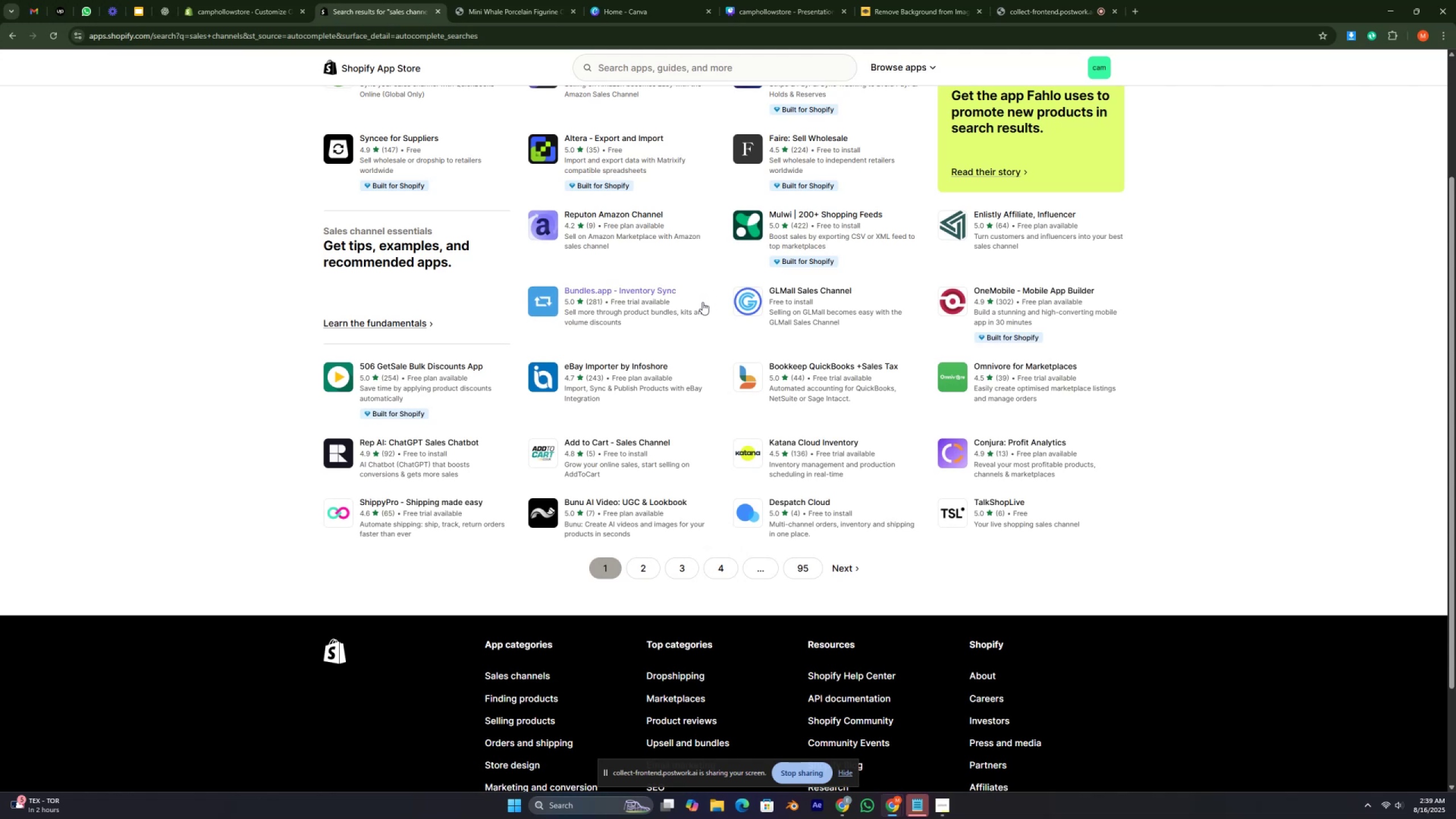 
scroll: coordinate [622, 317], scroll_direction: up, amount: 3.0
 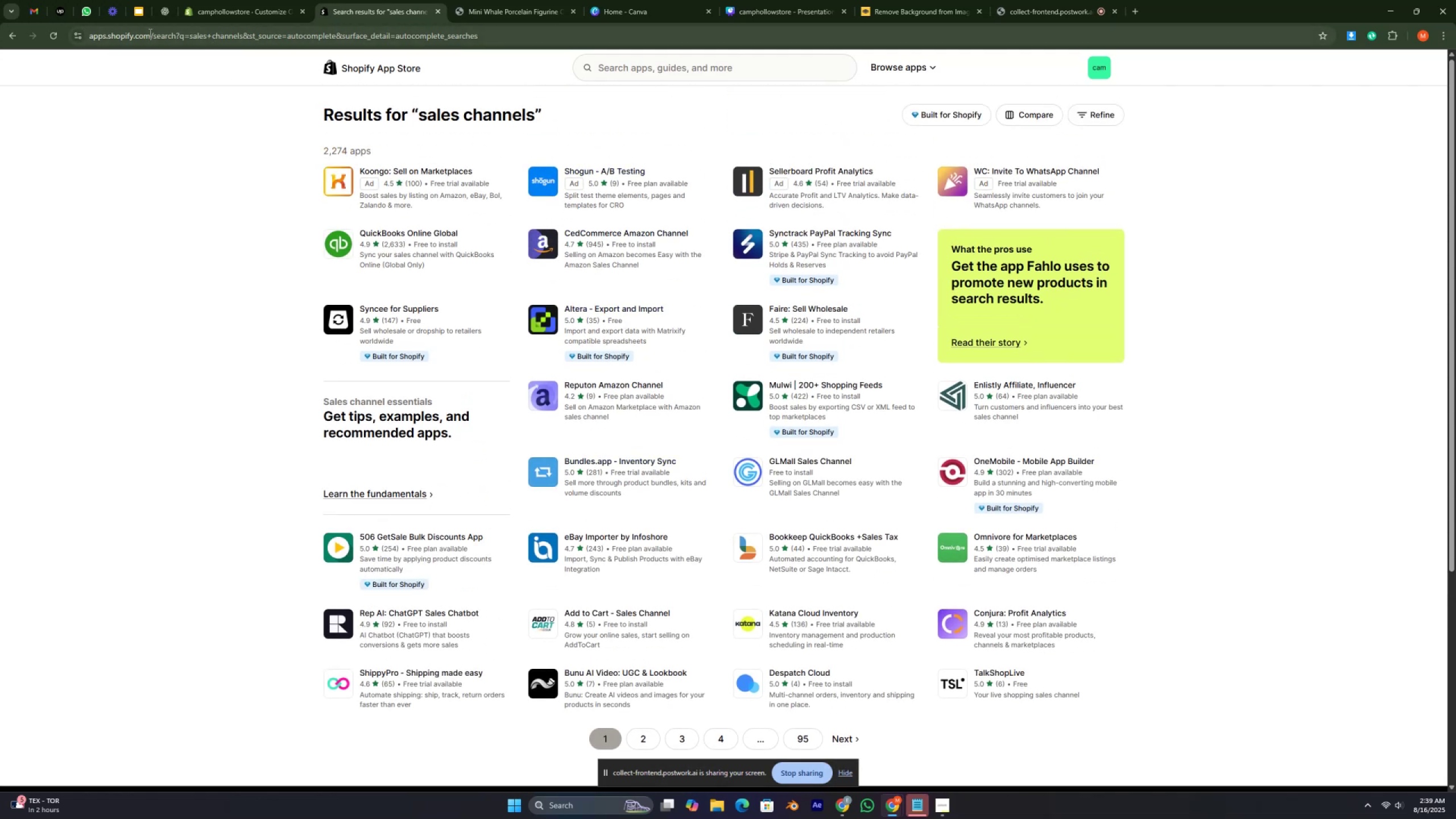 
left_click([55, 34])
 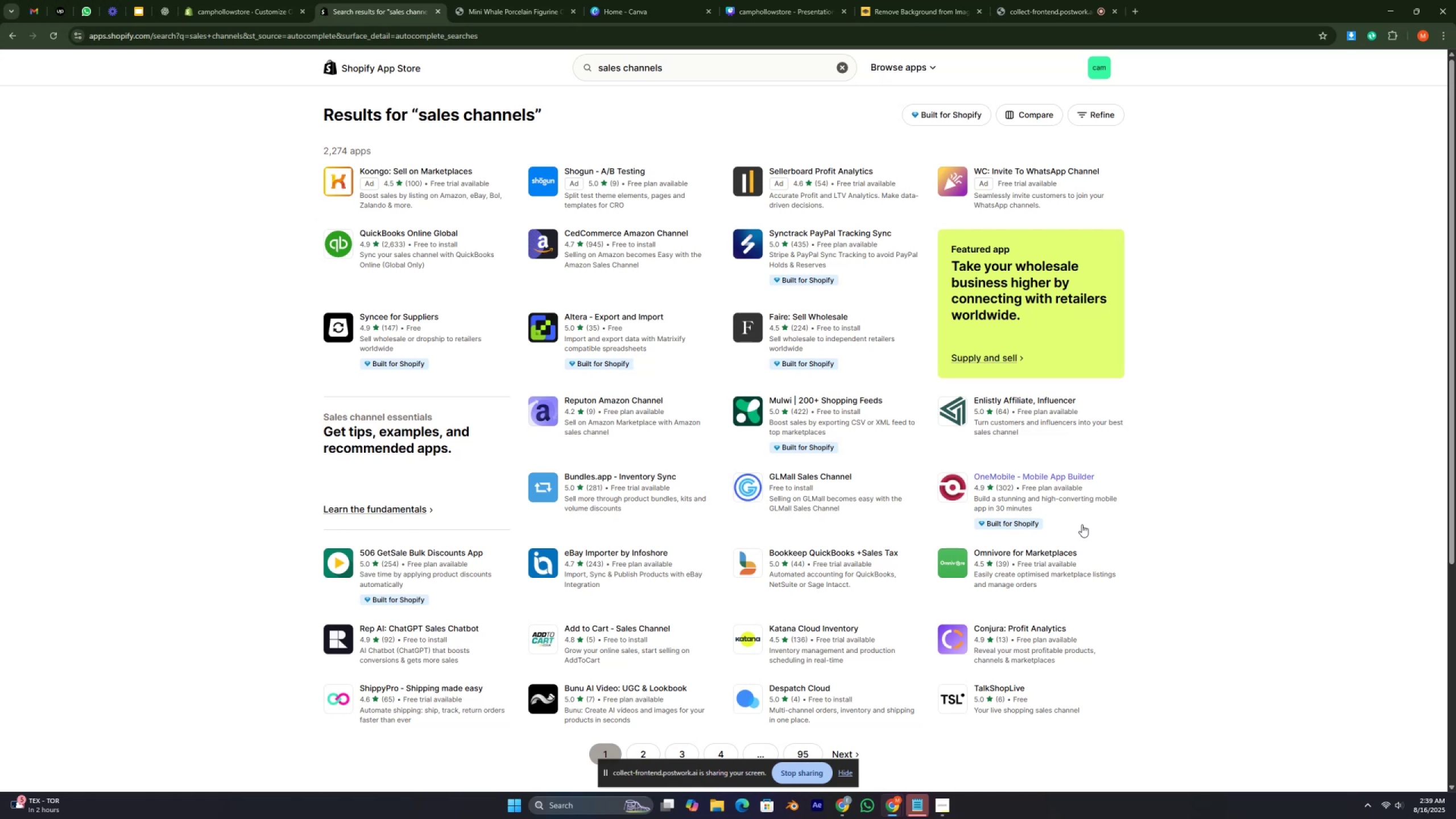 
wait(6.79)
 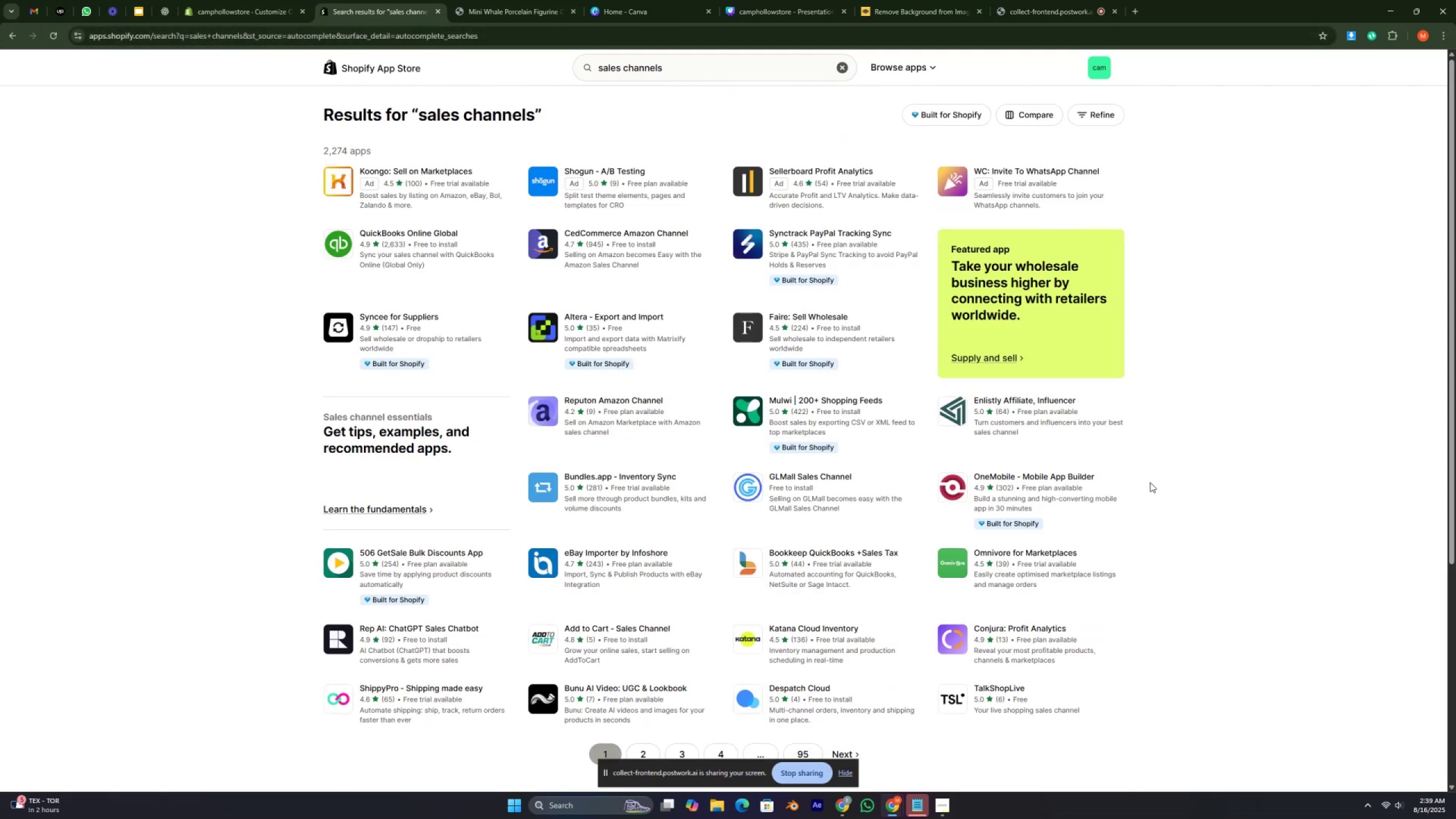 
triple_click([648, 71])
 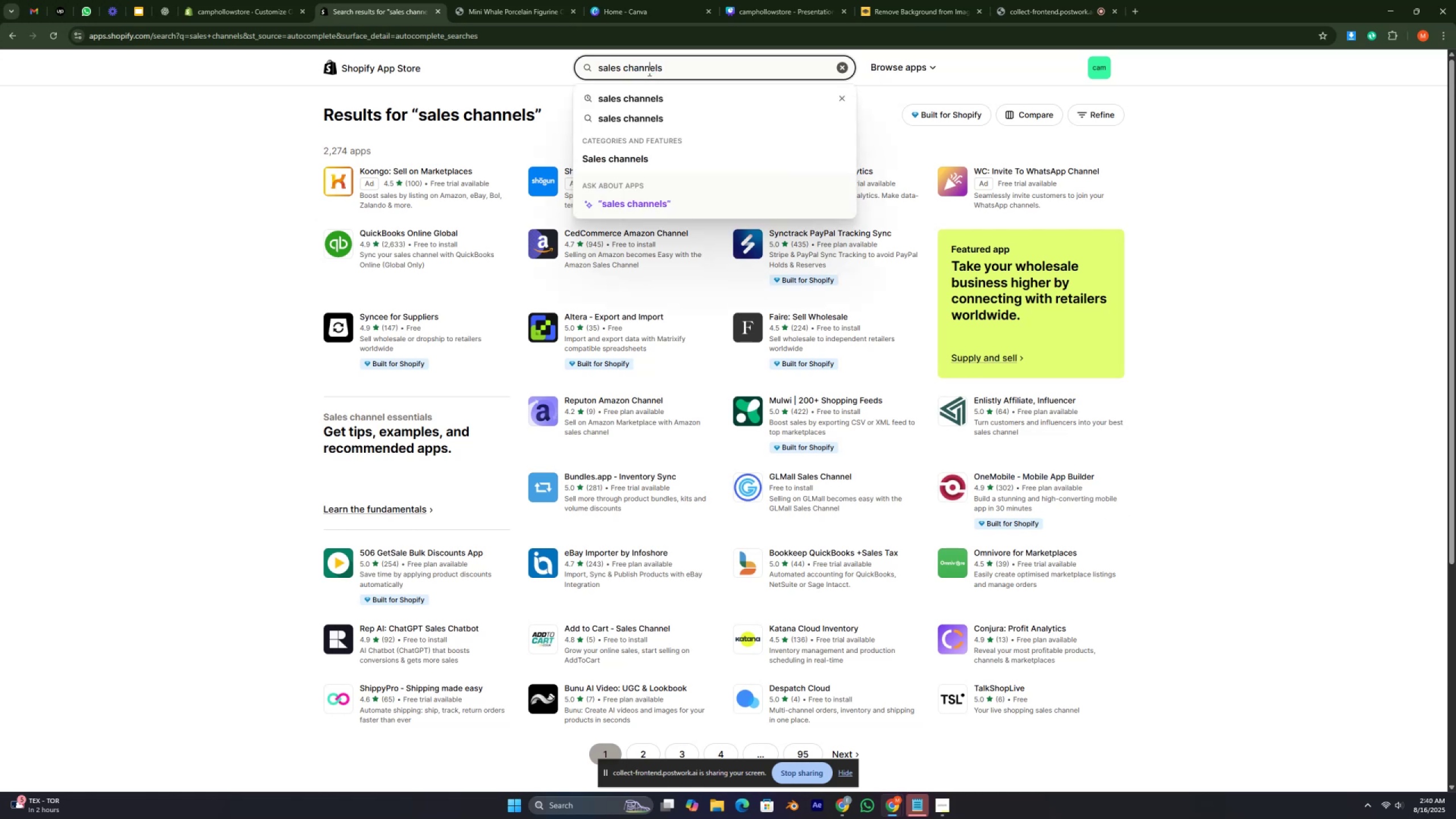 
left_click_drag(start_coordinate=[648, 71], to_coordinate=[647, 65])
 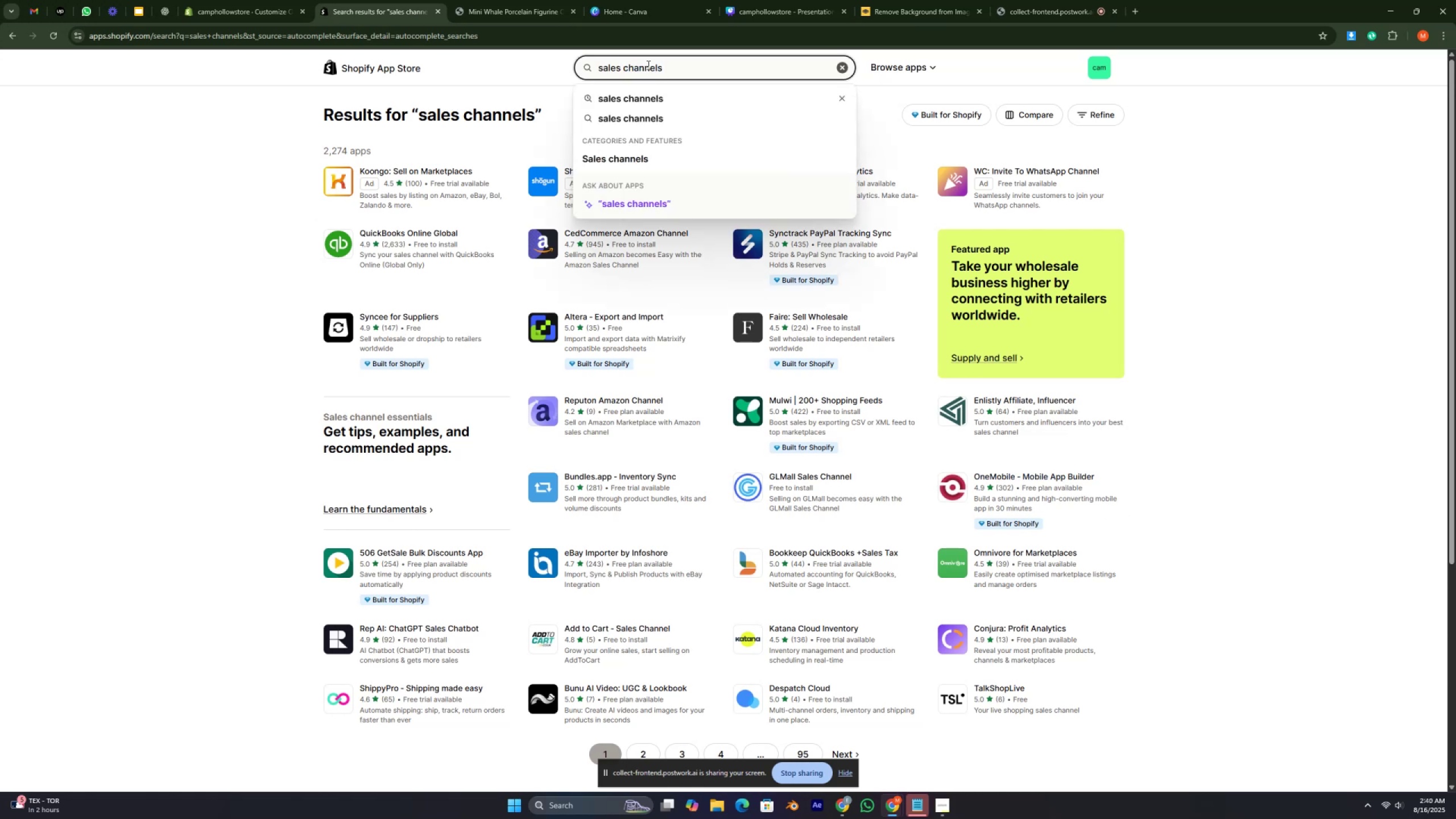 
double_click([647, 65])
 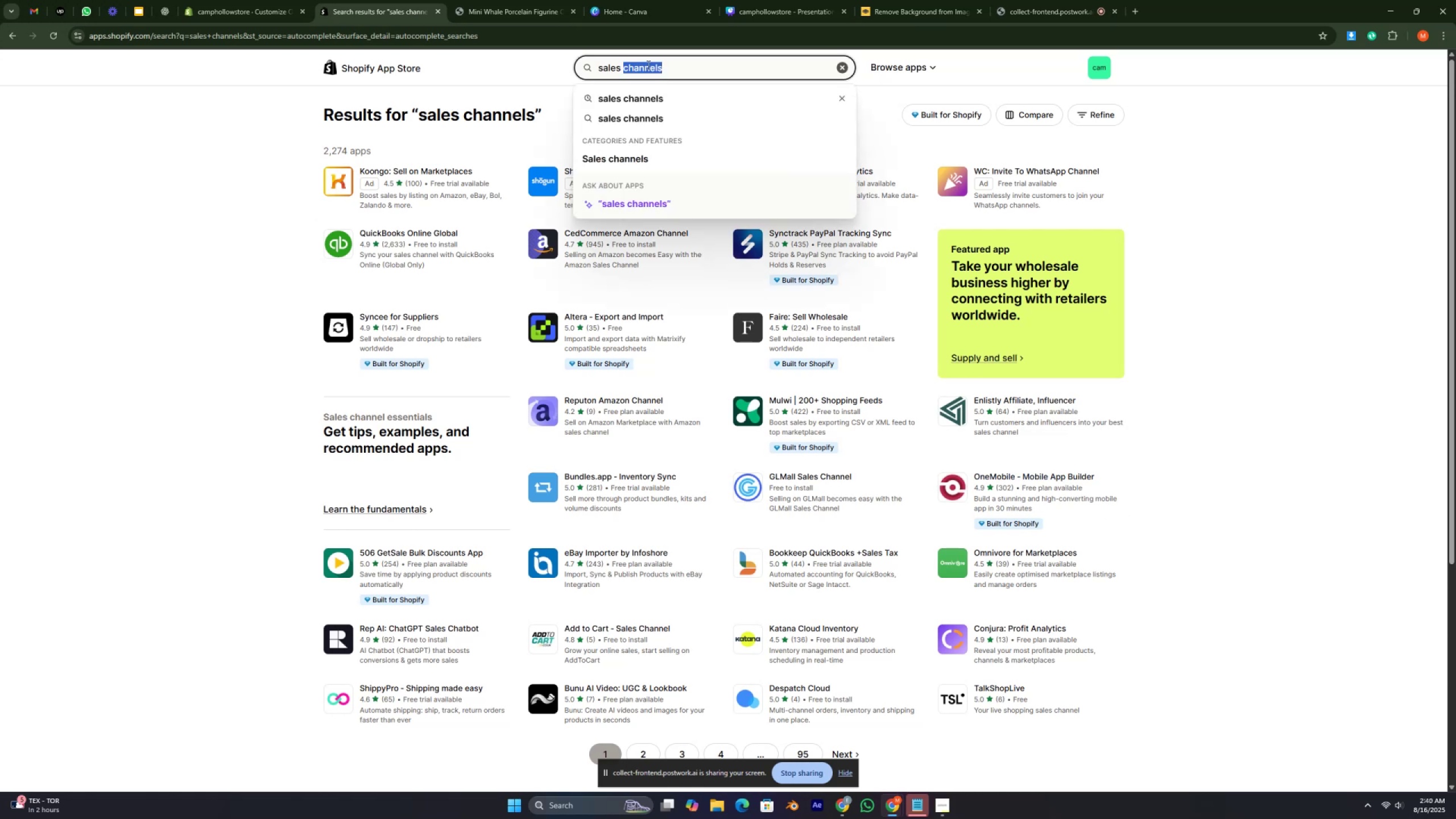 
triple_click([647, 65])
 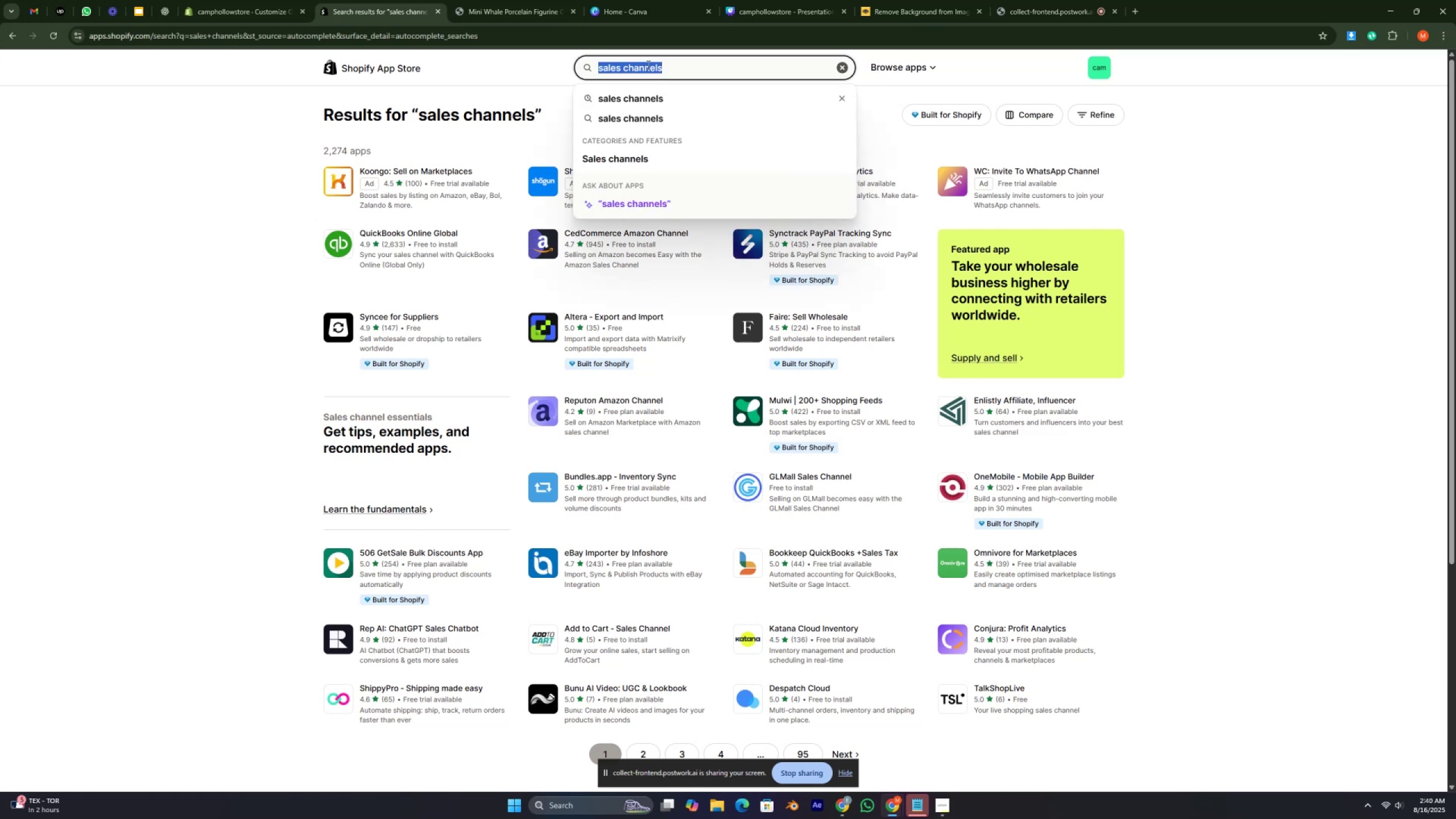 
triple_click([647, 65])
 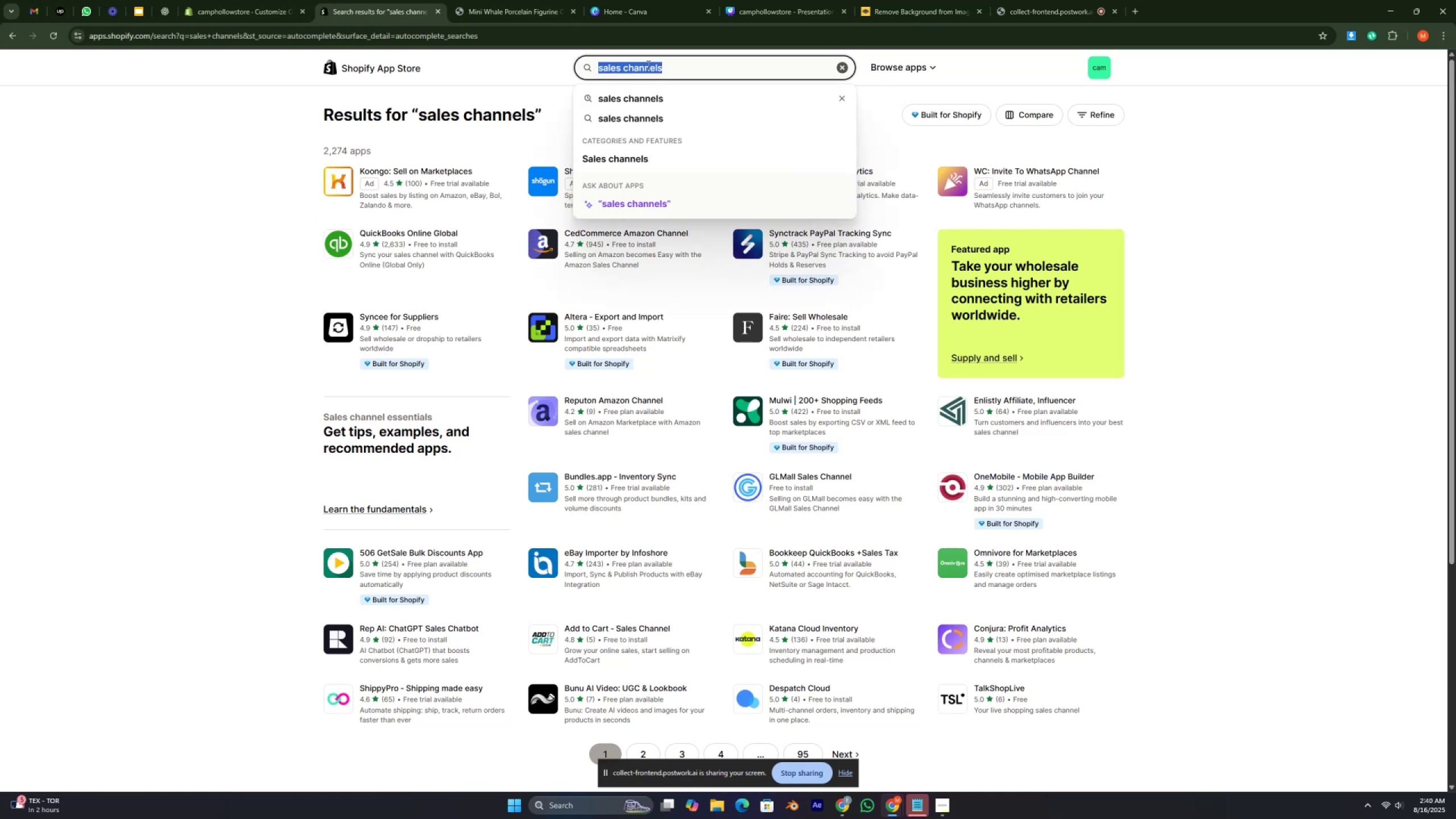 
triple_click([647, 65])
 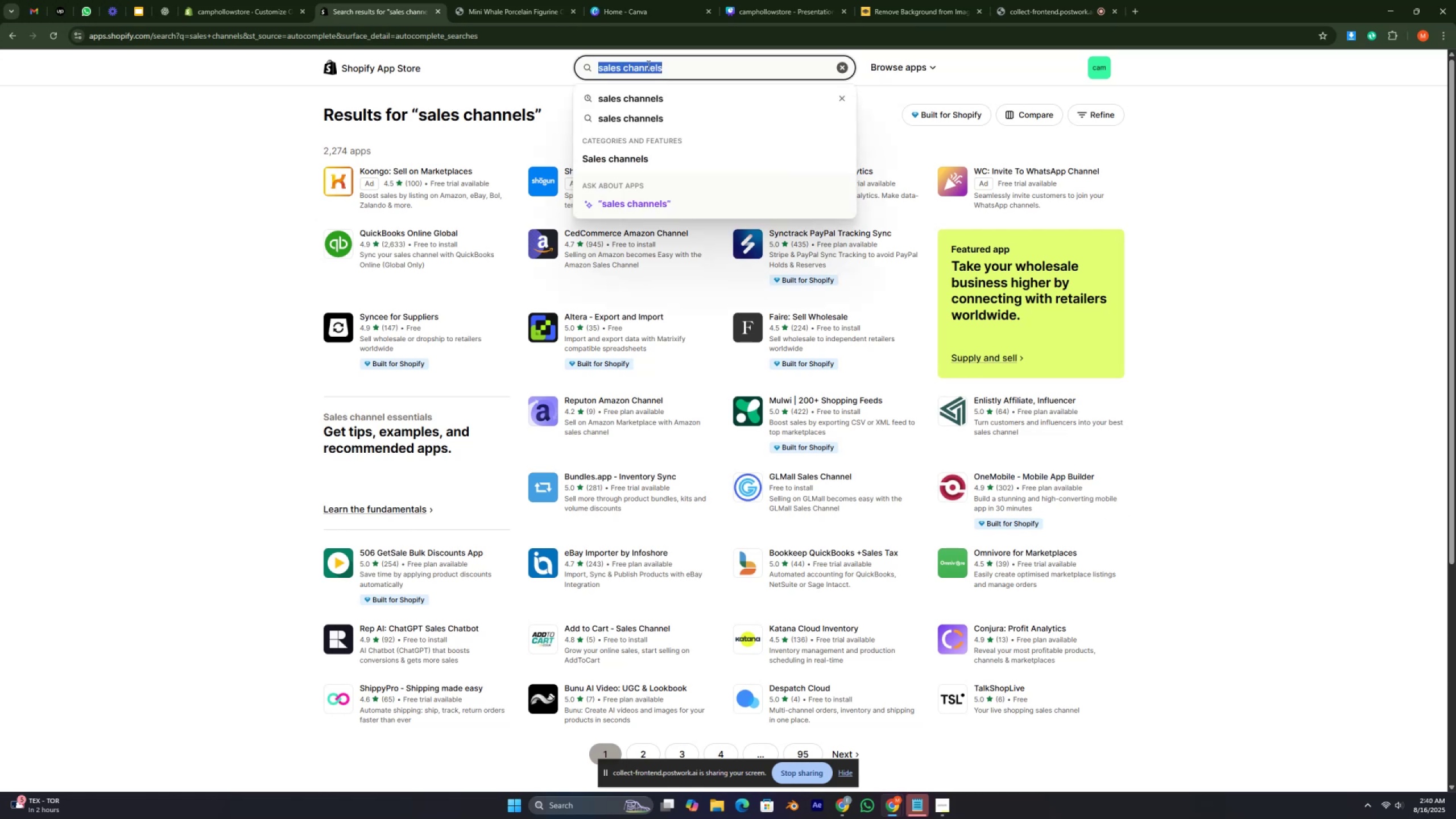 
key(Backspace)
 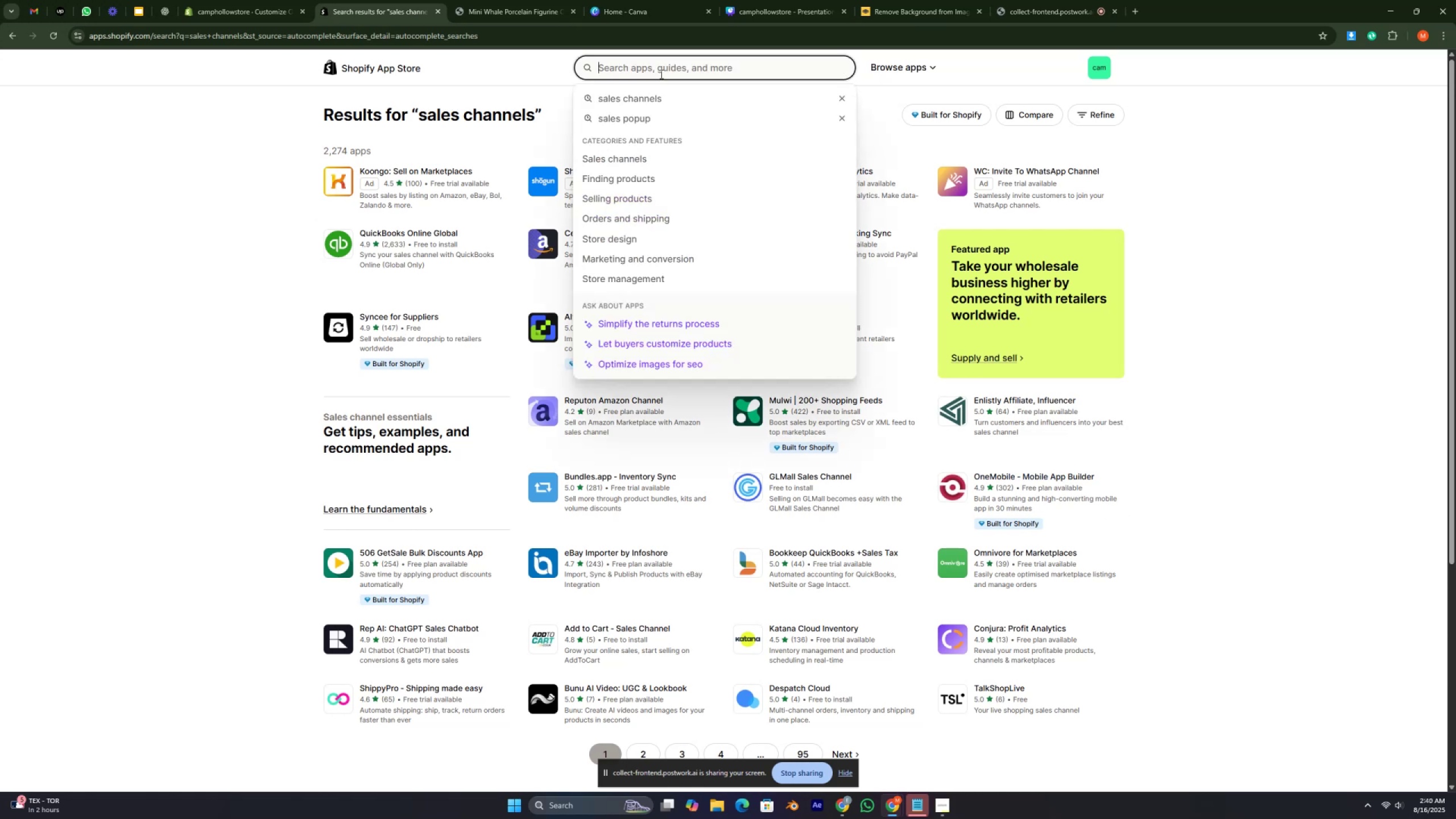 
mouse_move([835, 92])
 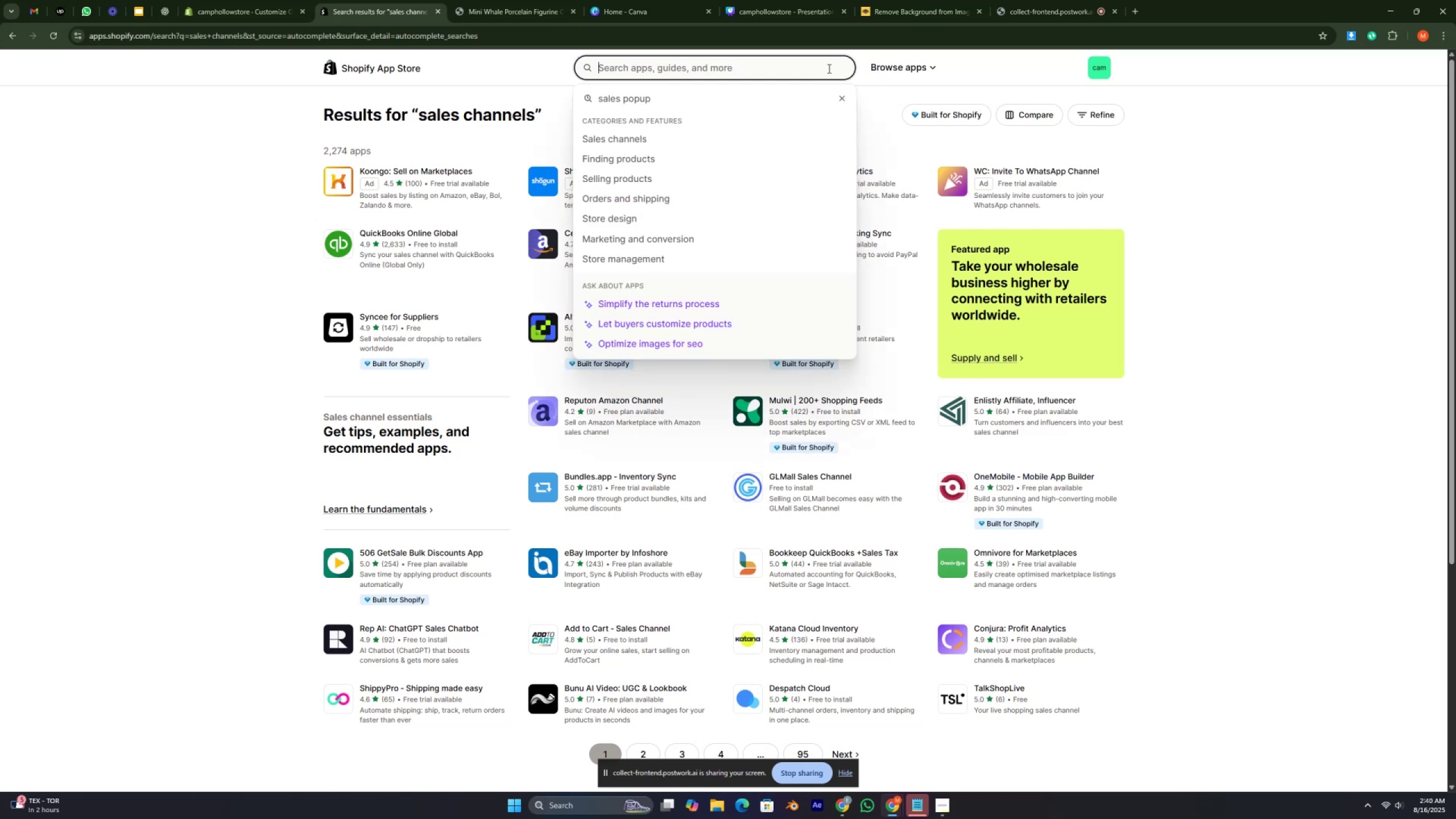 
left_click([828, 68])
 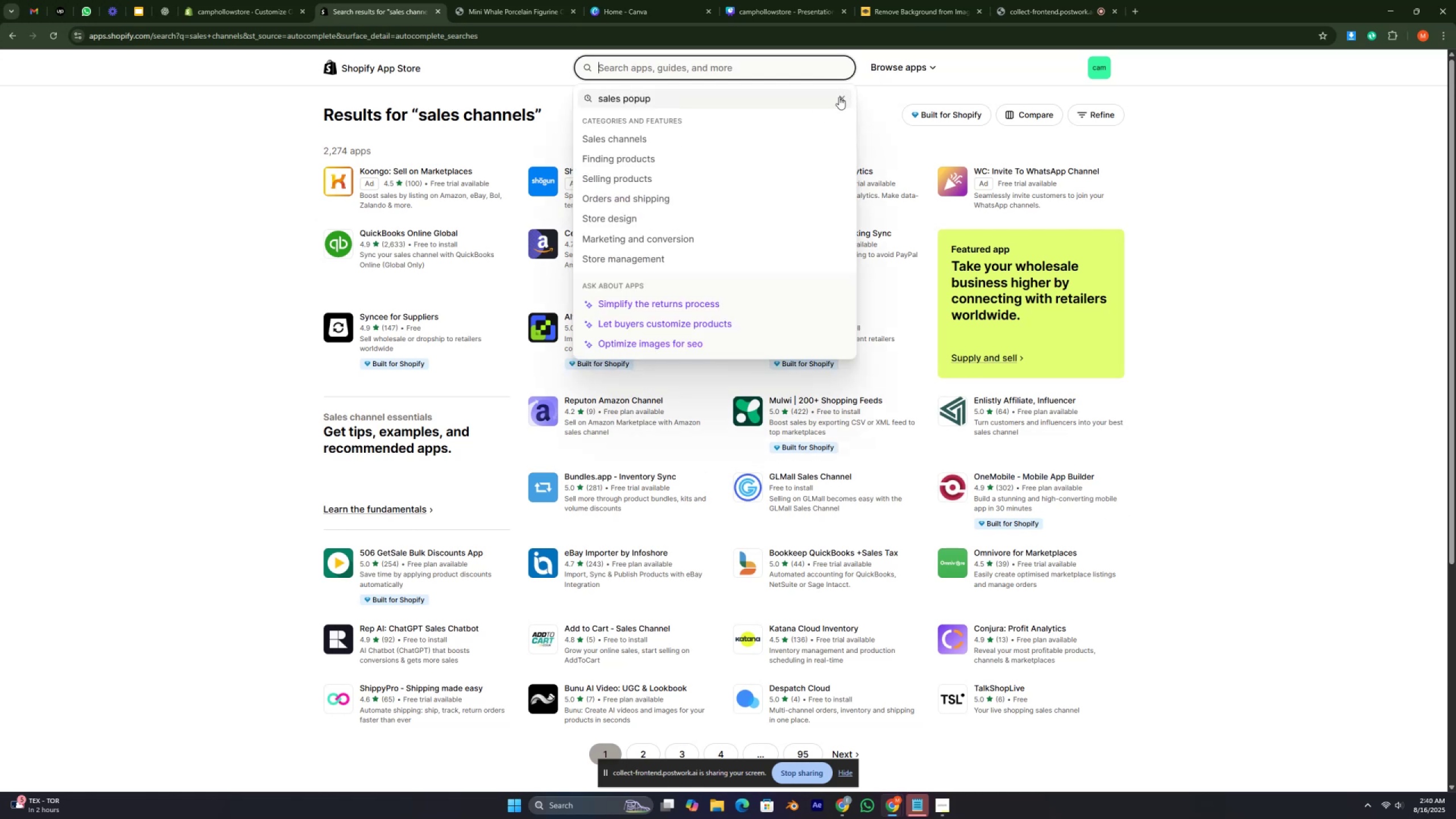 
left_click([839, 97])
 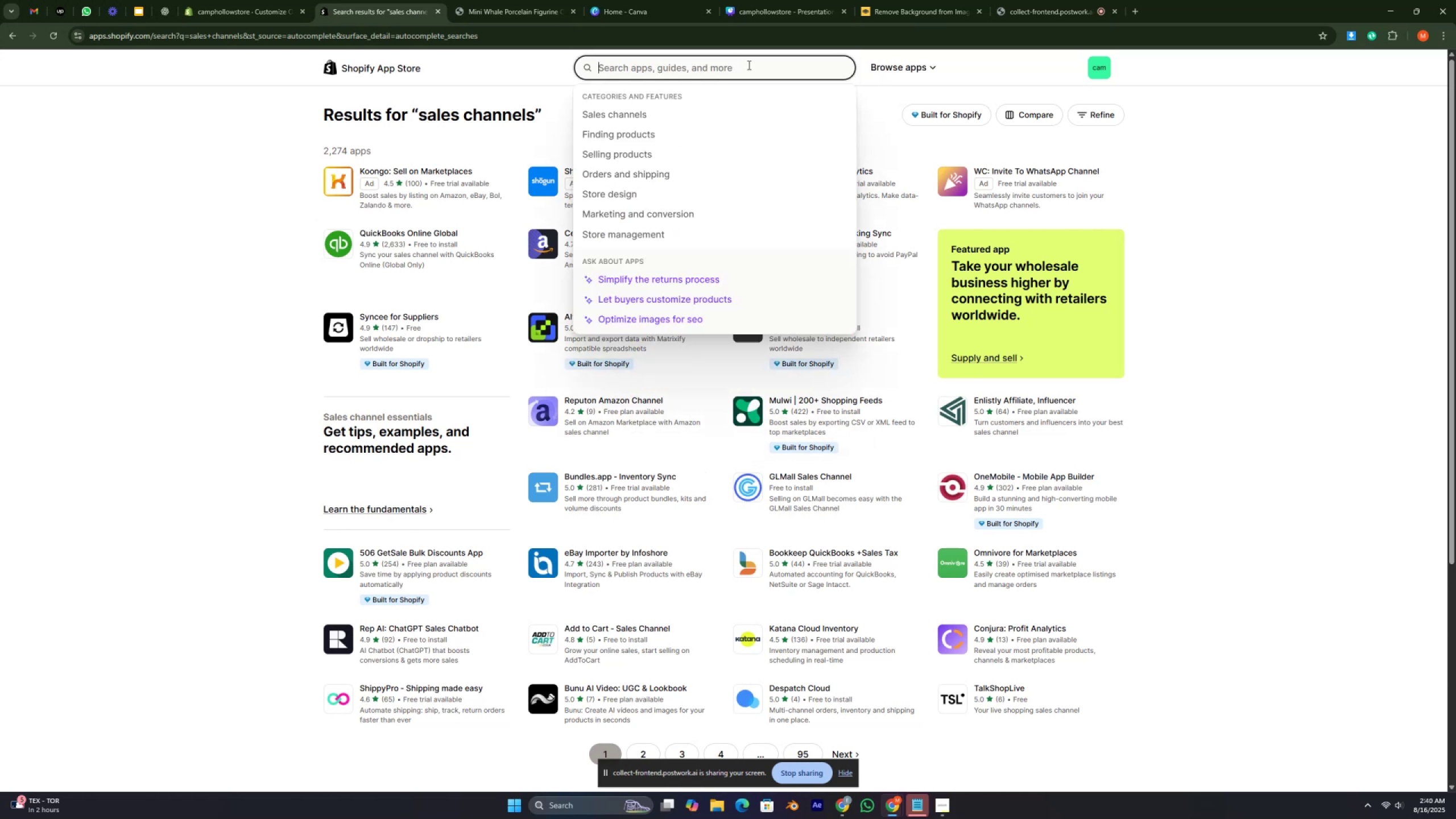 
left_click([748, 65])
 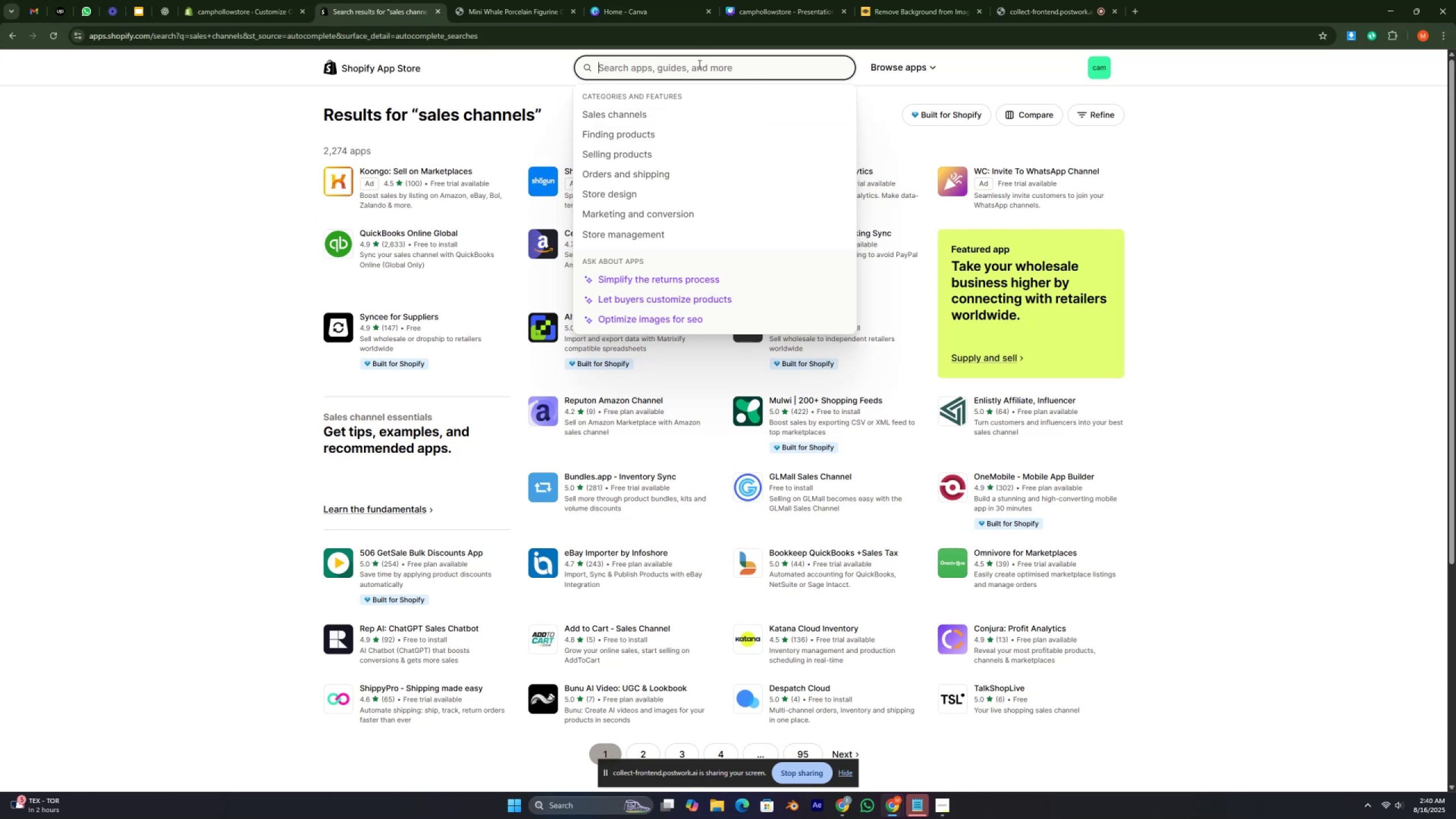 
type(sales bundles)
 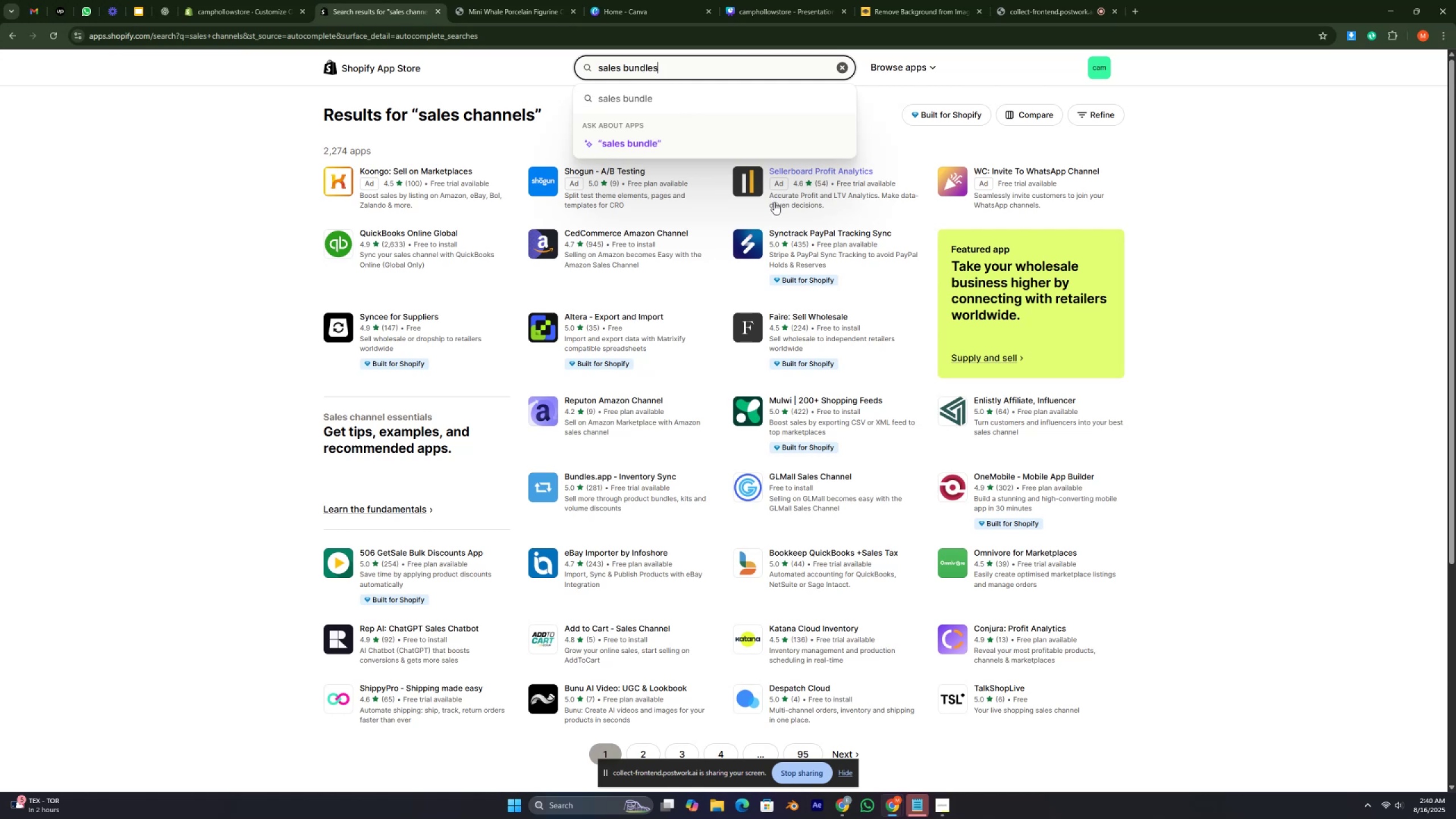 
key(Enter)
 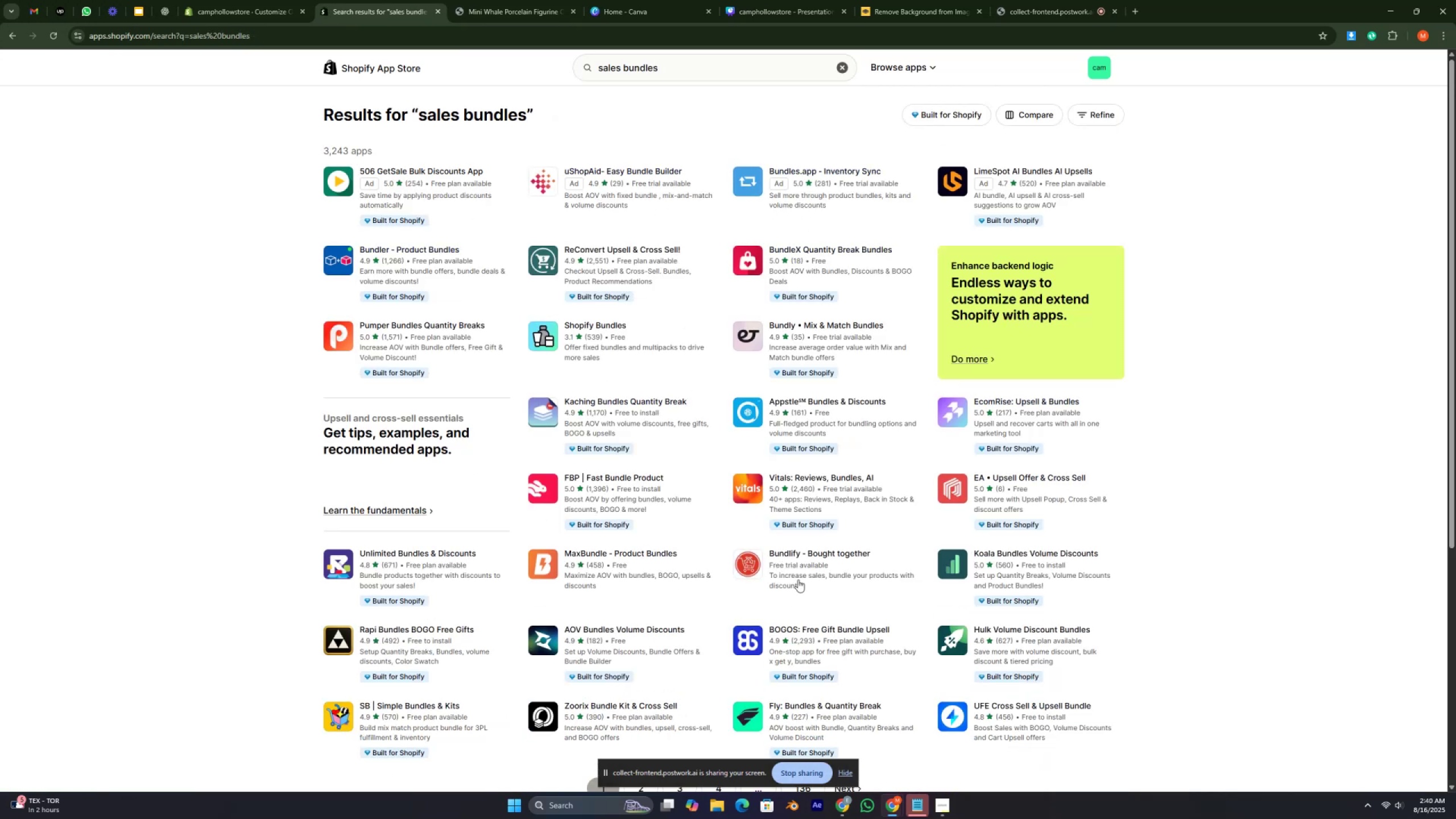 
wait(5.47)
 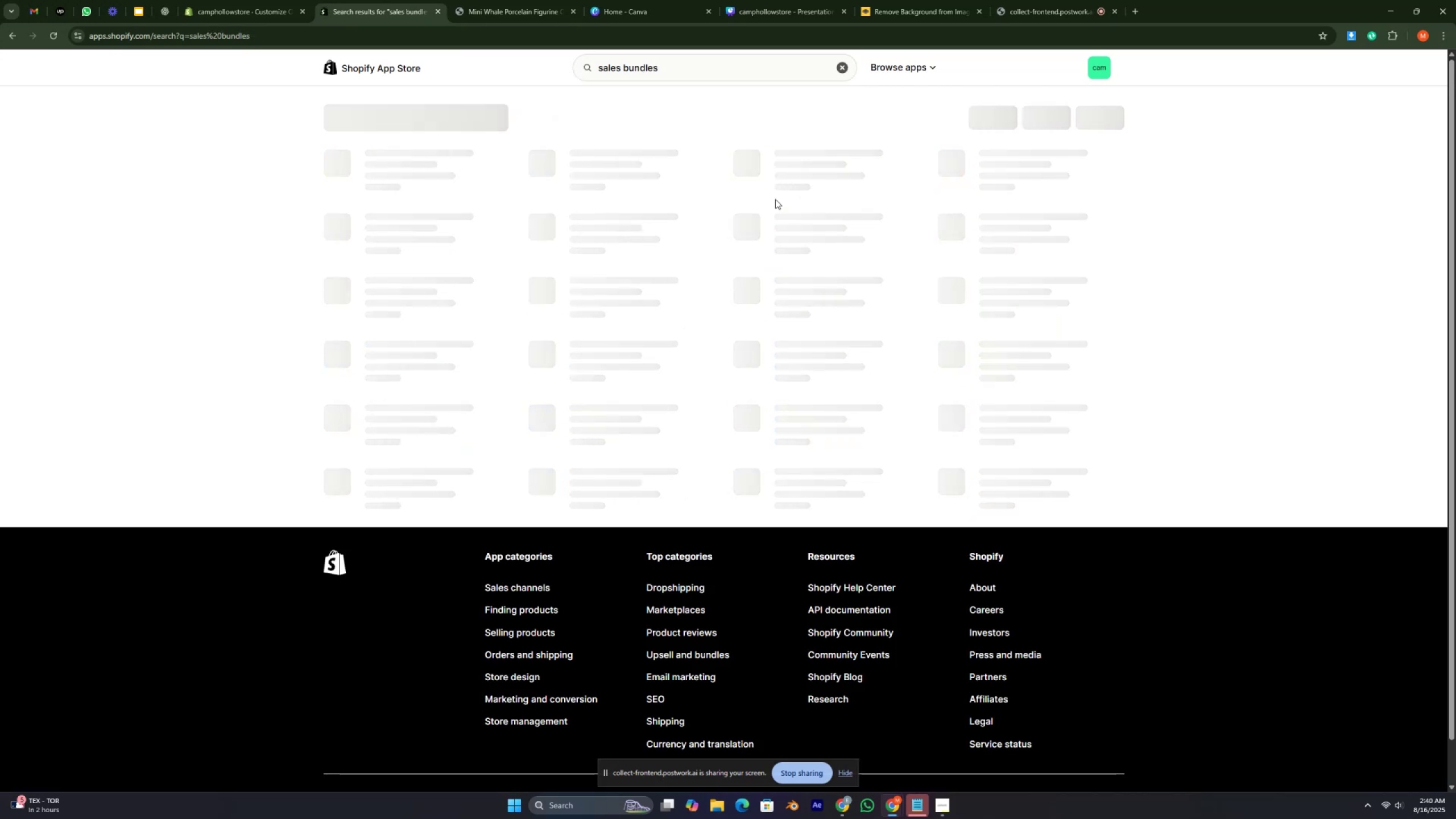 
scroll: coordinate [721, 559], scroll_direction: down, amount: 4.0
 